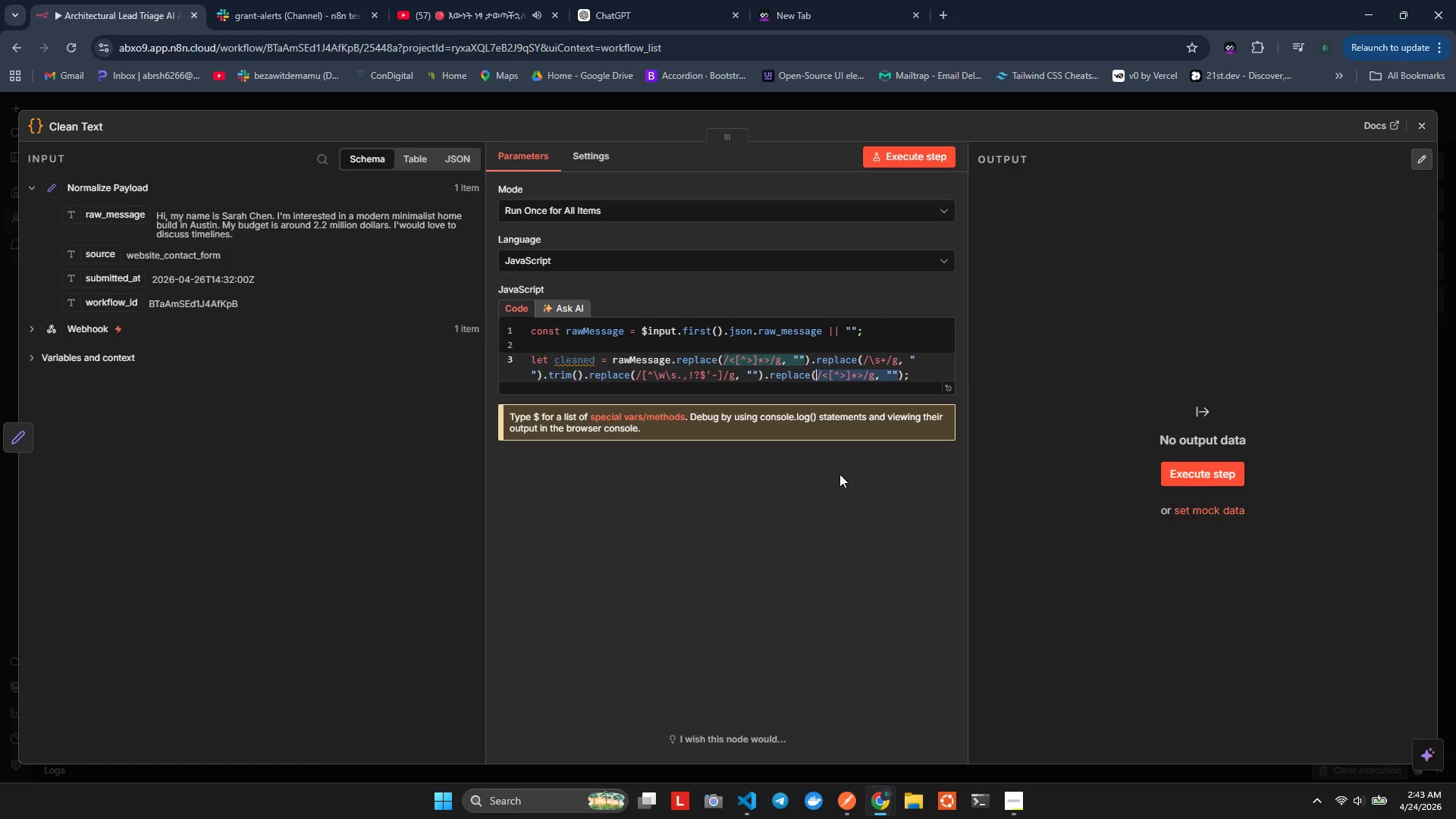 
hold_key(key=ArrowLeft, duration=0.94)
 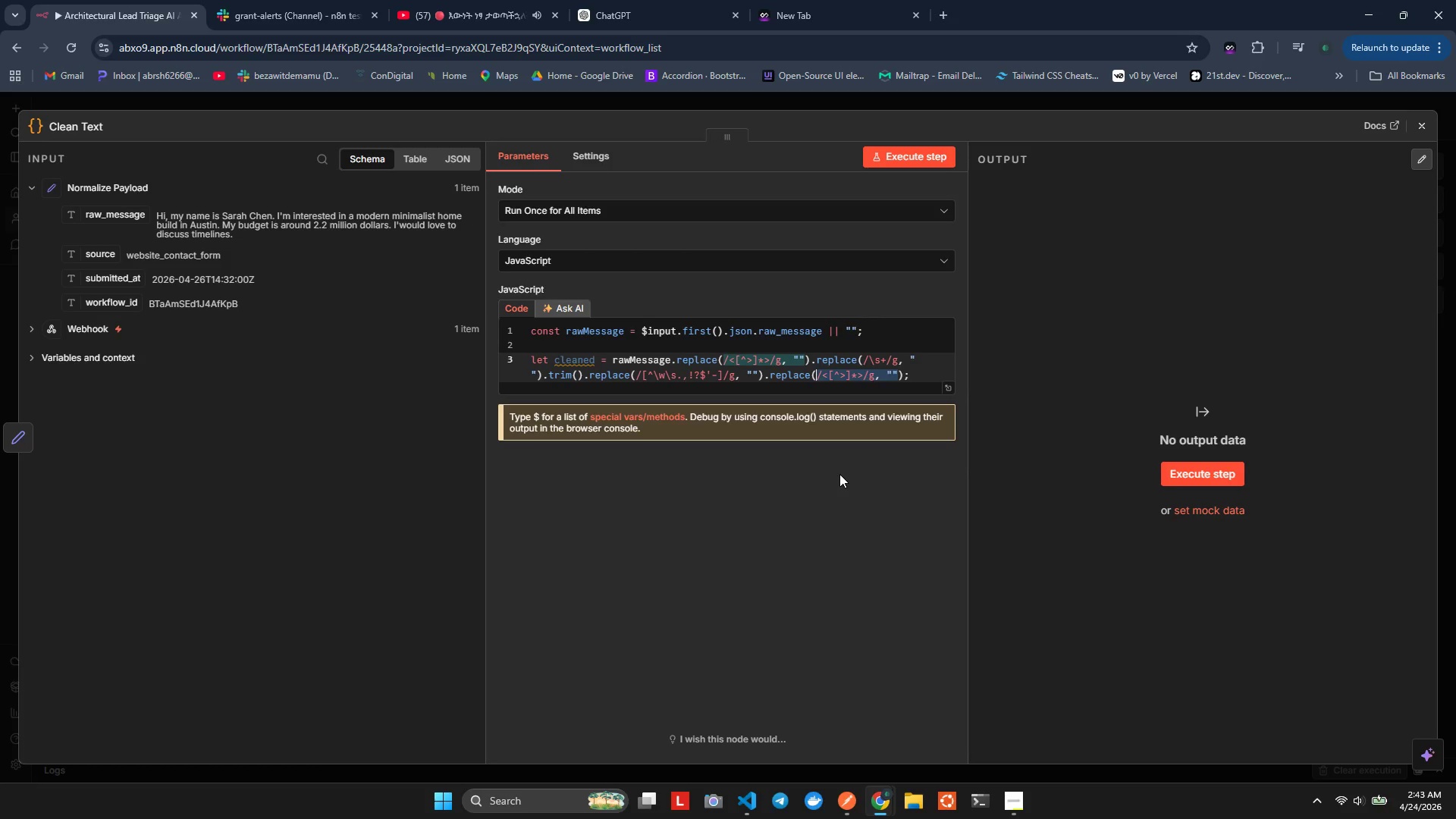 
wait(5.09)
 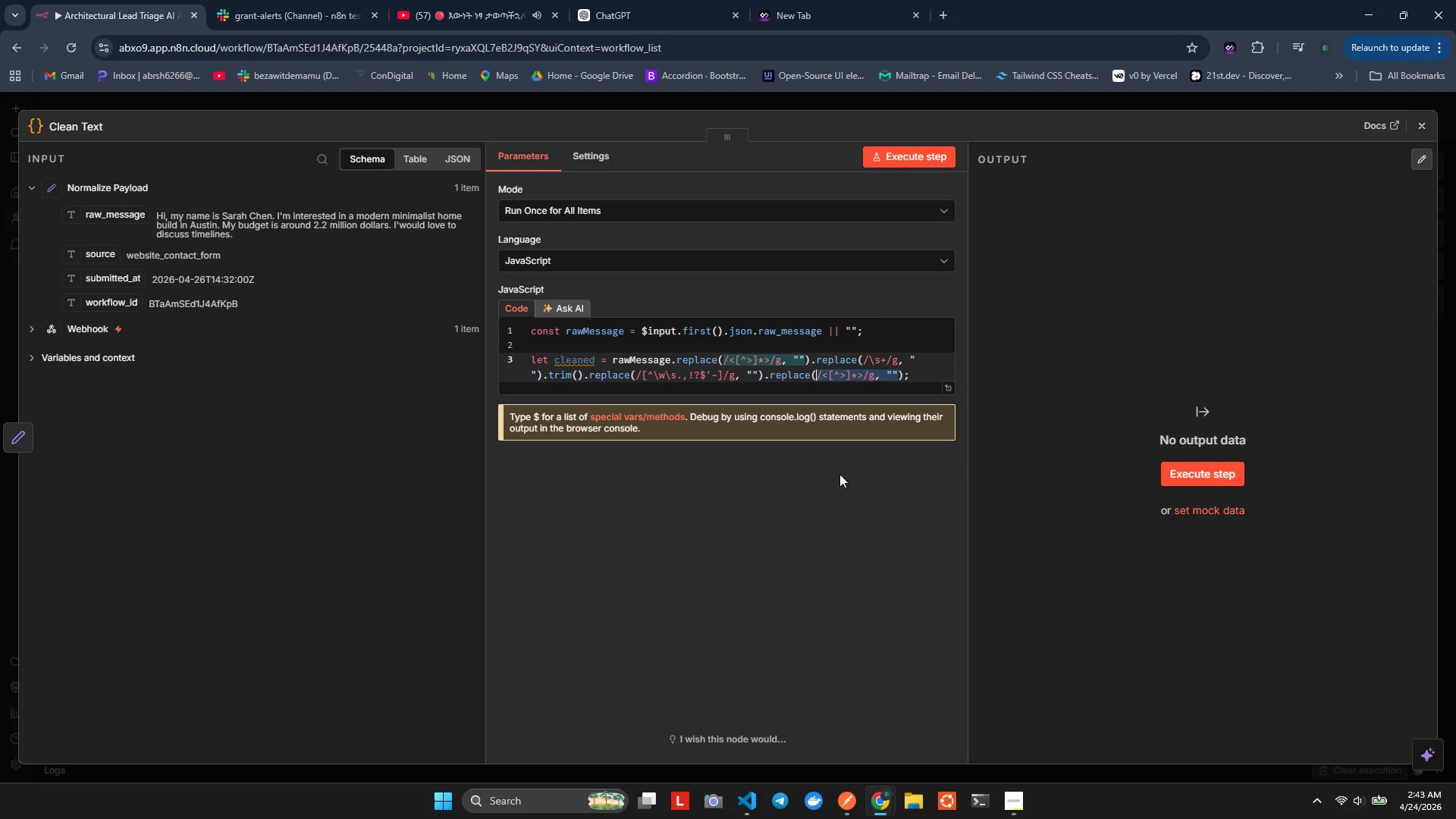 
key(Control+V)
 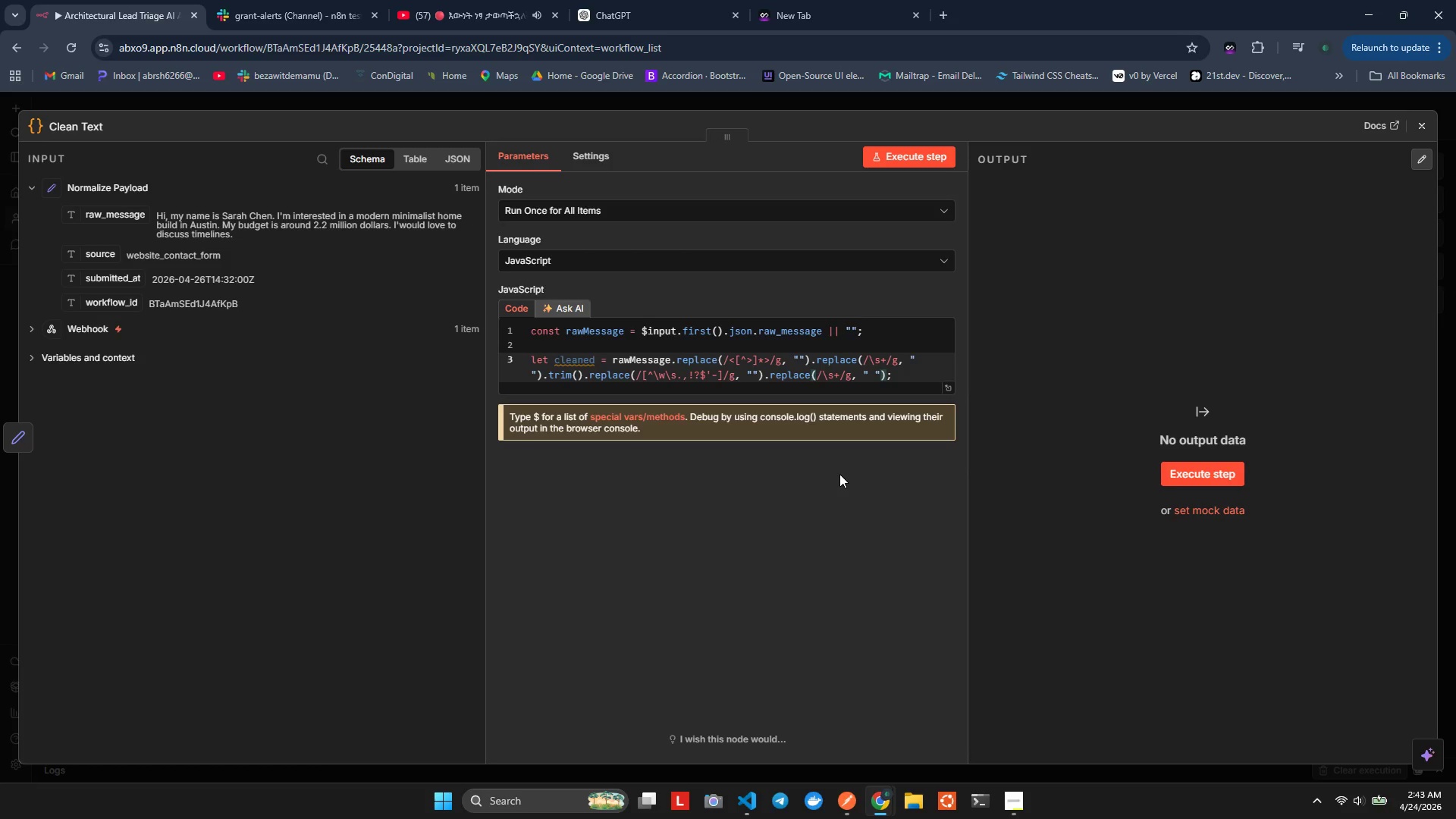 
hold_key(key=ArrowLeft, duration=0.36)
 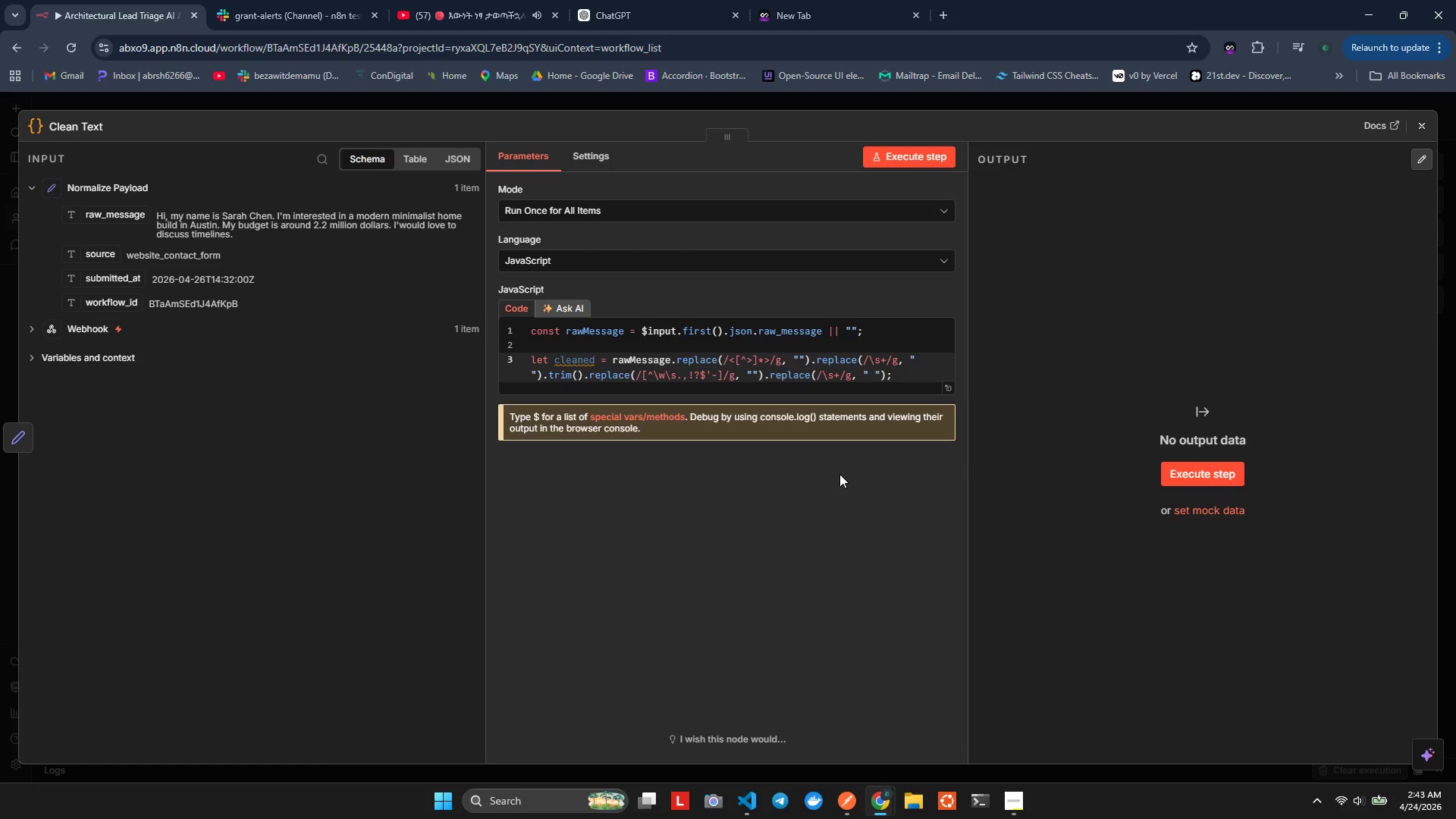 
key(ArrowLeft)
 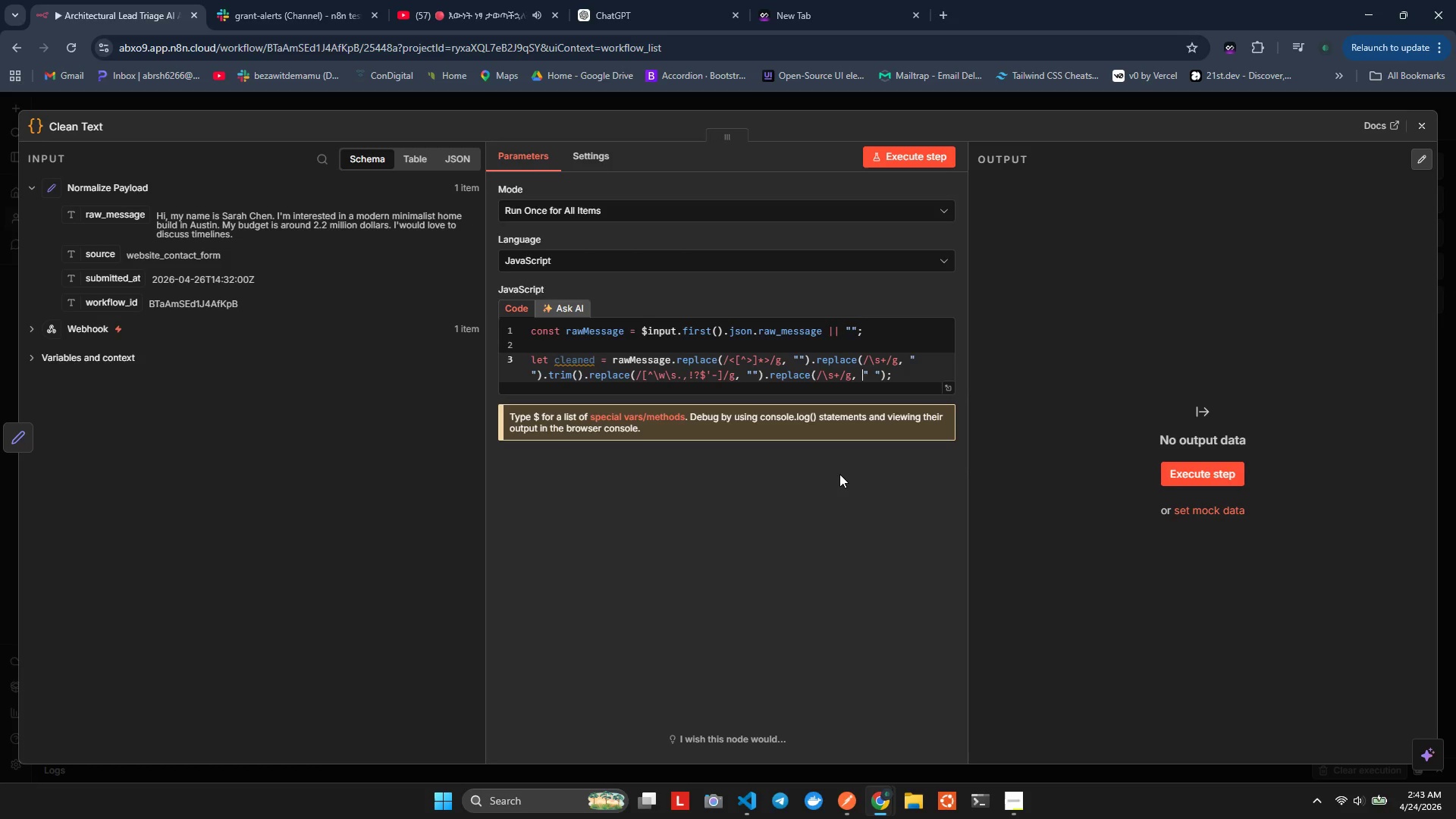 
hold_key(key=ArrowLeft, duration=0.72)
 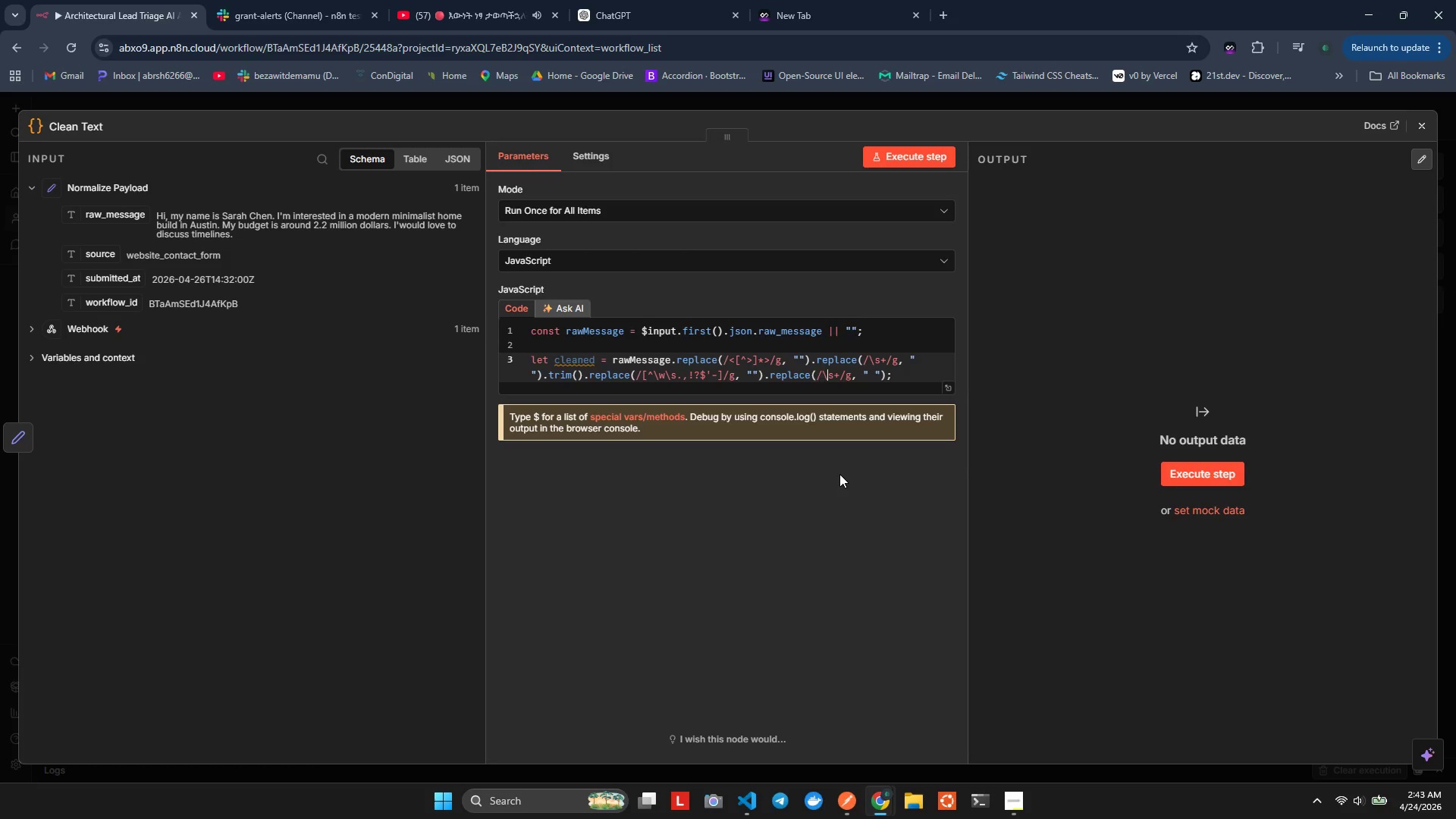 
key(ArrowRight)
 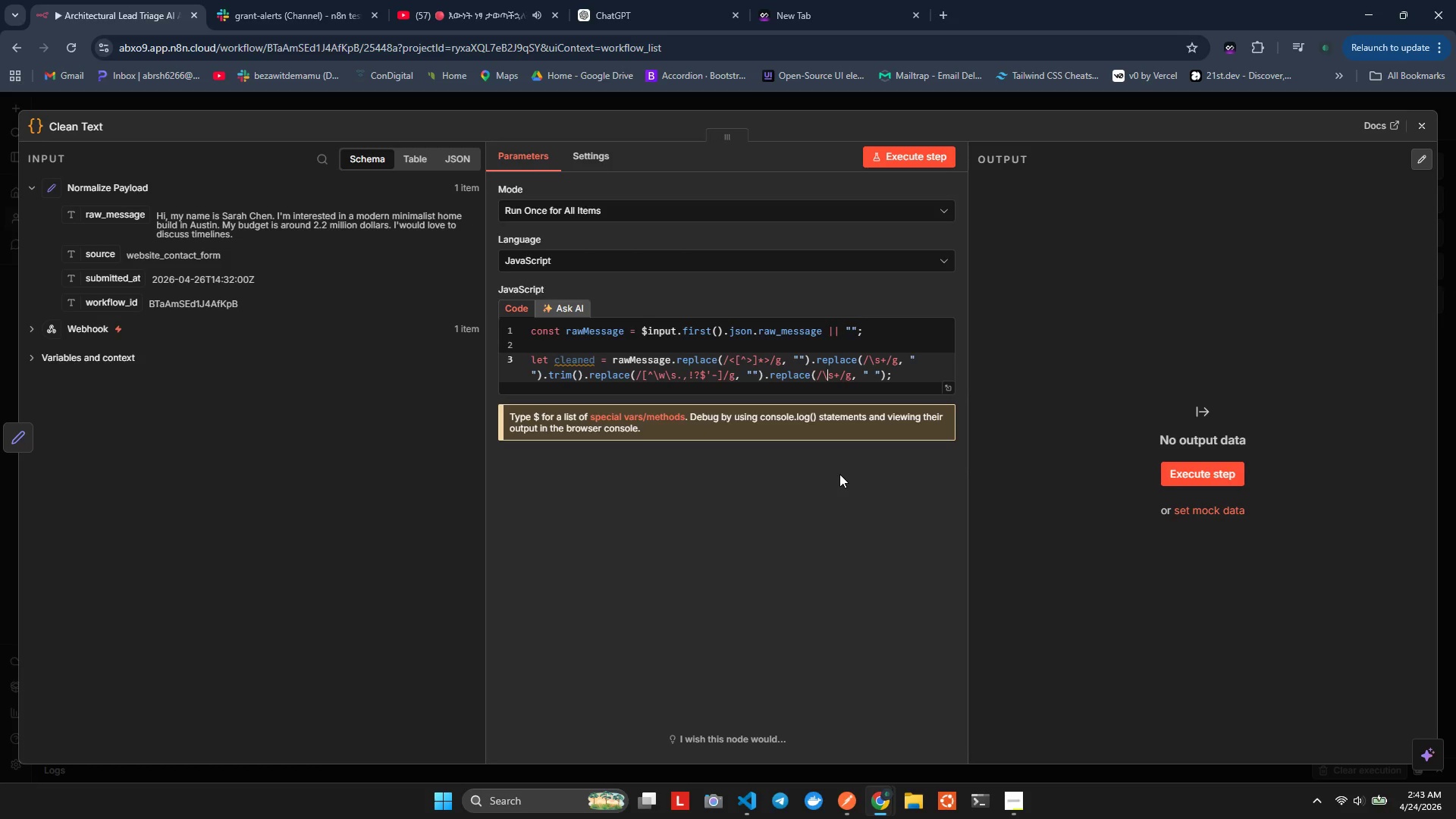 
wait(10.03)
 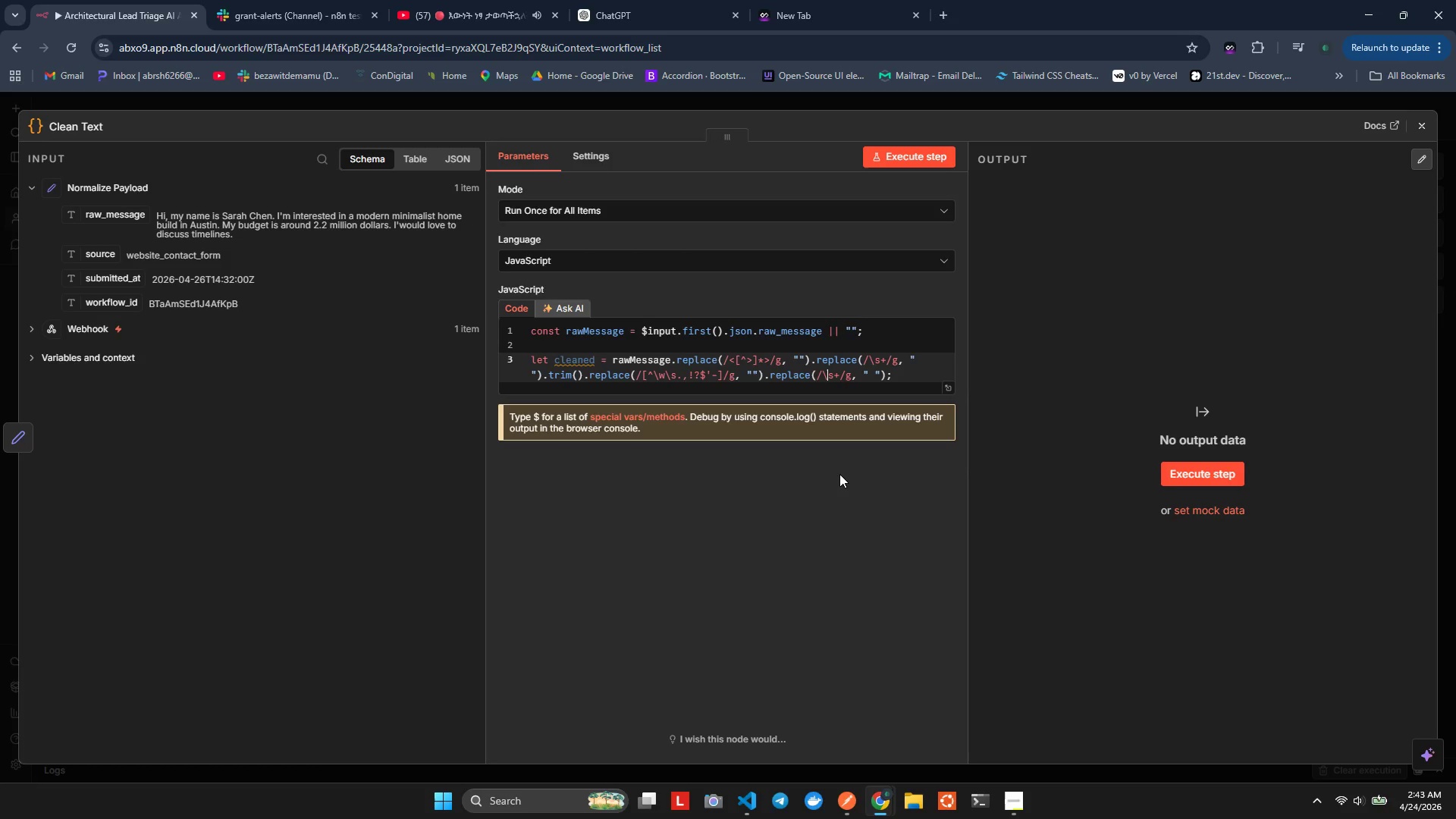 
key(Shift+4)
 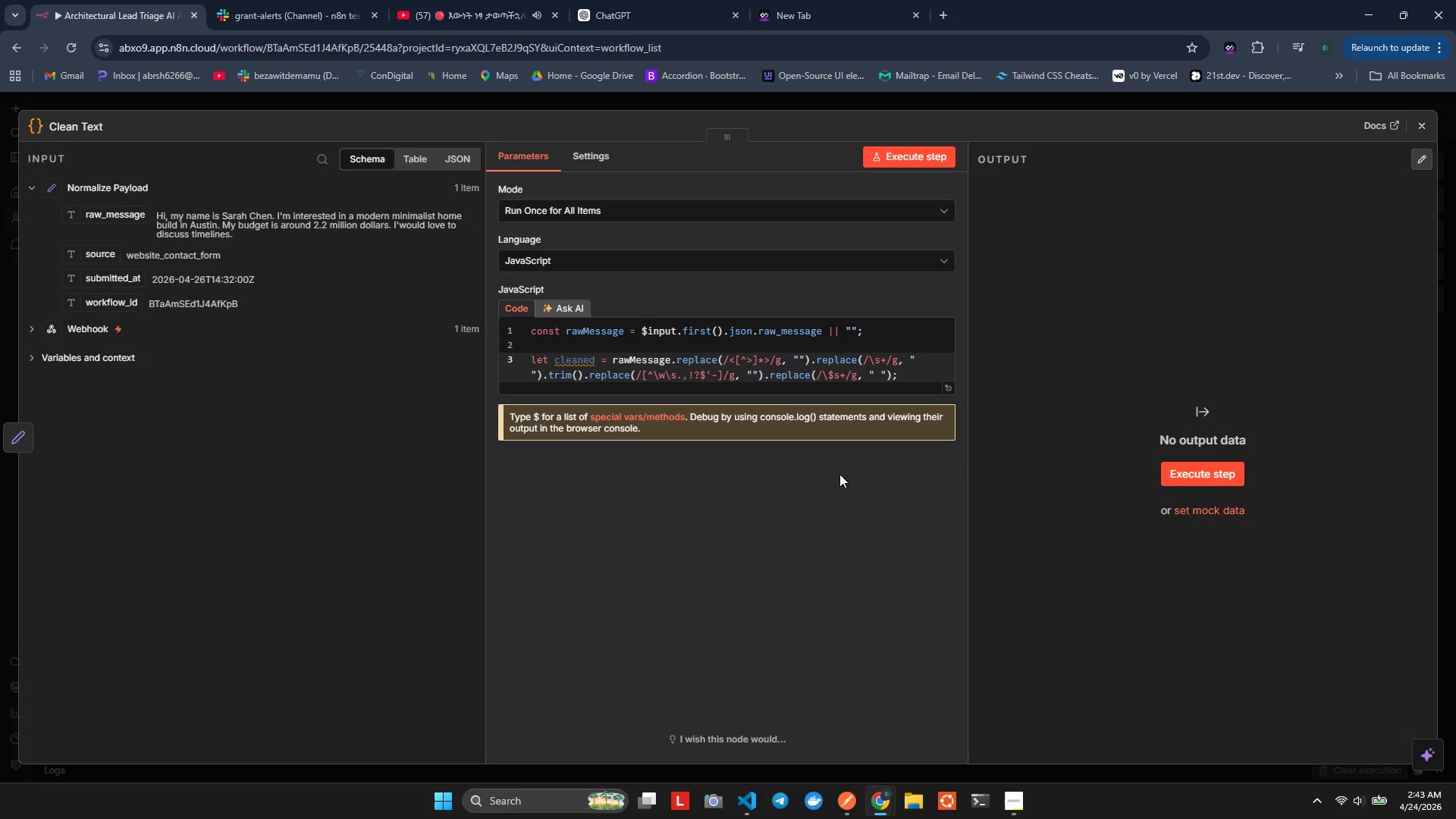 
key(Backslash)
 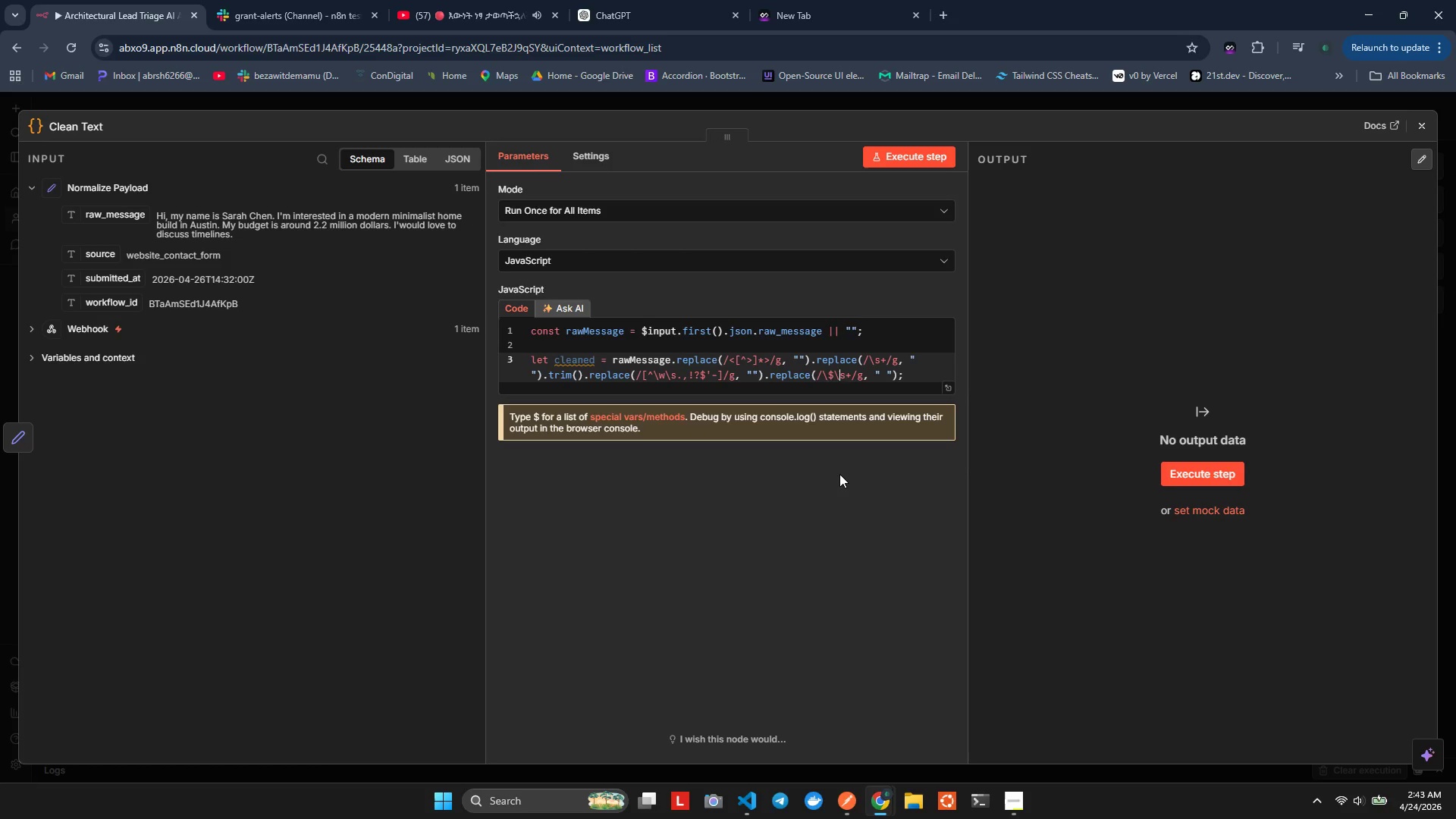 
wait(5.5)
 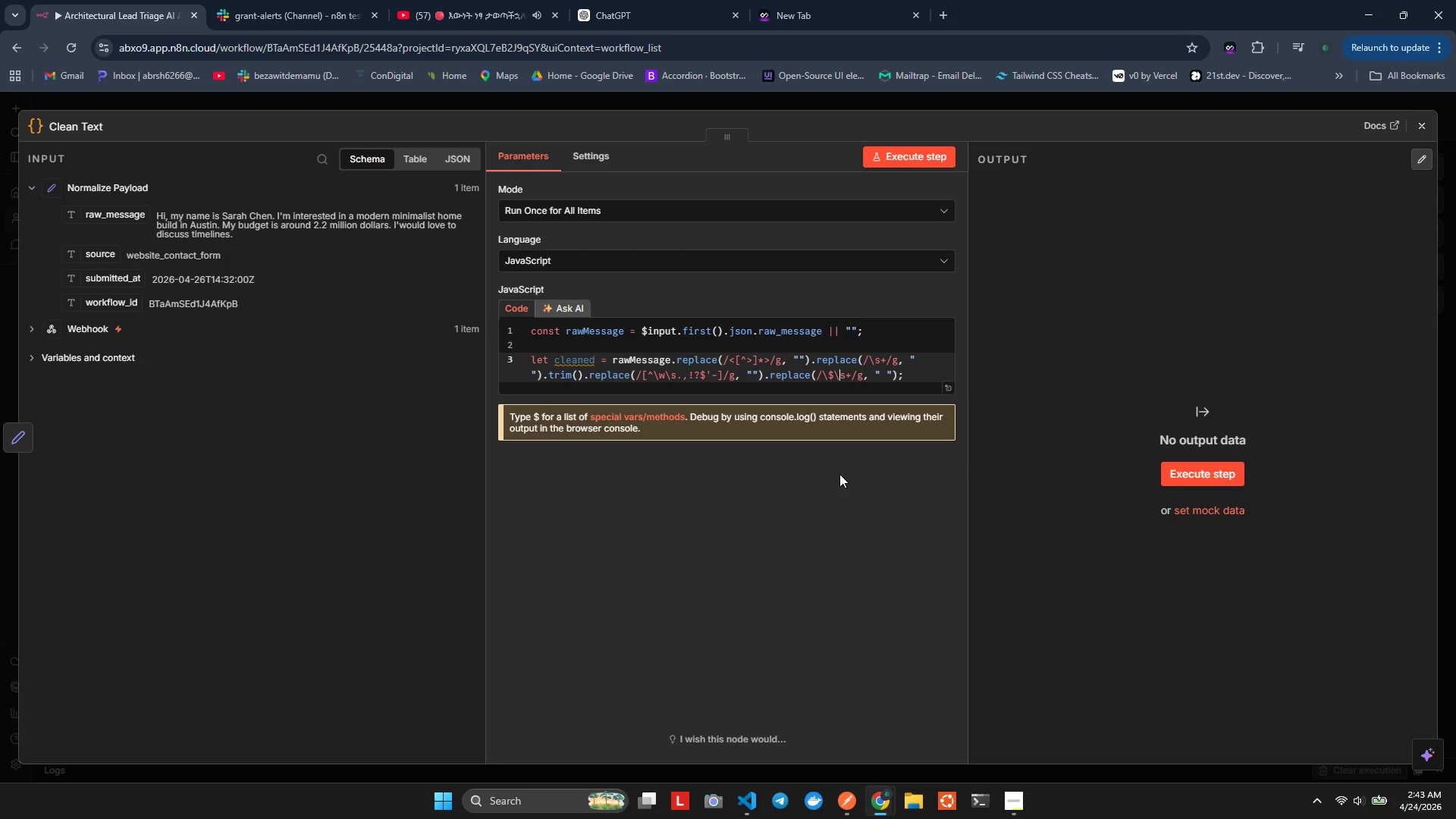 
key(ArrowRight)
 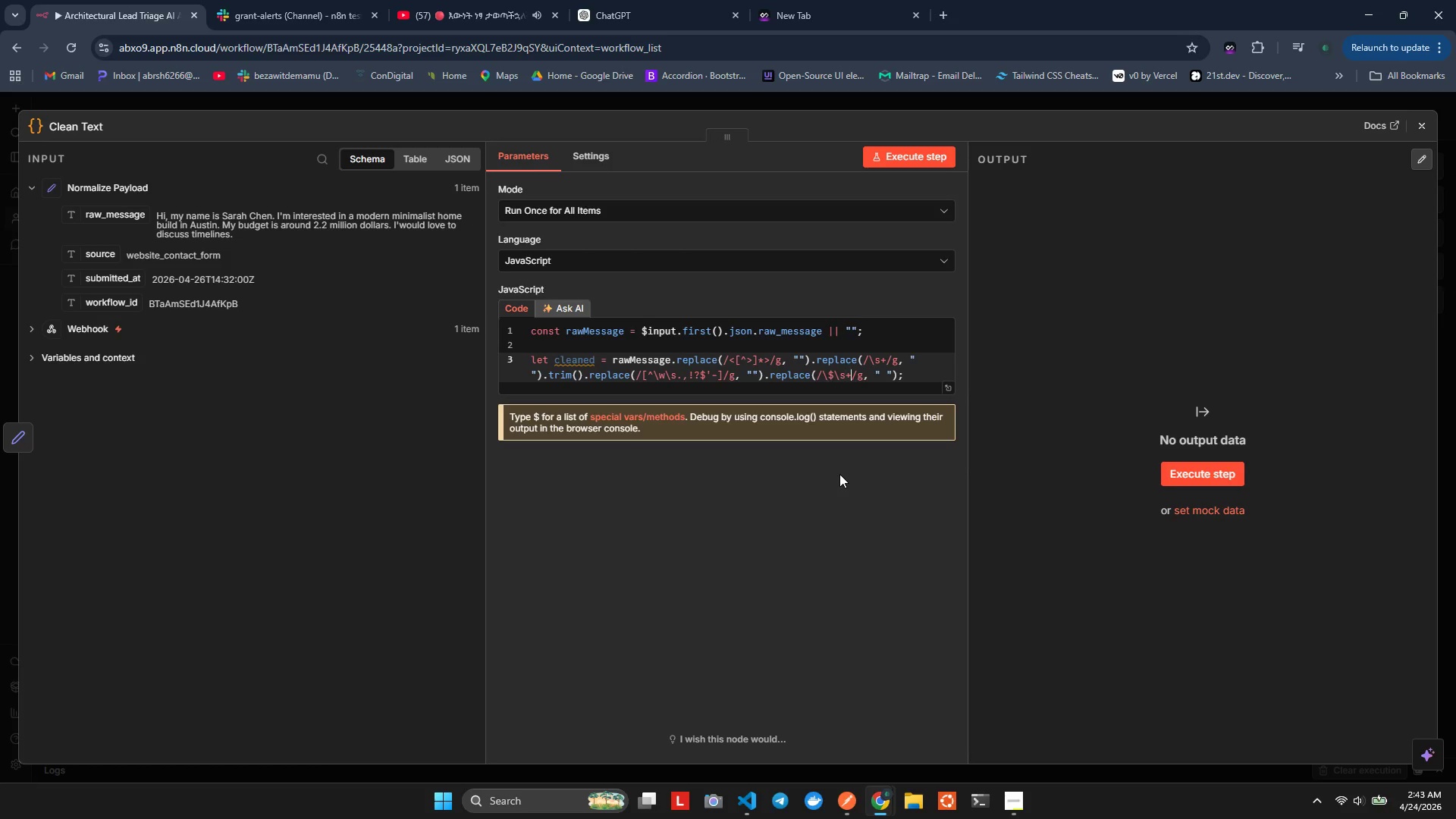 
key(ArrowRight)
 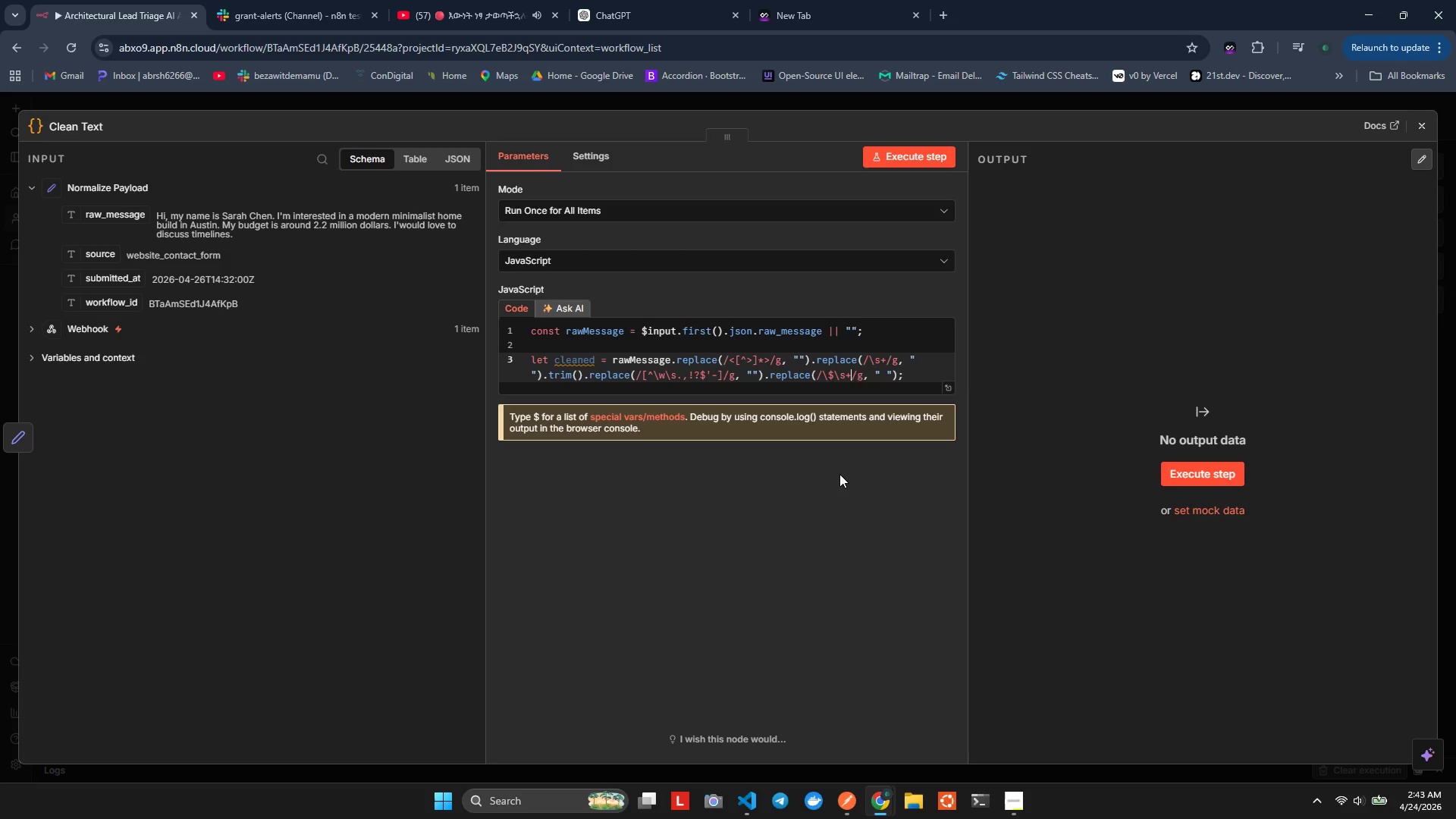 
key(ArrowRight)
 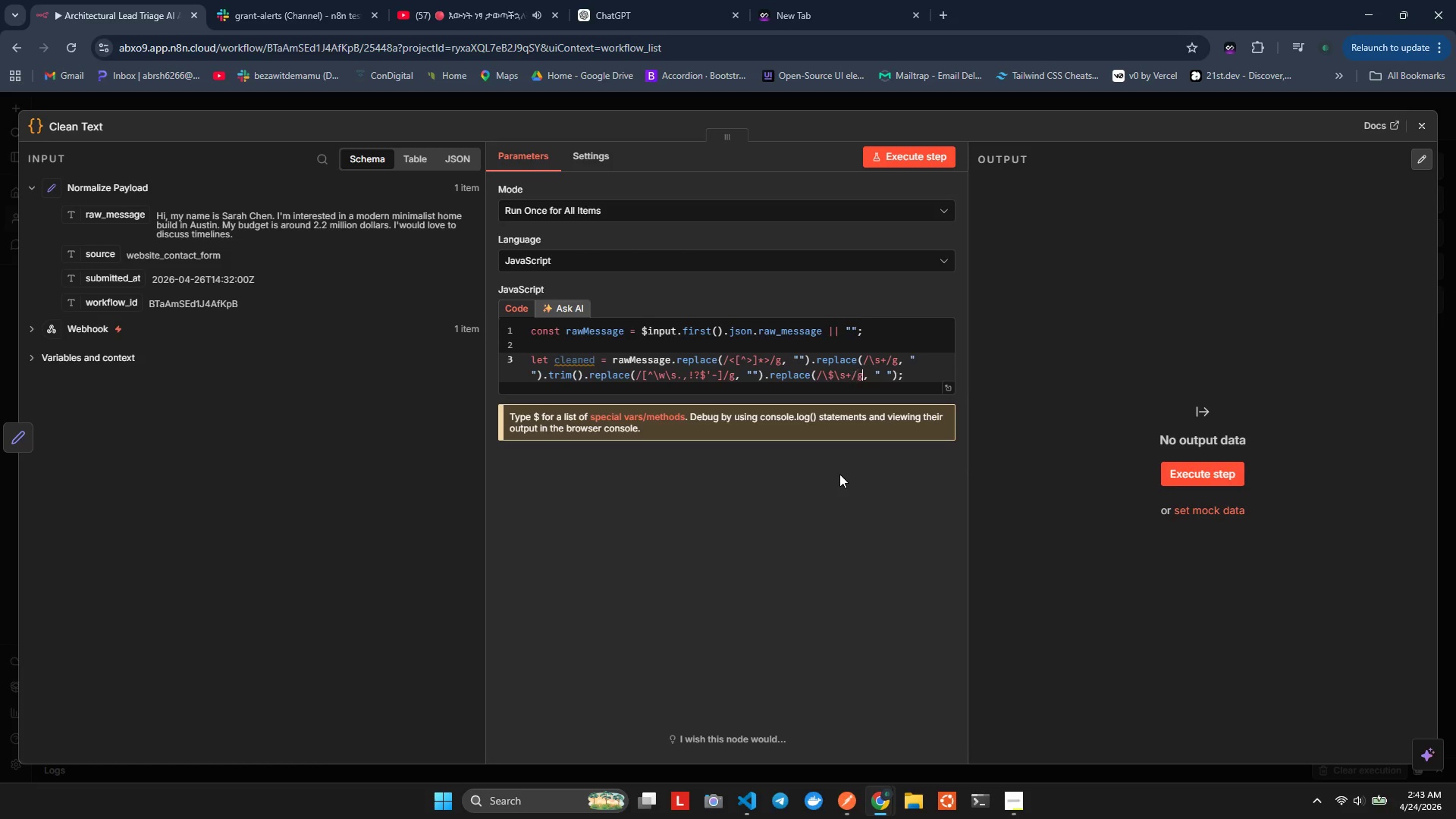 
key(ArrowRight)
 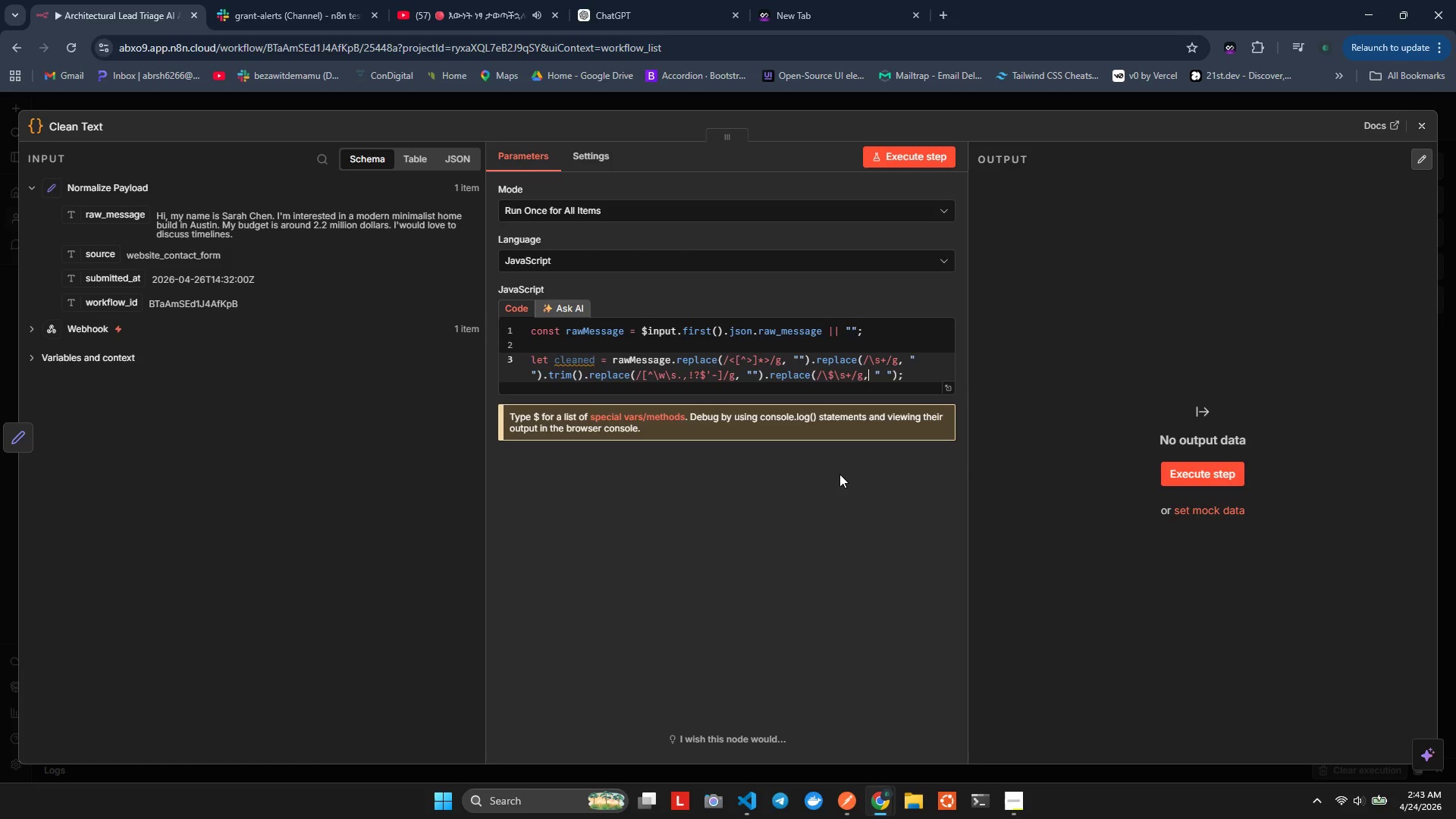 
key(ArrowRight)
 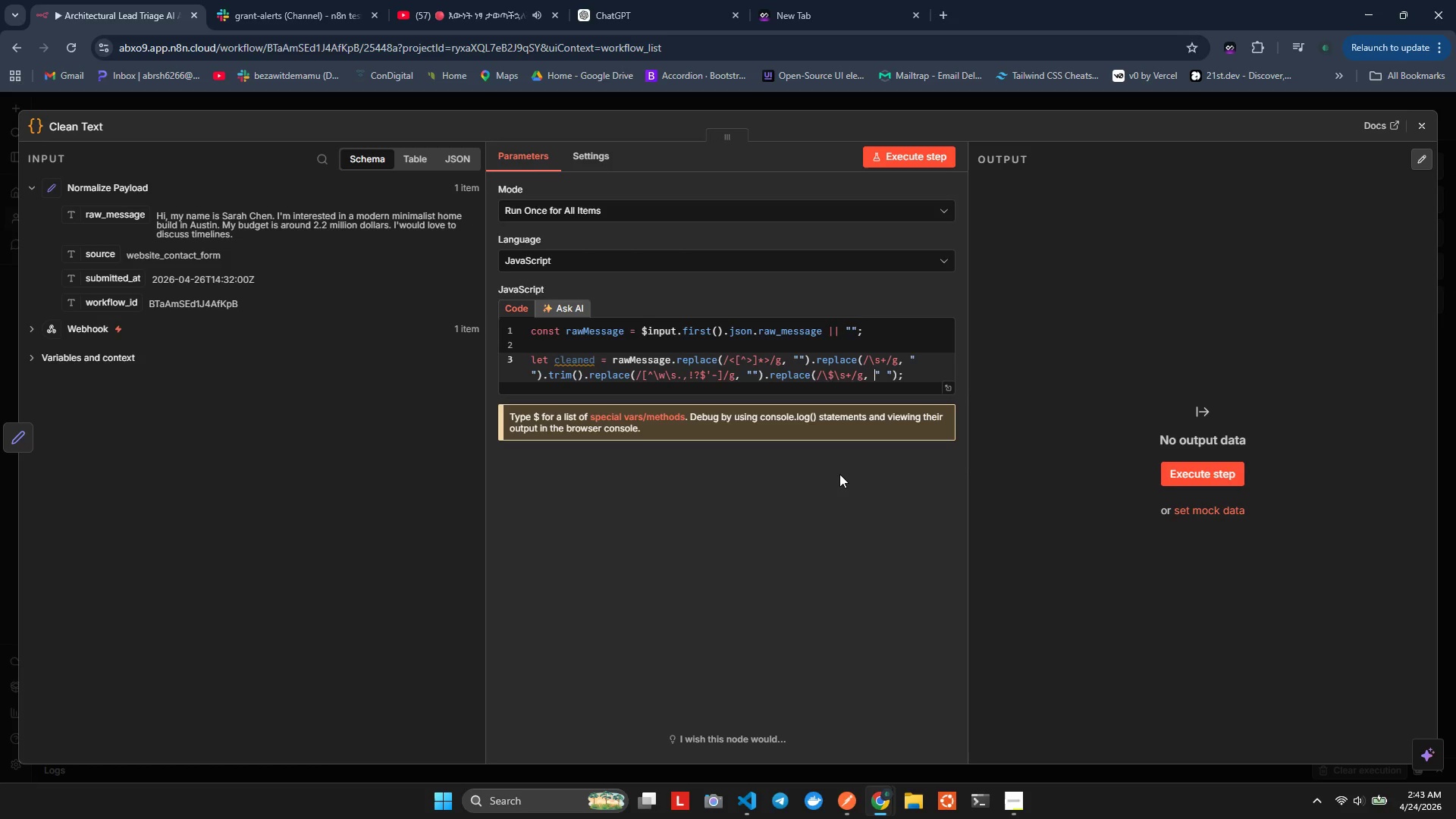 
key(ArrowRight)
 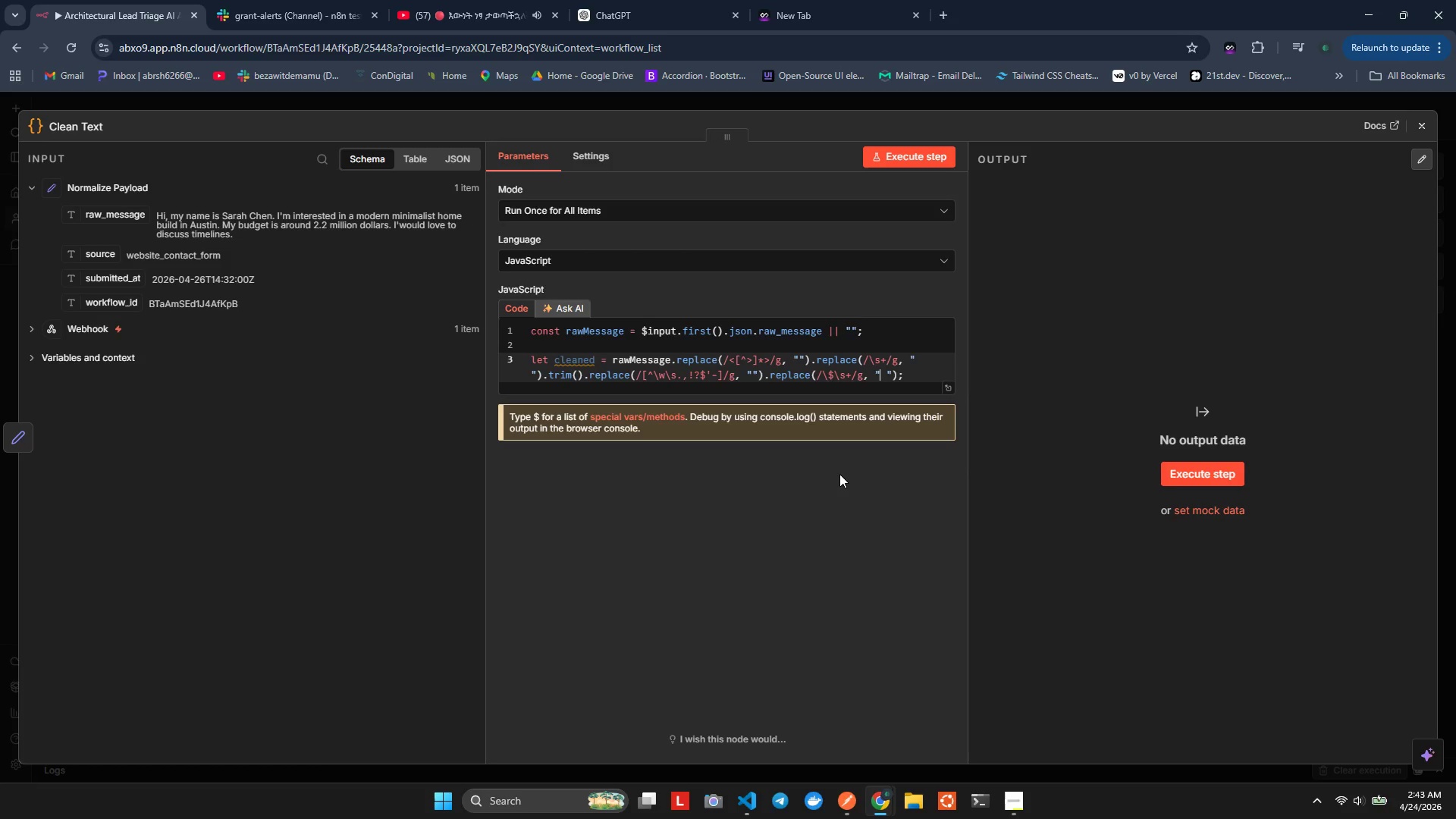 
key(ArrowRight)
 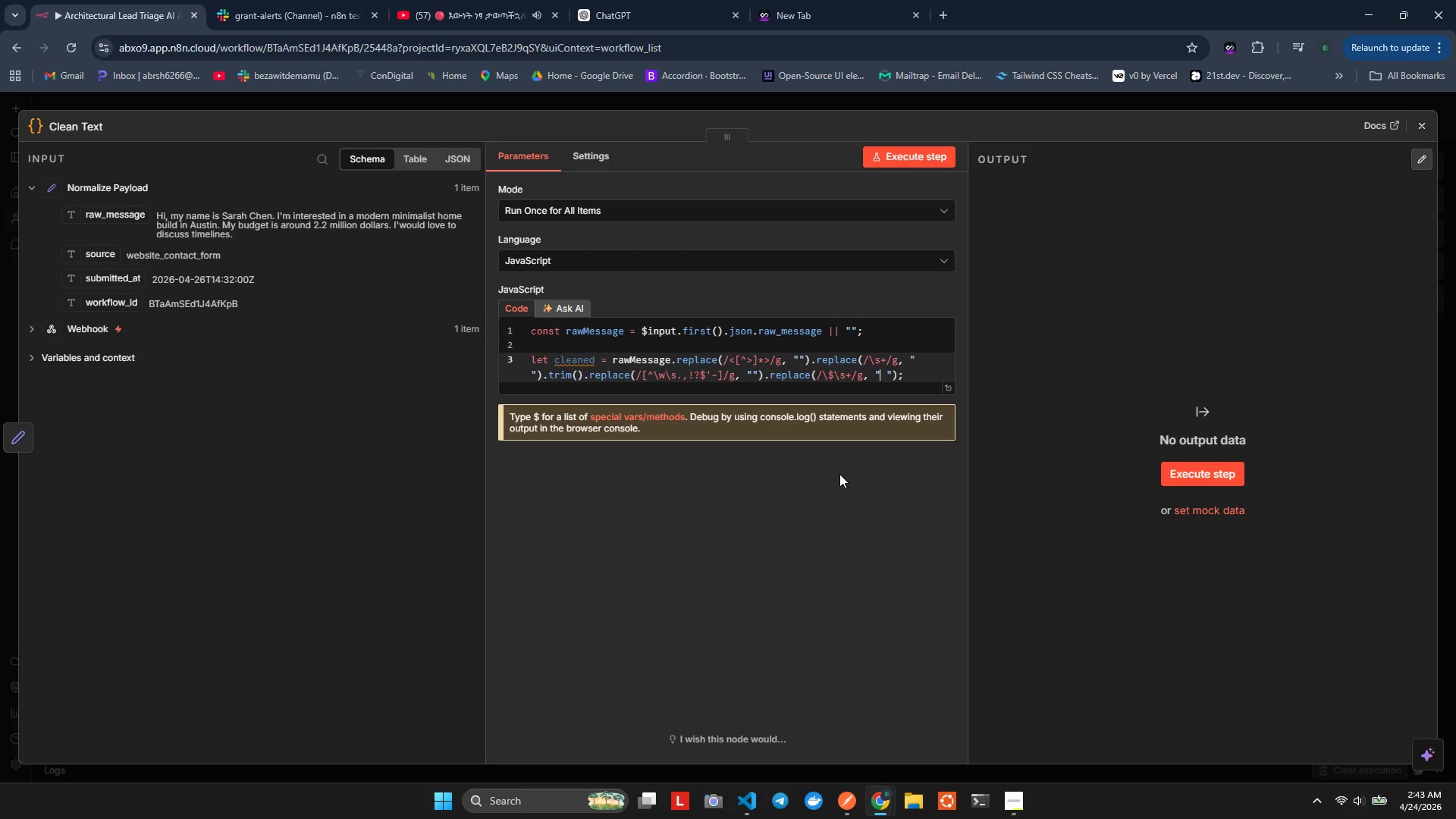 
key(ArrowRight)
 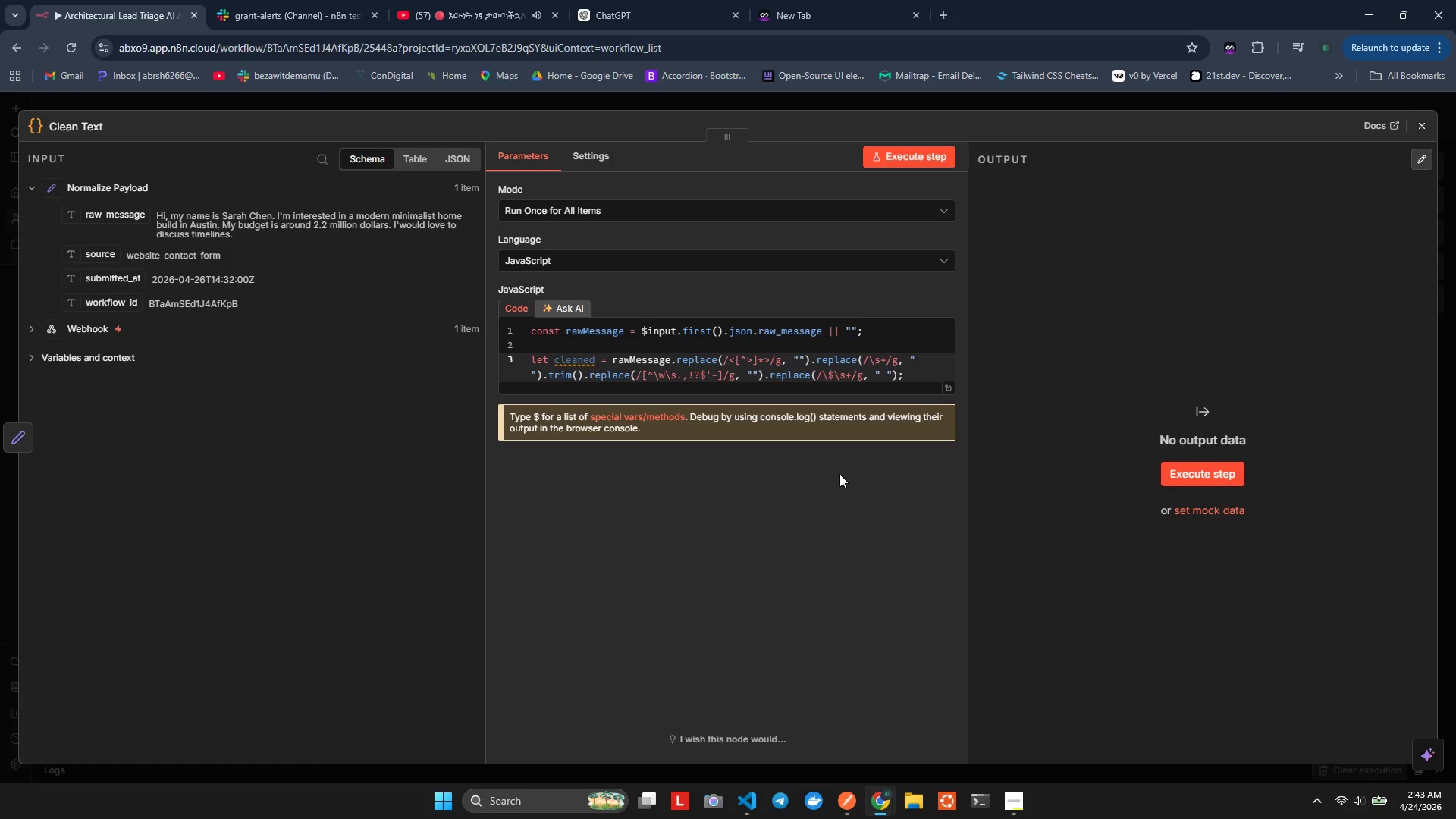 
key(Backspace)
 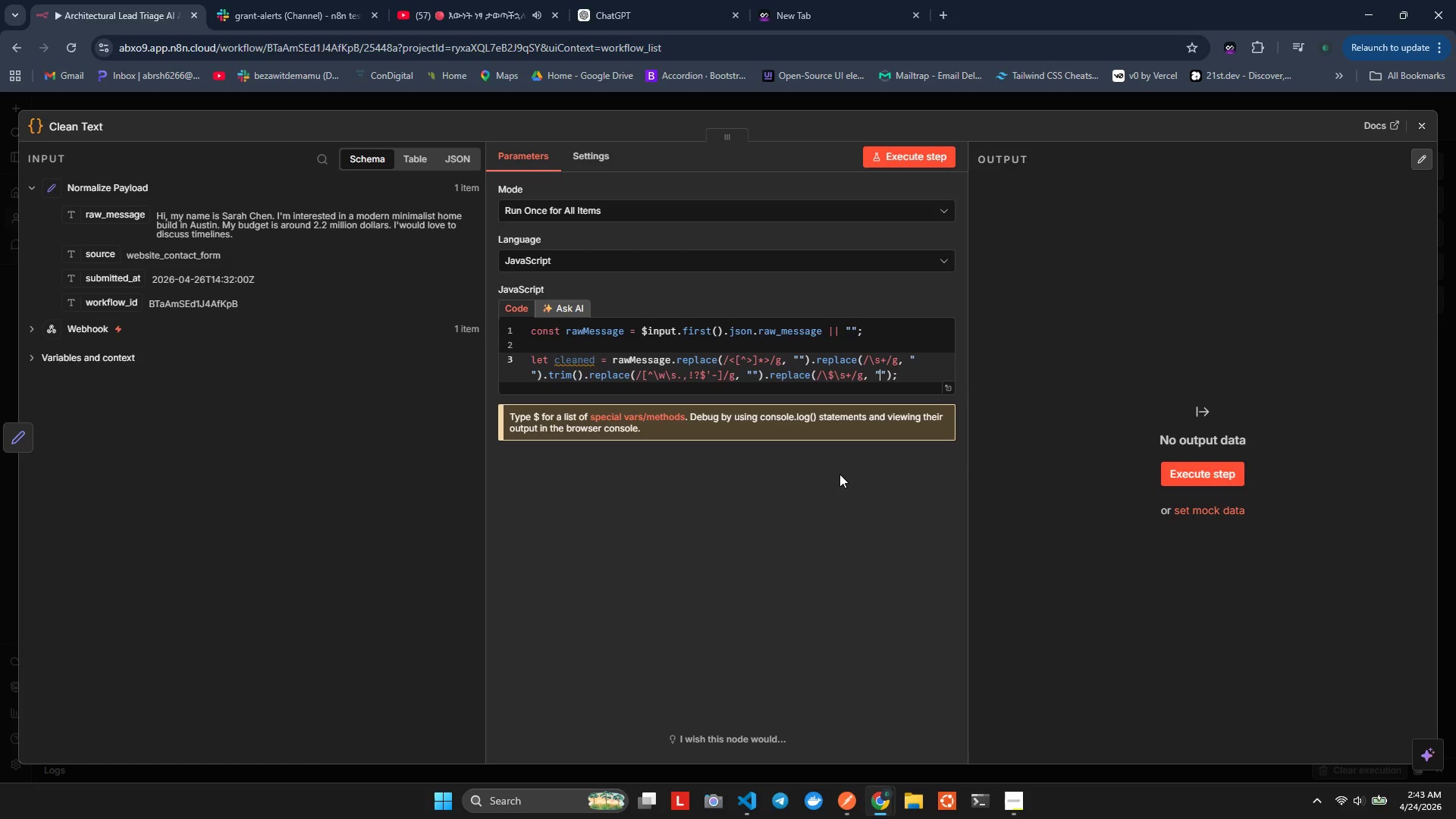 
key(Shift+4)
 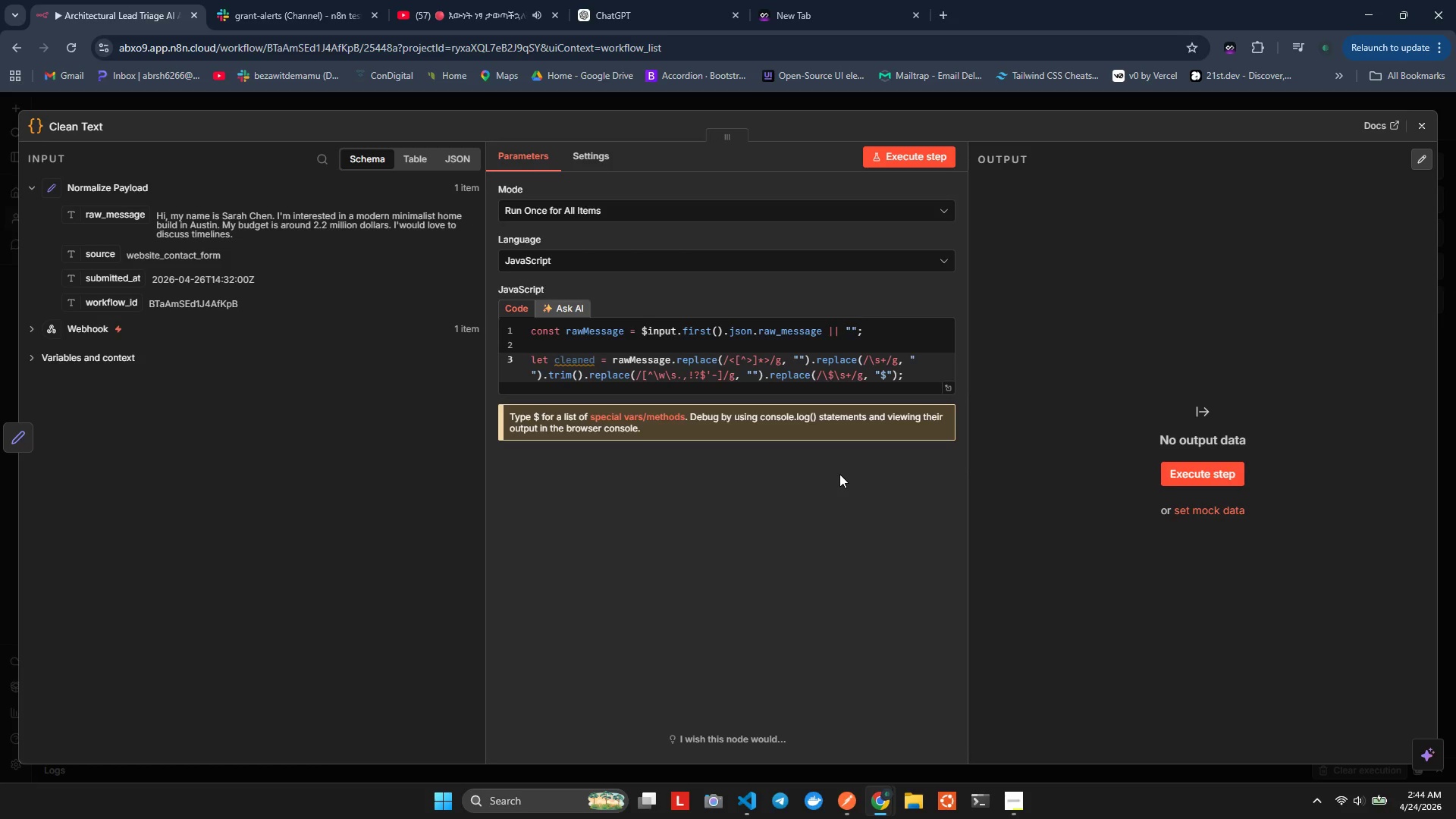 
wait(43.06)
 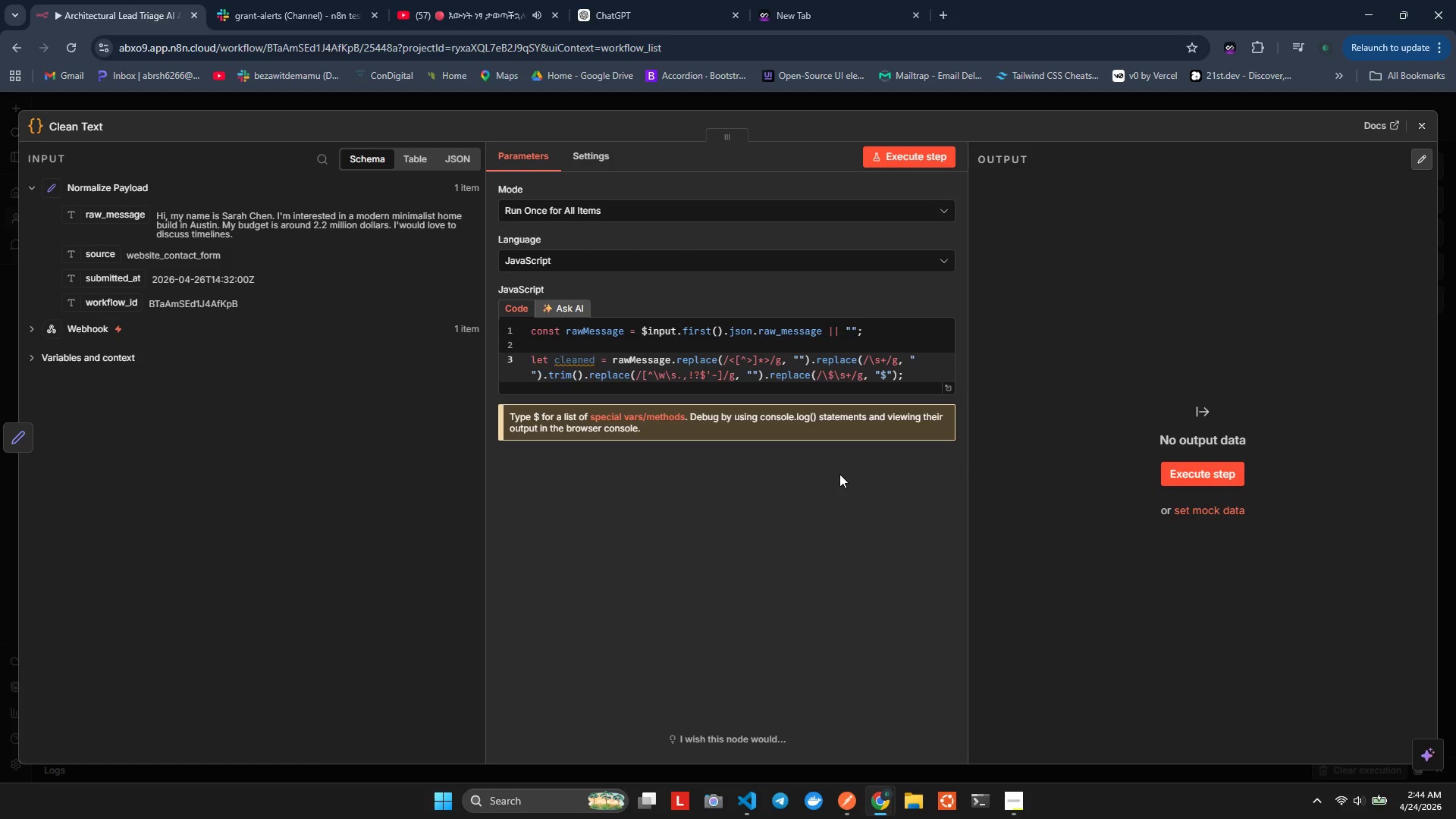 
key(ArrowRight)
 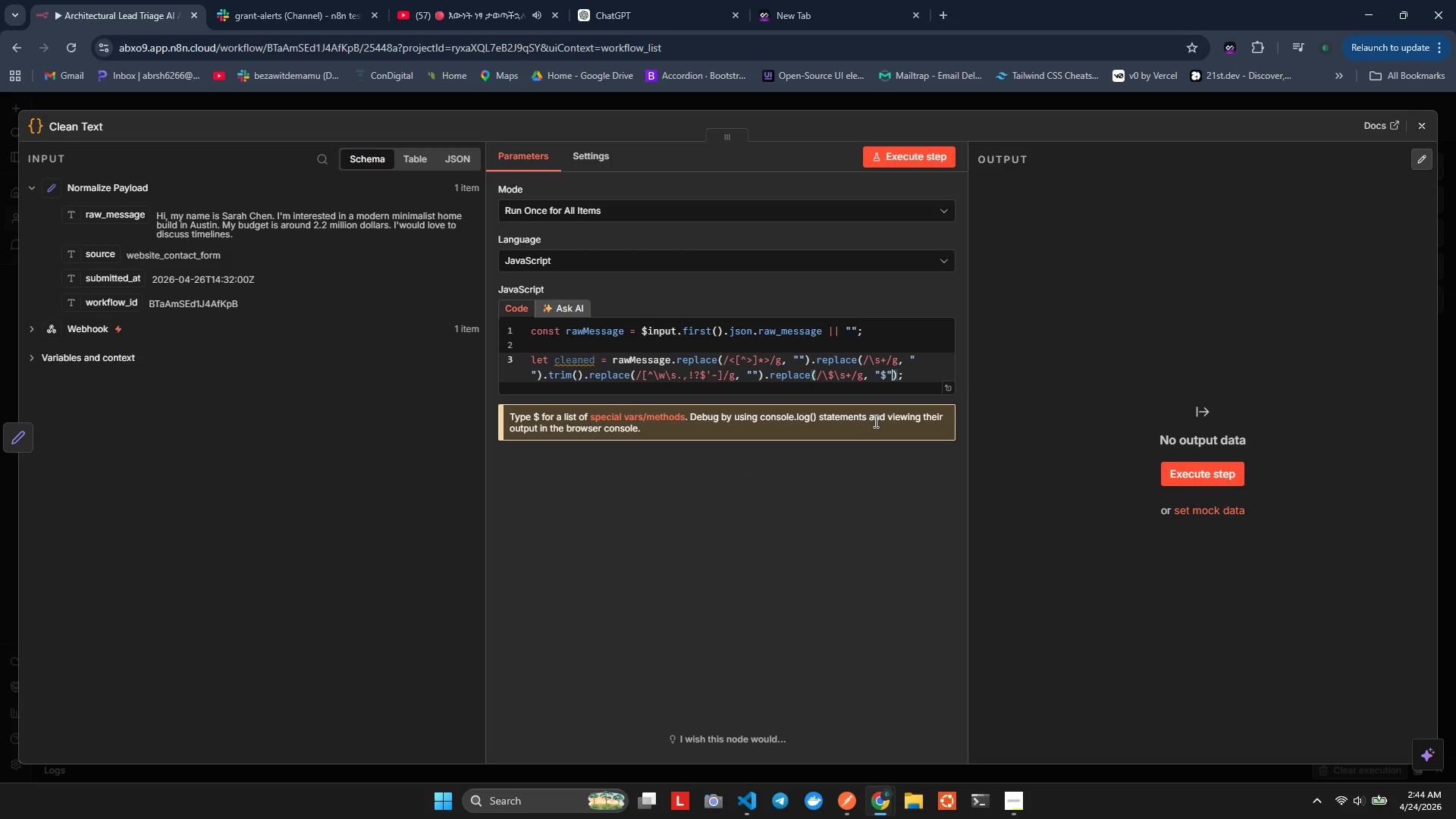 
key(ArrowRight)
 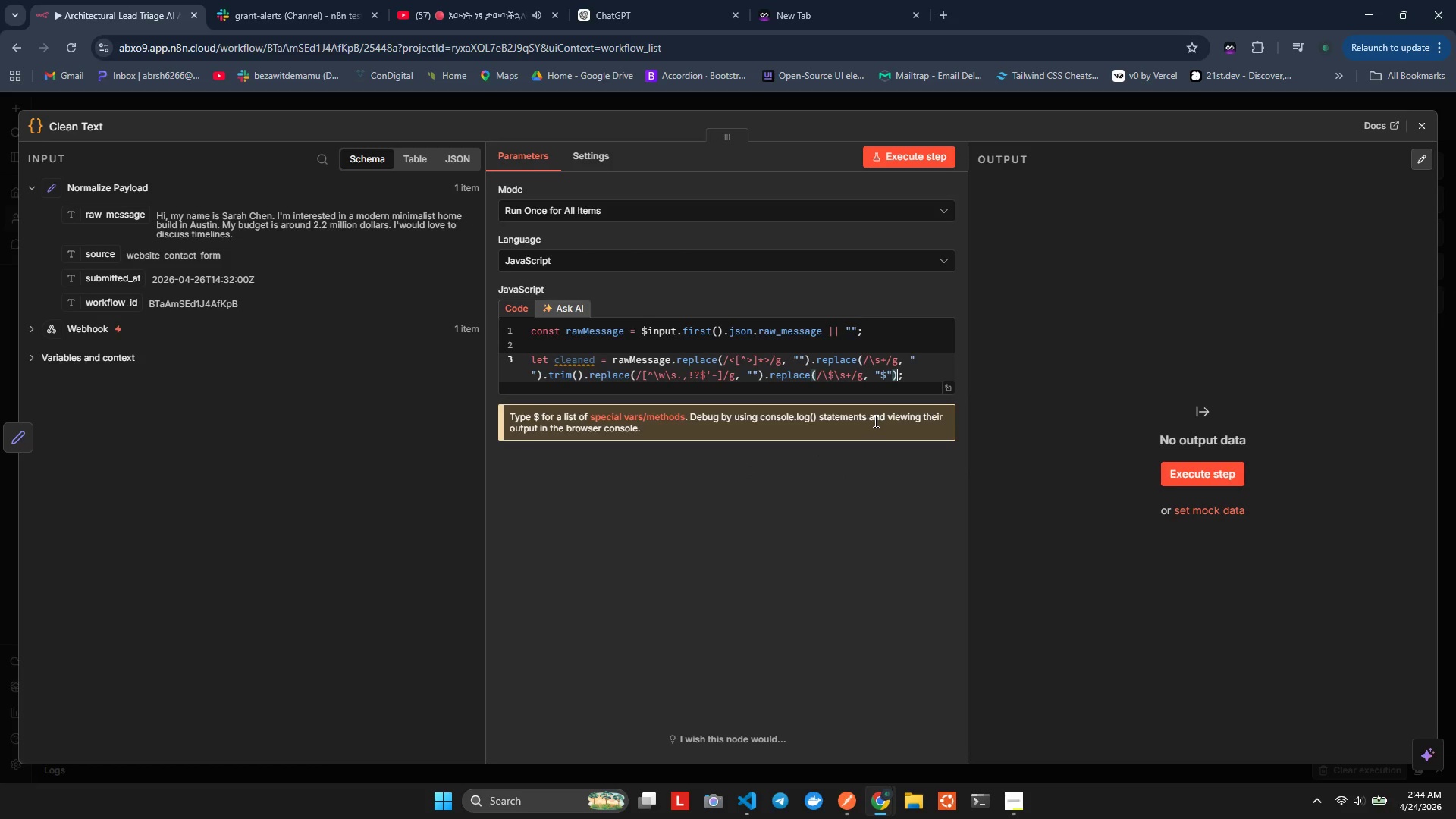 
key(ArrowRight)
 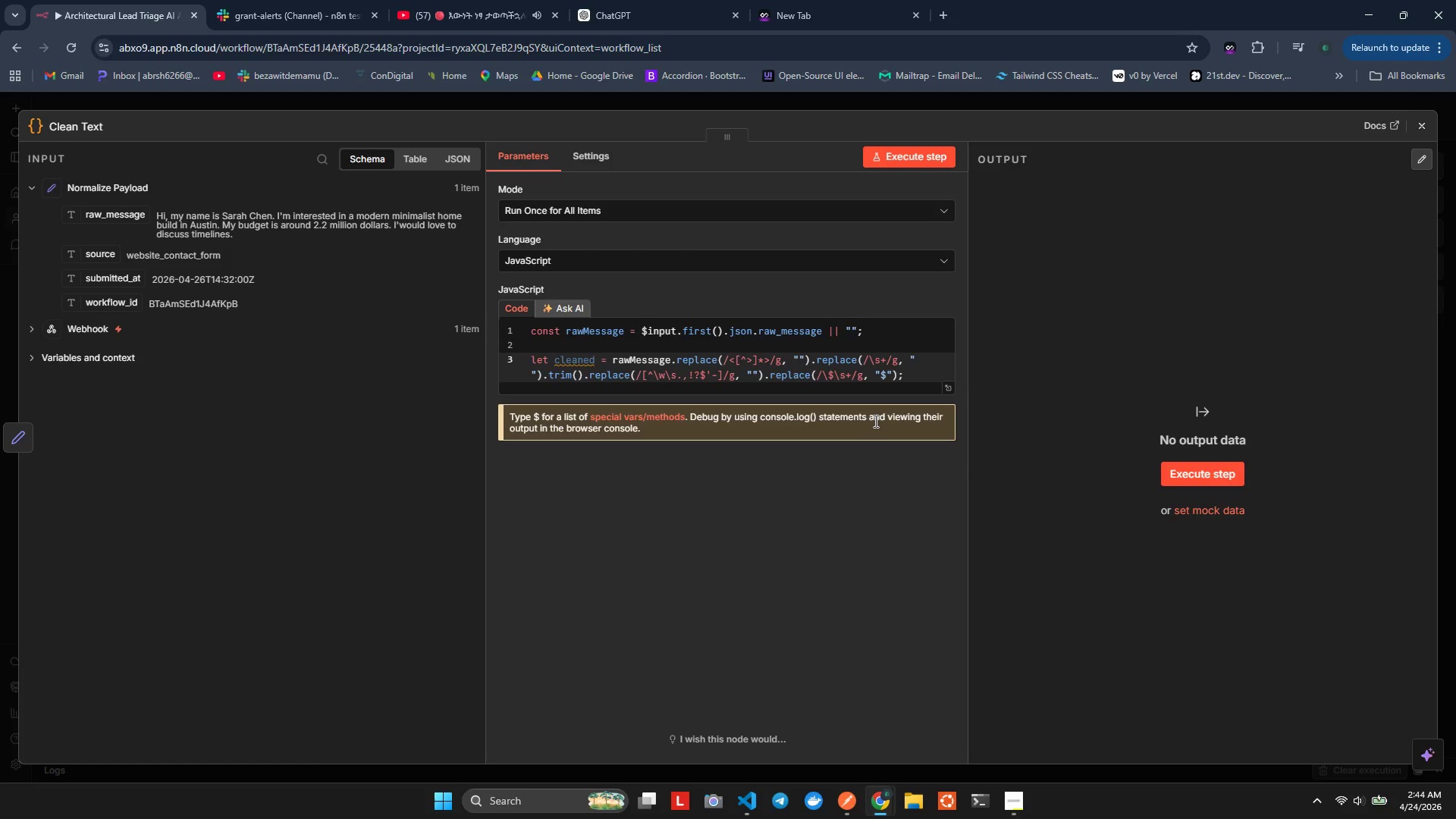 
key(Enter)
 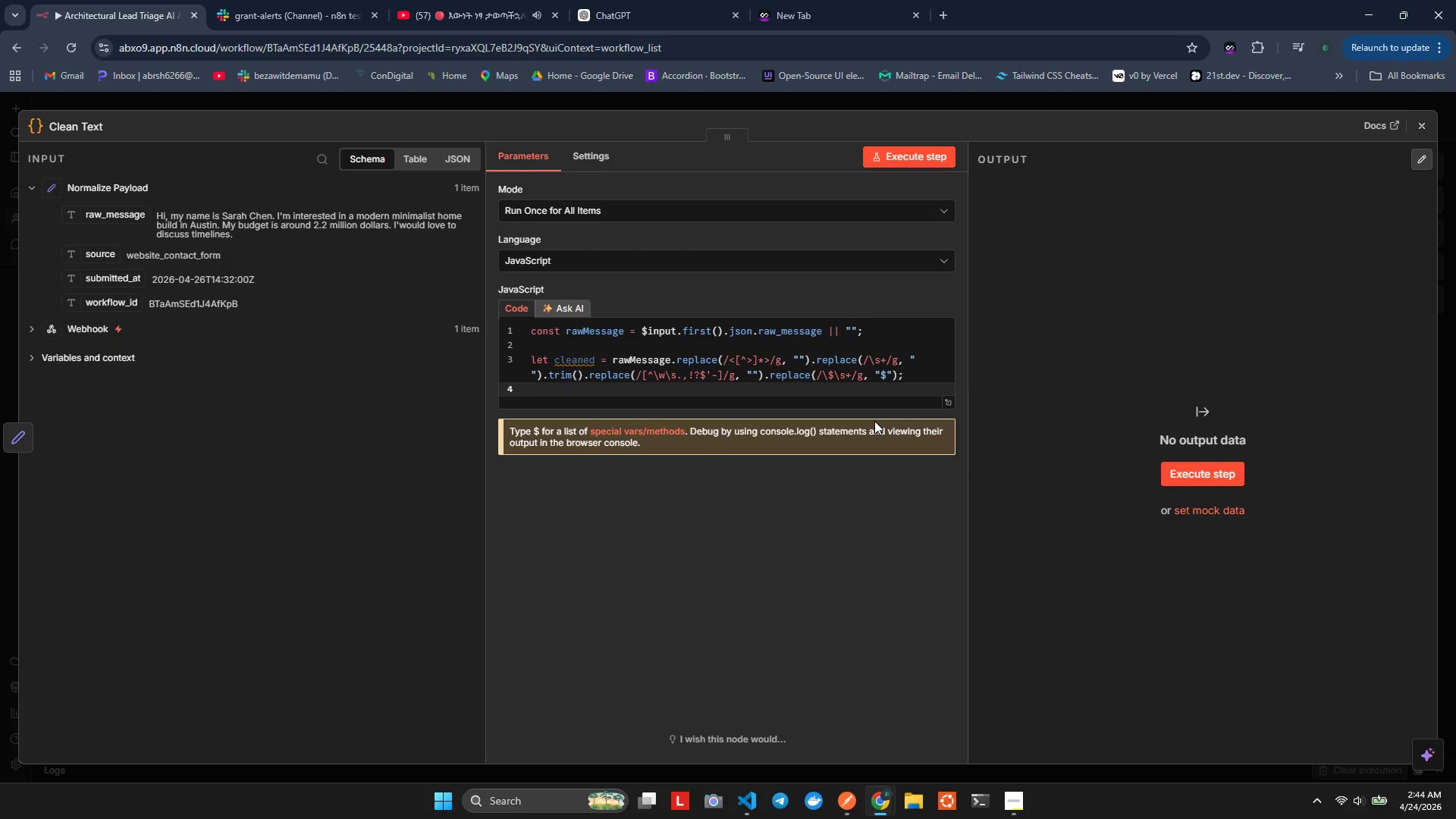 
wait(7.2)
 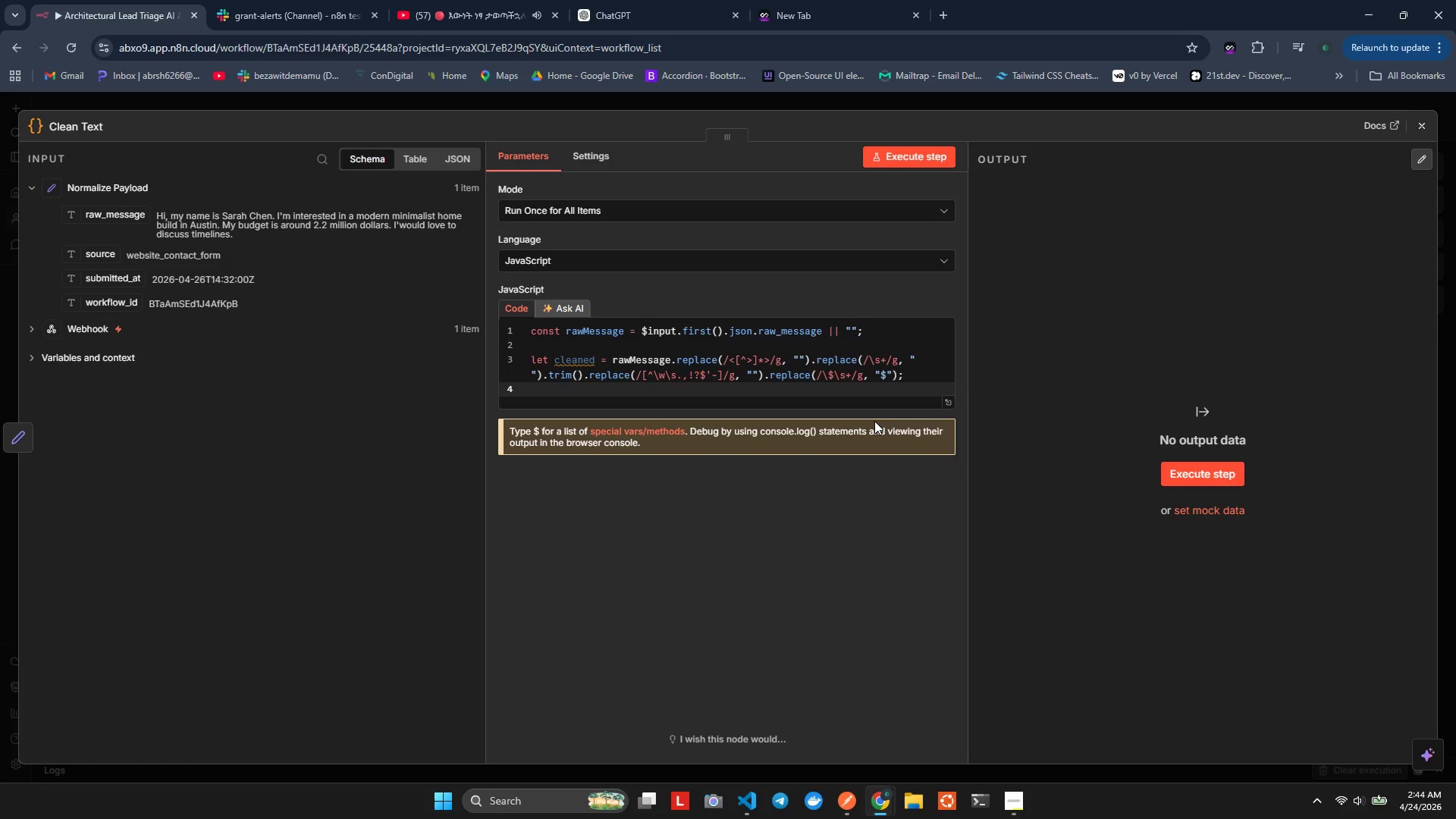 
key(Enter)
 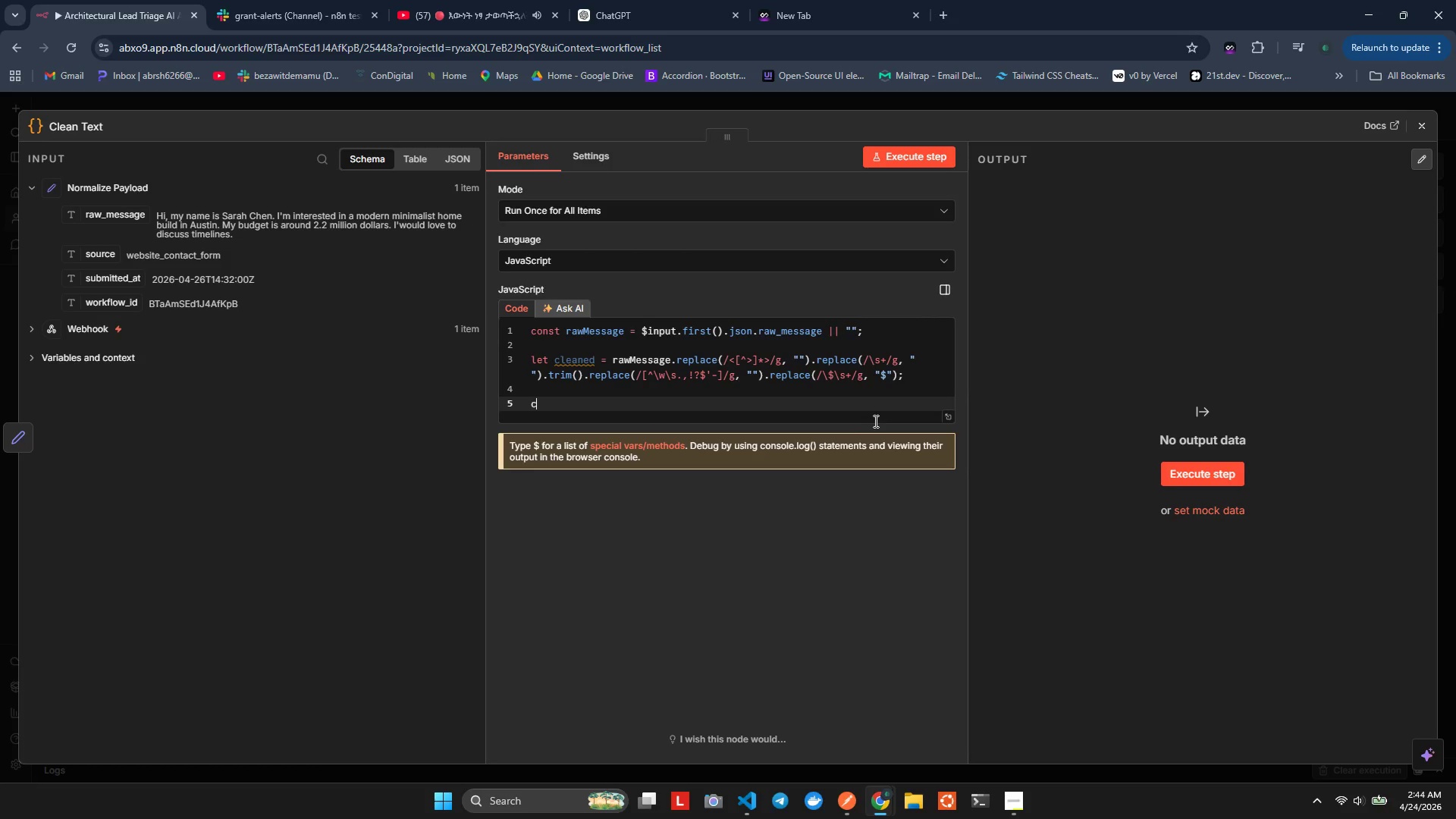 
type(const caj)
key(Backspace)
key(Backspace)
type(harV)
key(Backspace)
type(Cunt = cea)
 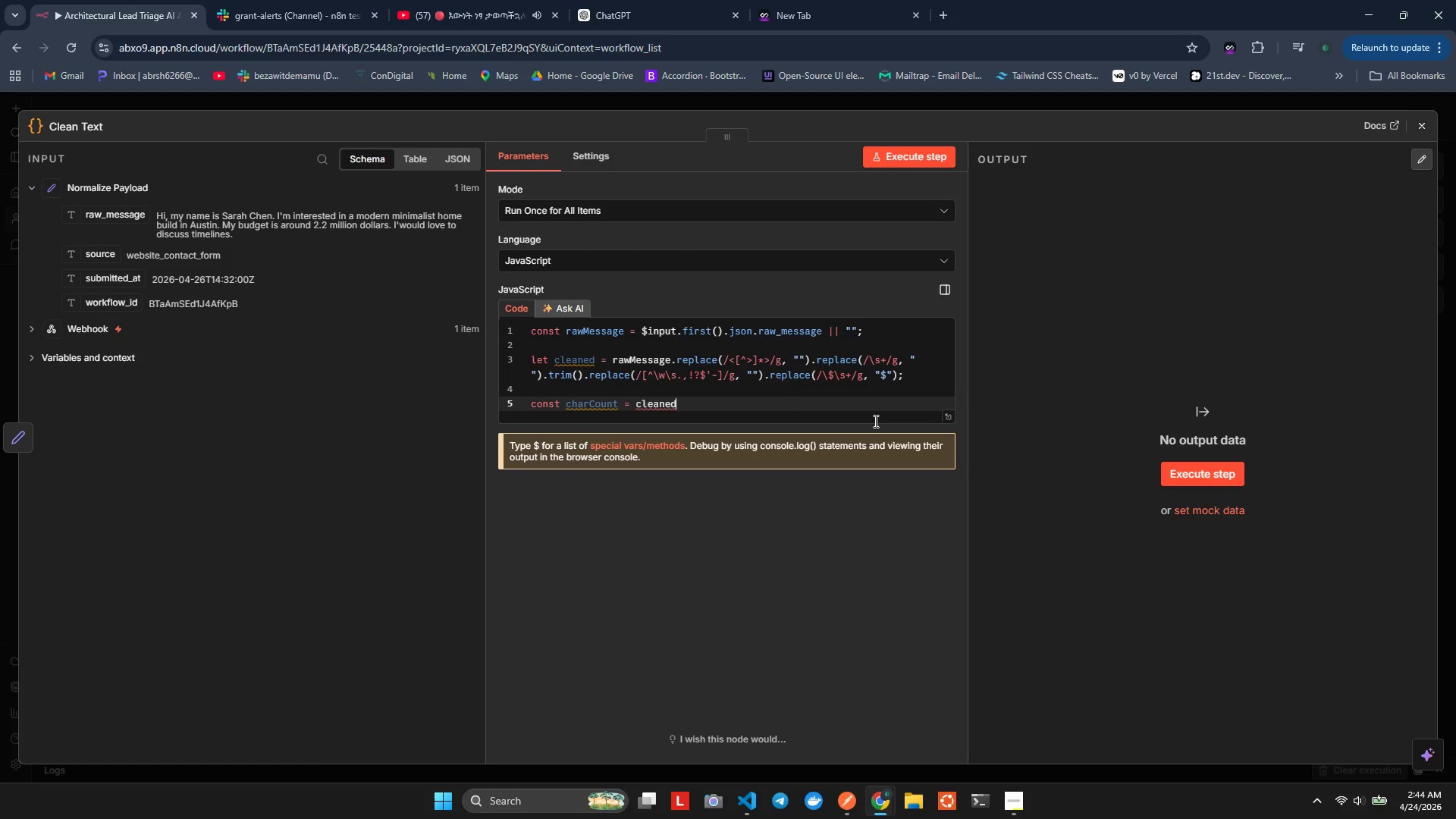 
 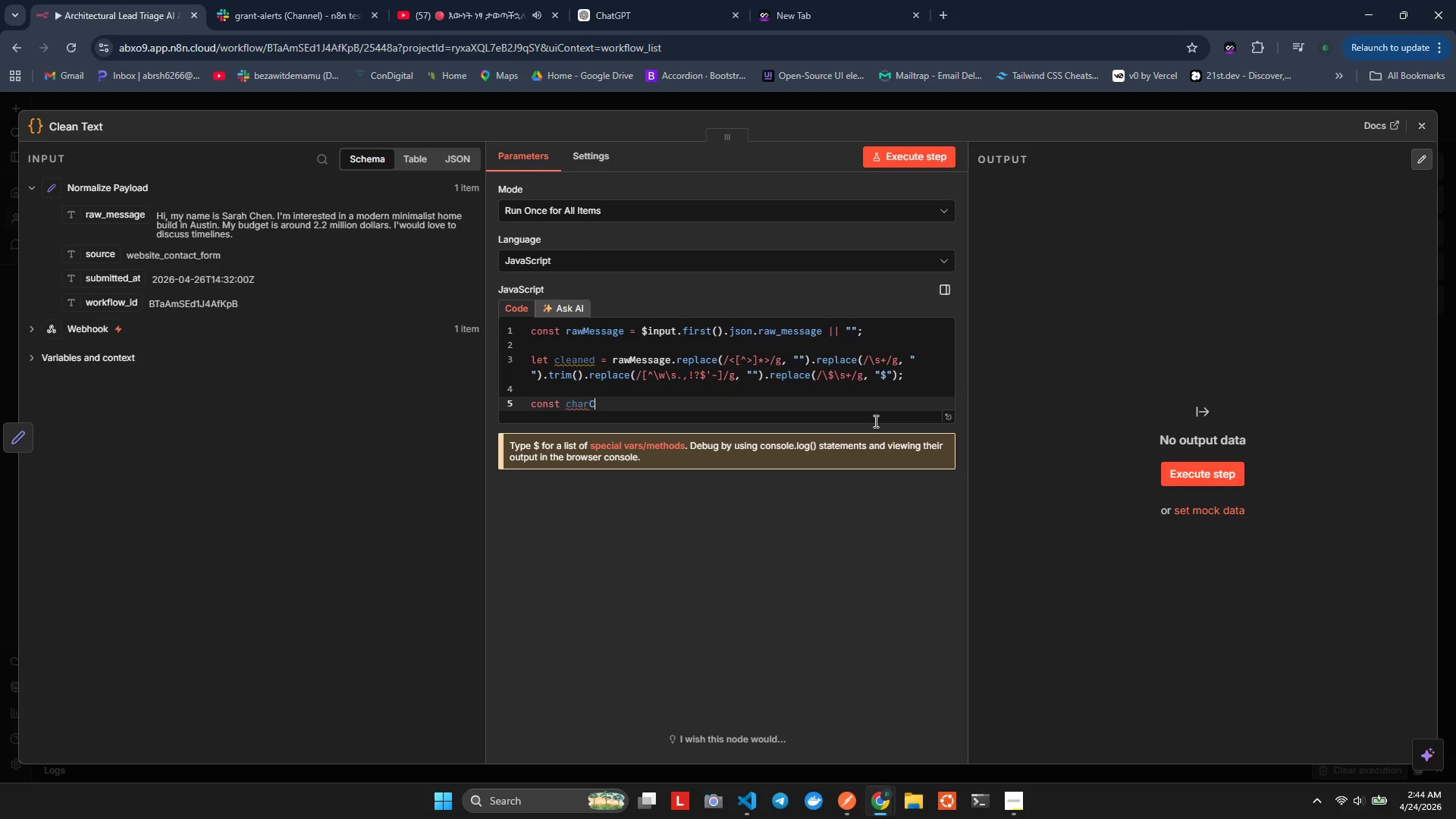 
hold_key(key=L, duration=0.31)
 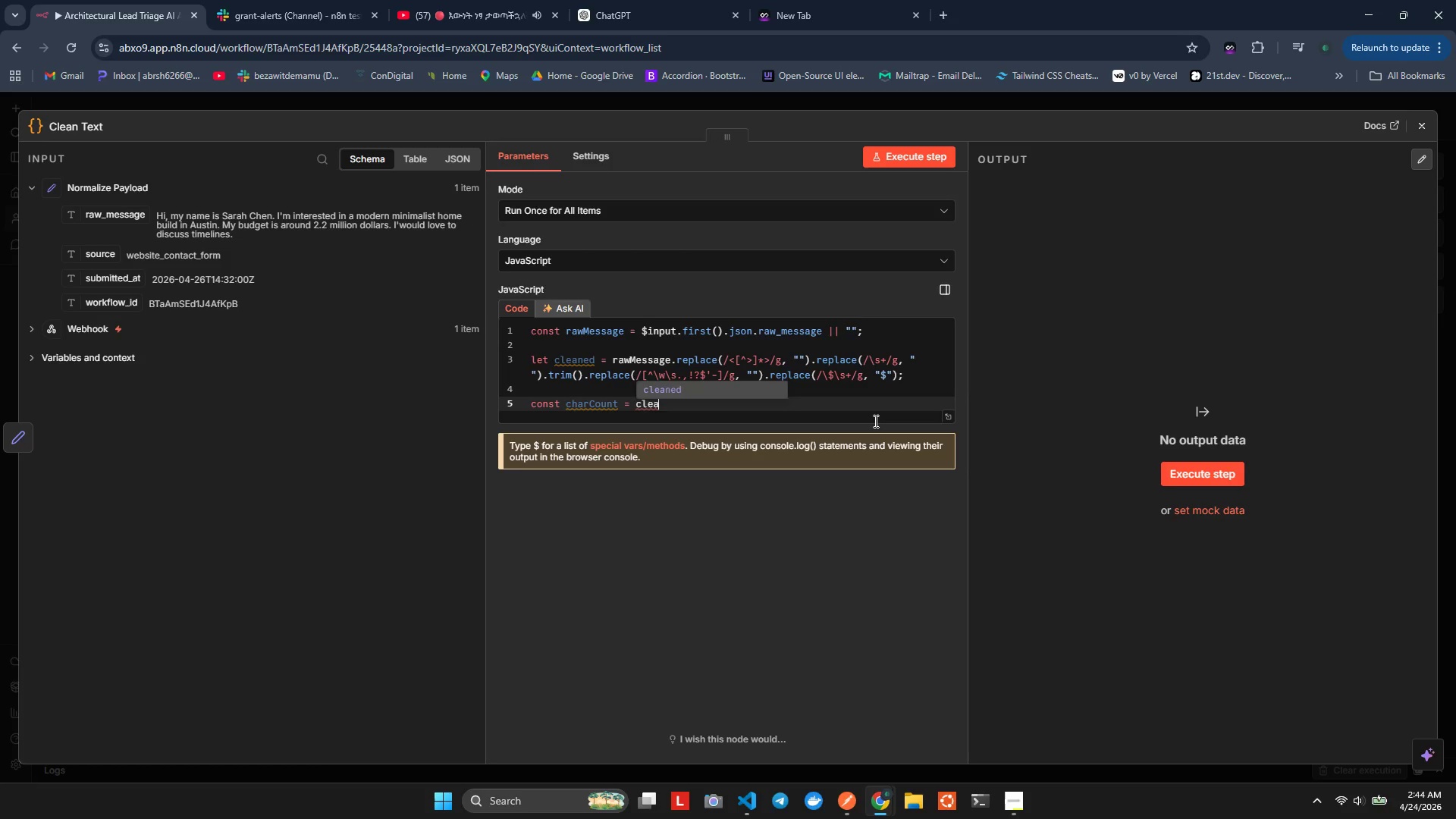 
key(Enter)
 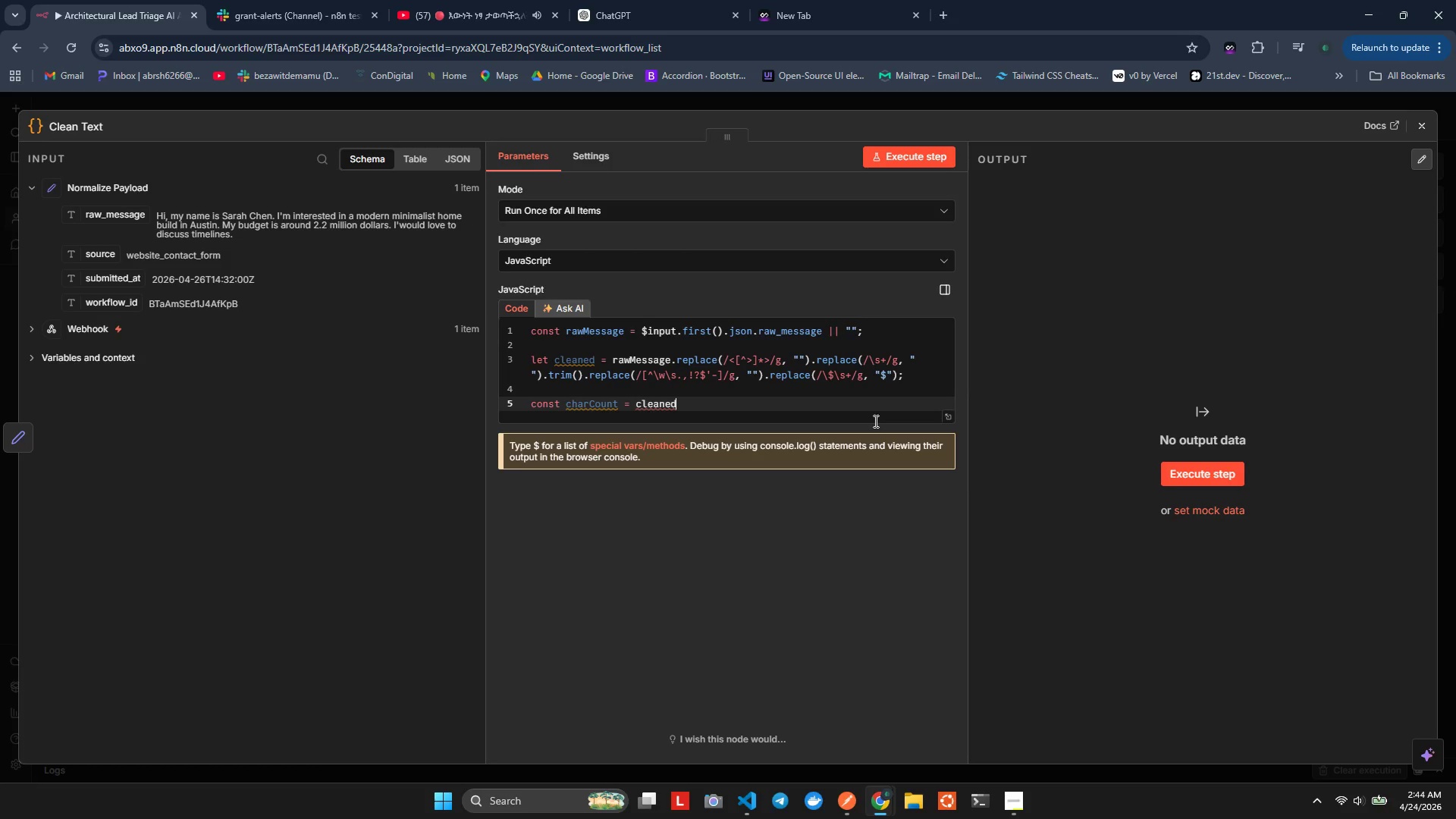 
key(Period)
 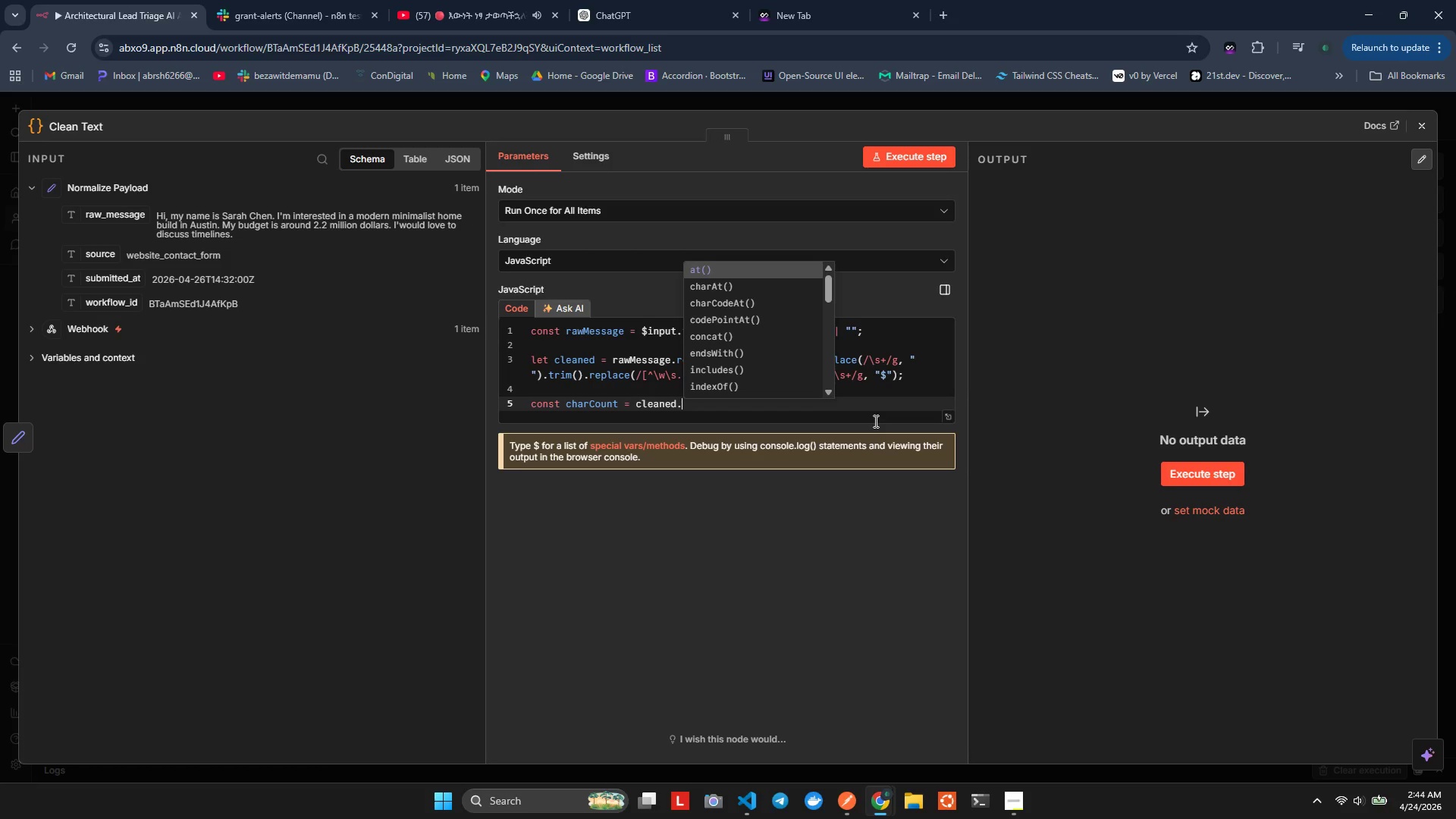 
type(len)
 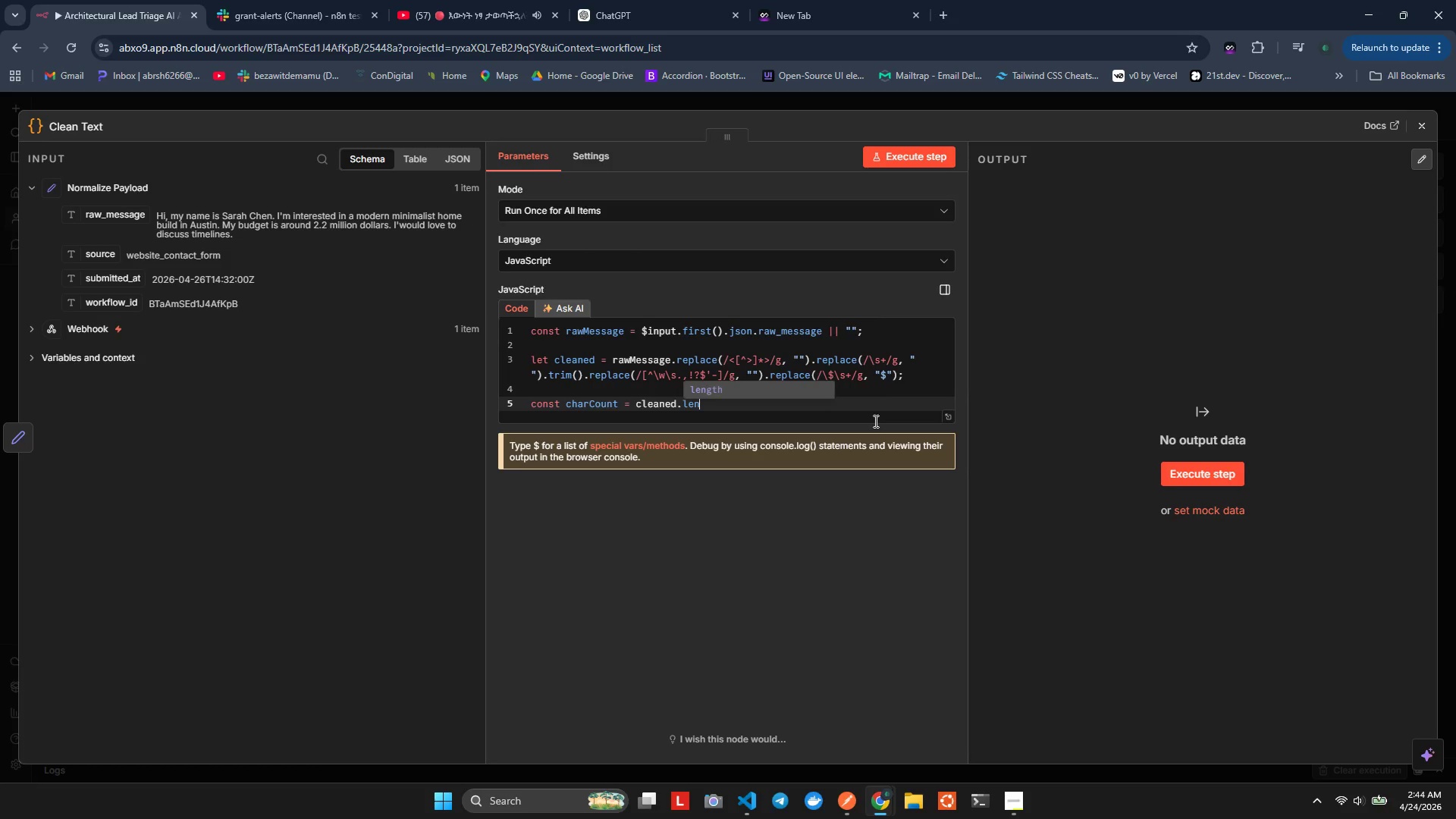 
key(Enter)
 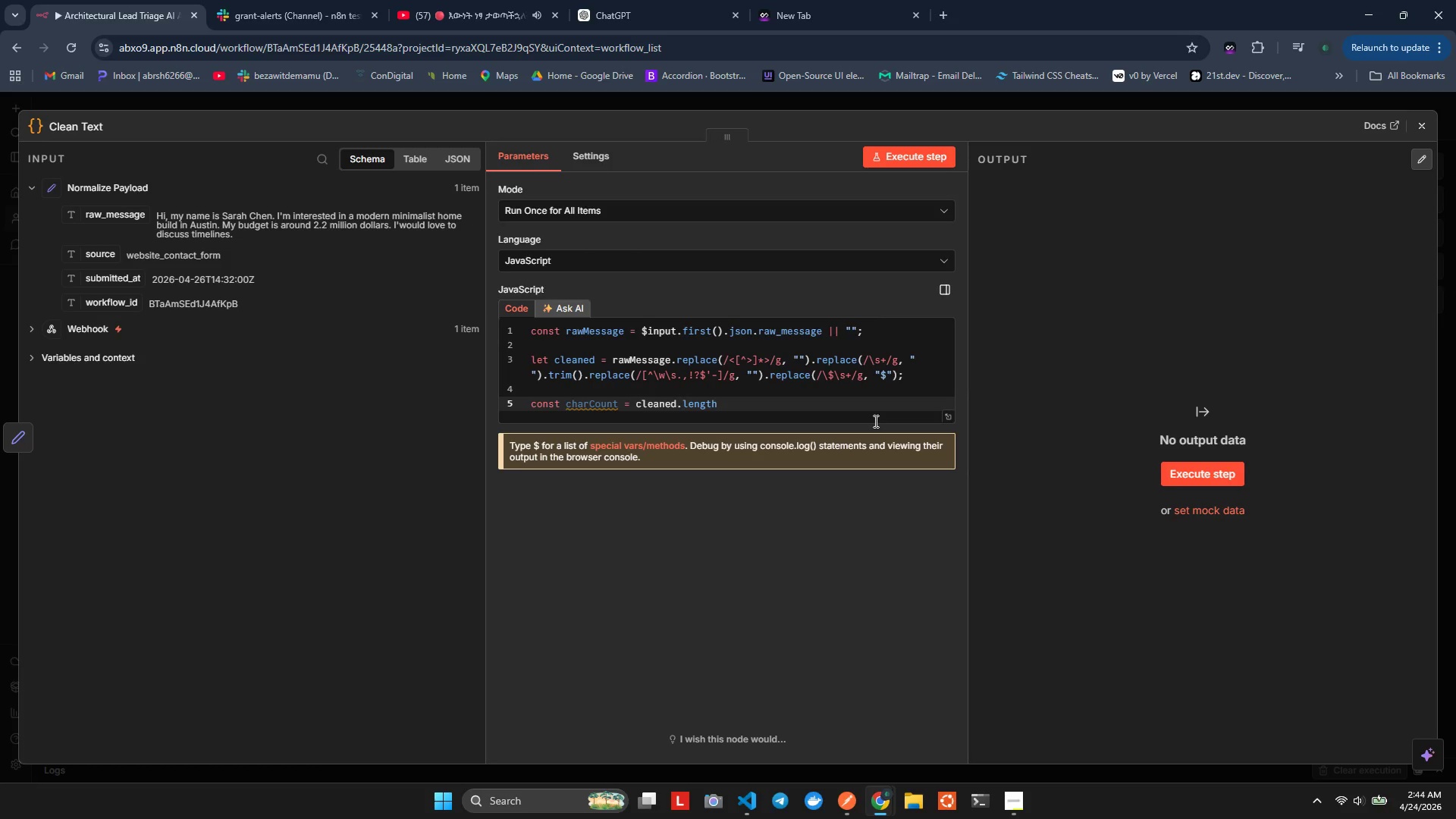 
key(Semicolon)
 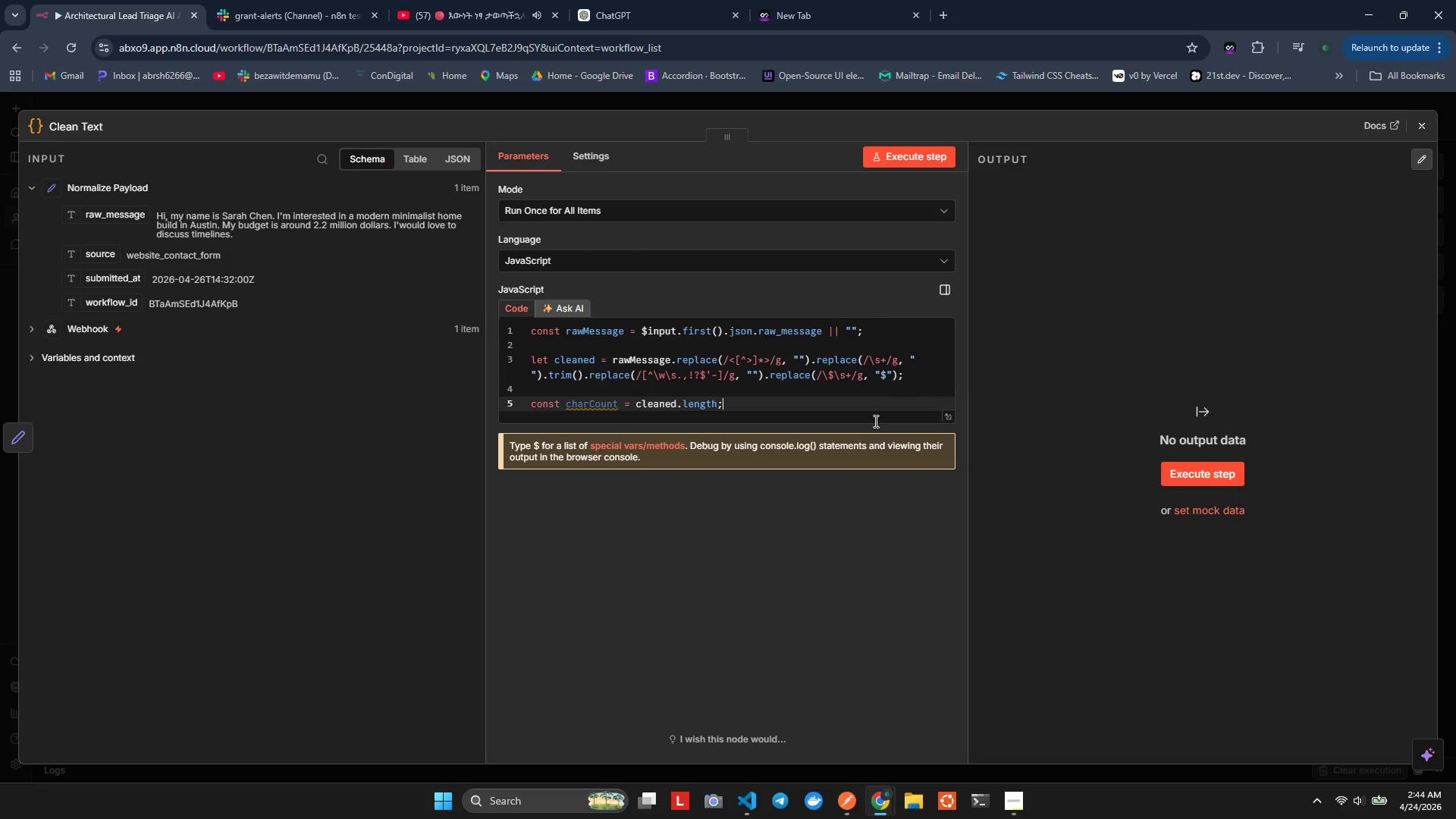 
key(Enter)
 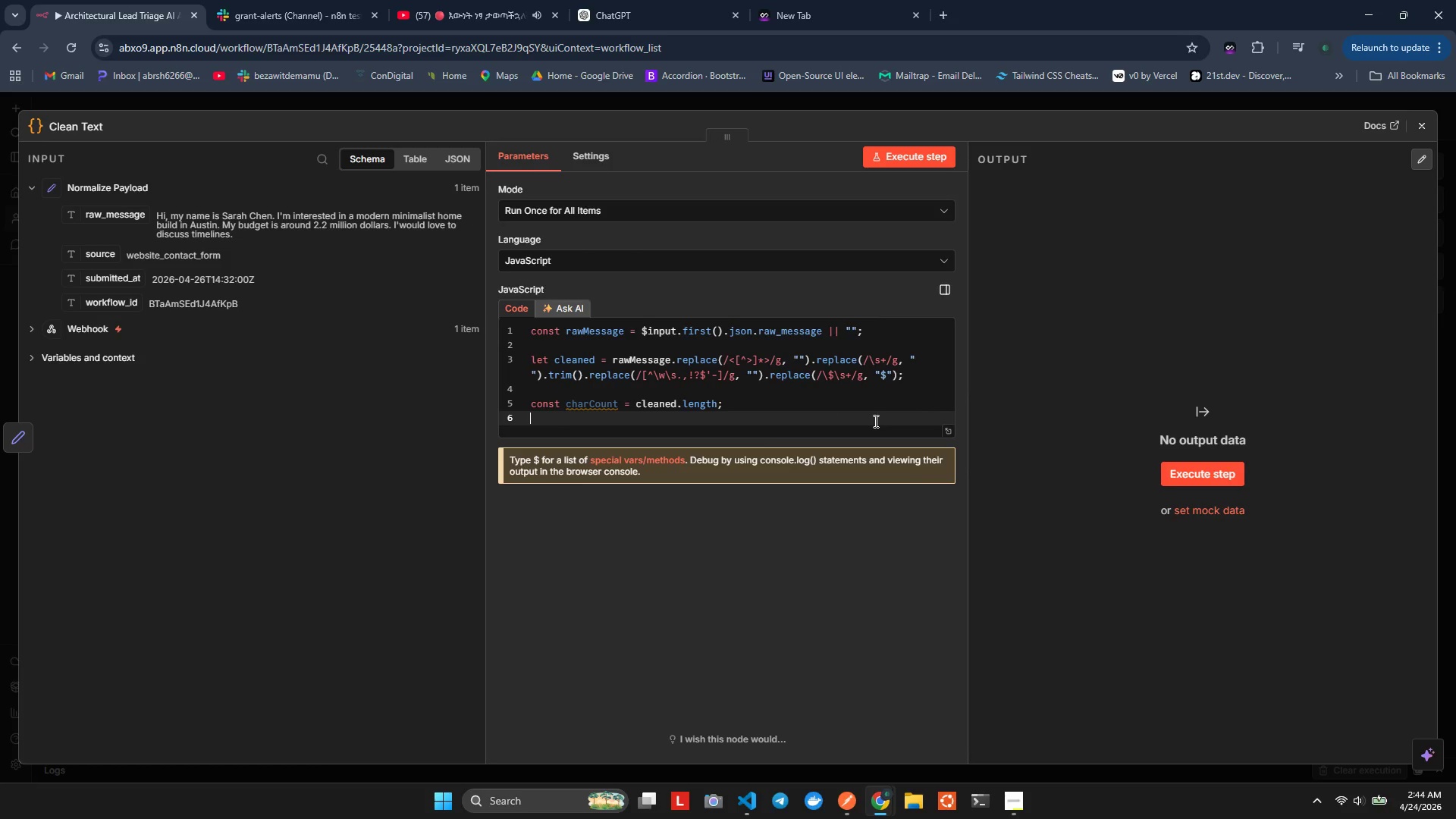 
type(const wrdCounr)
key(Backspace)
type(t = clean)
 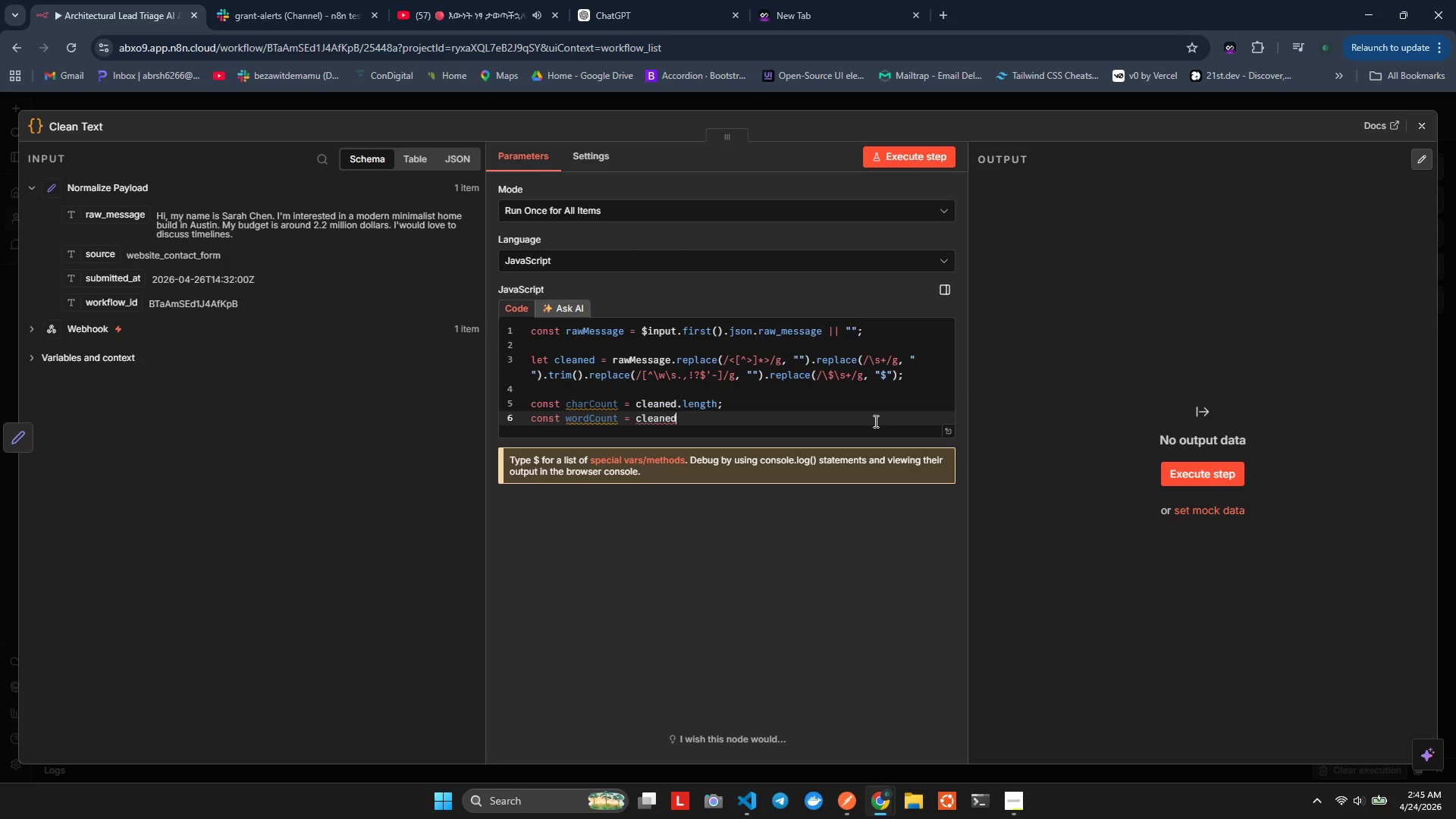 
 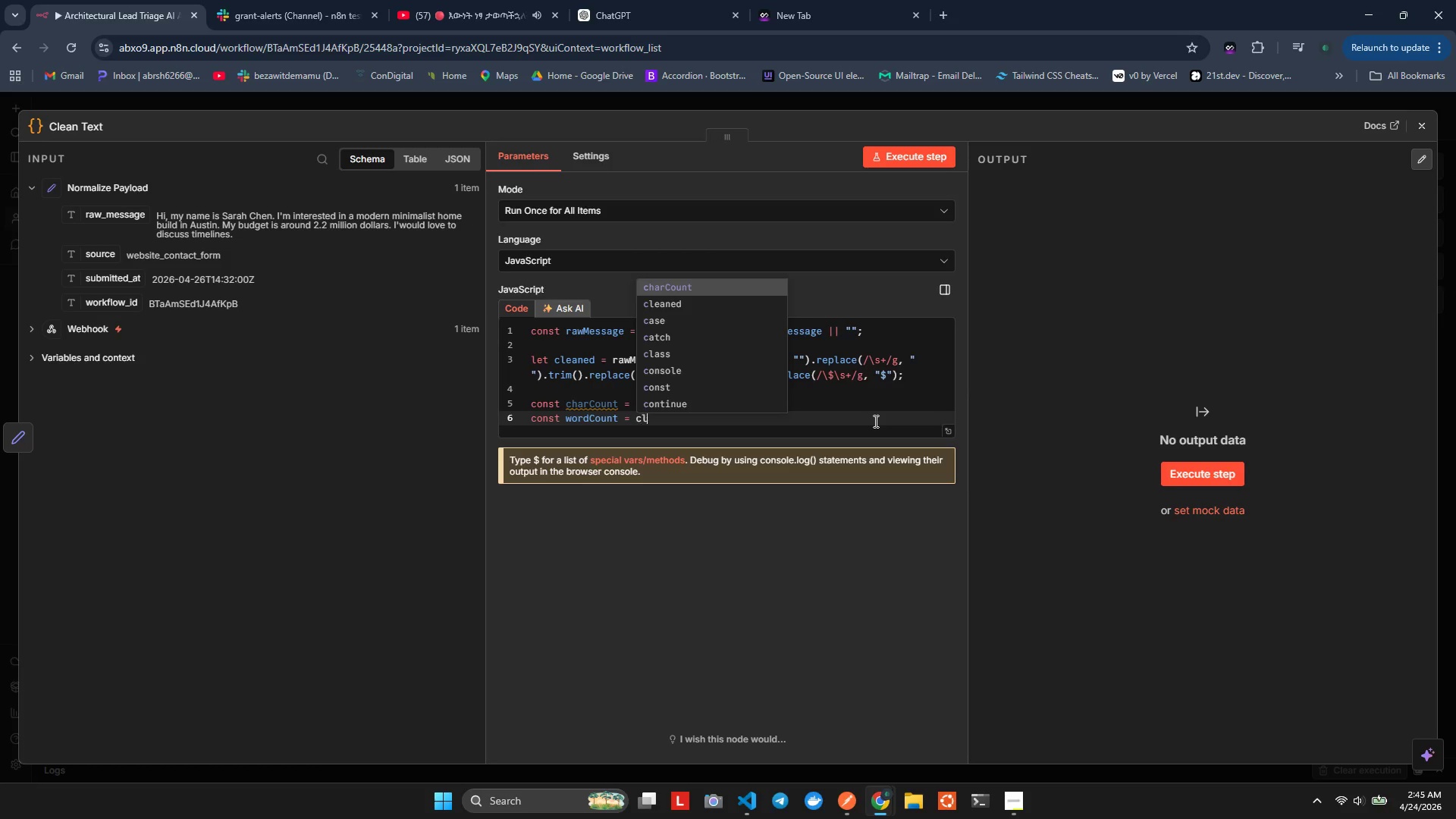 
key(Enter)
 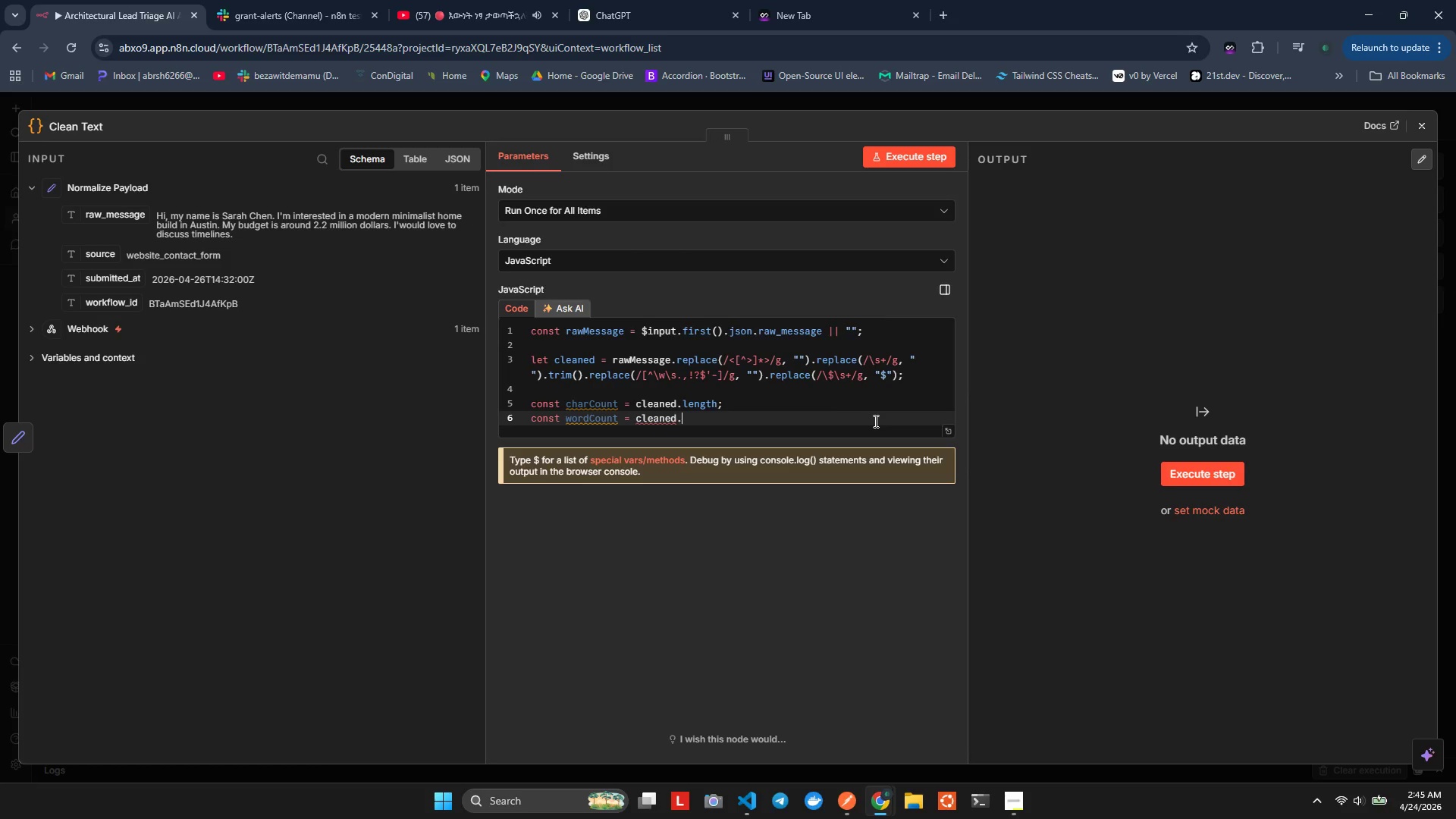 
type(.sp)
 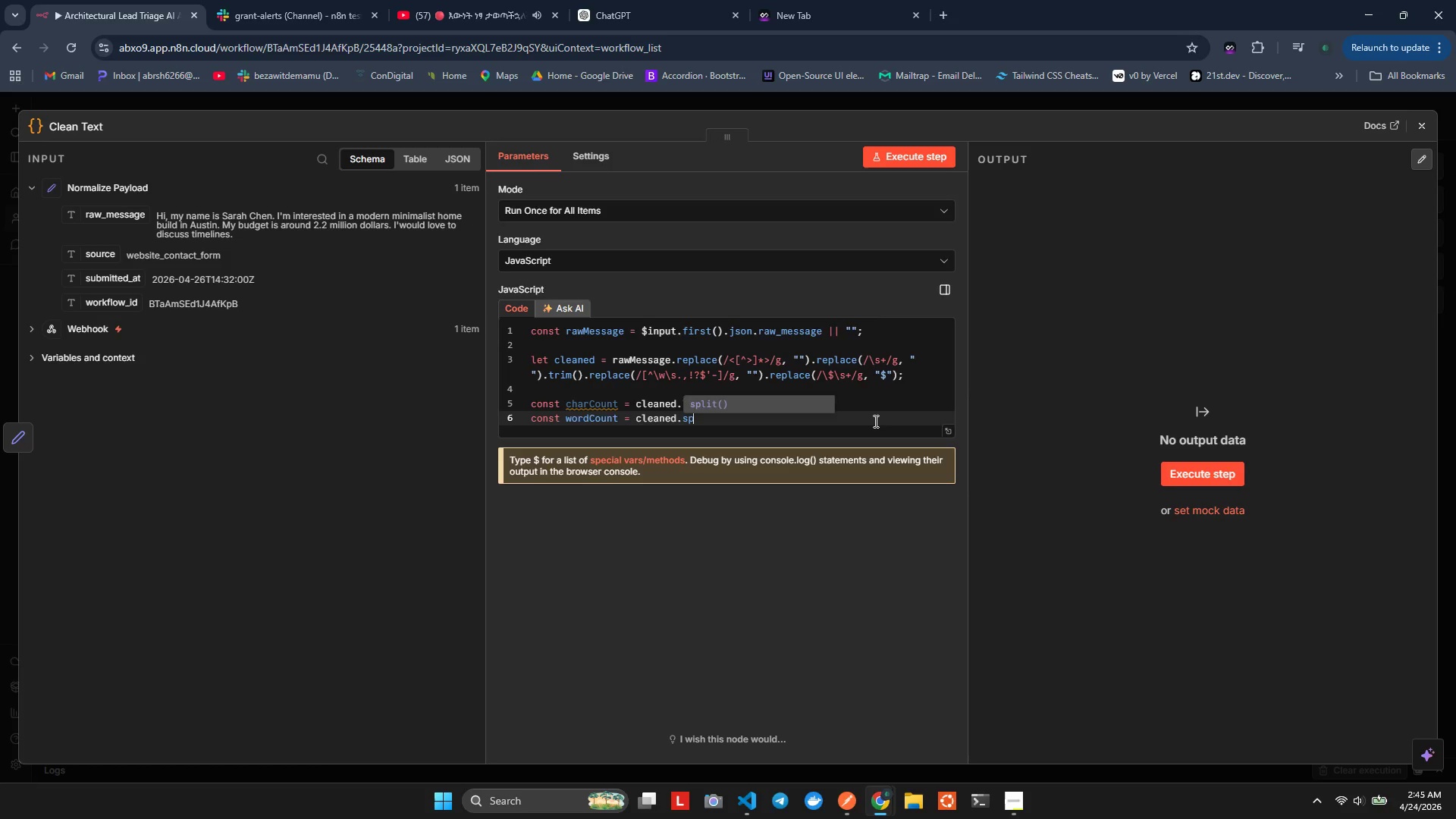 
key(Enter)
 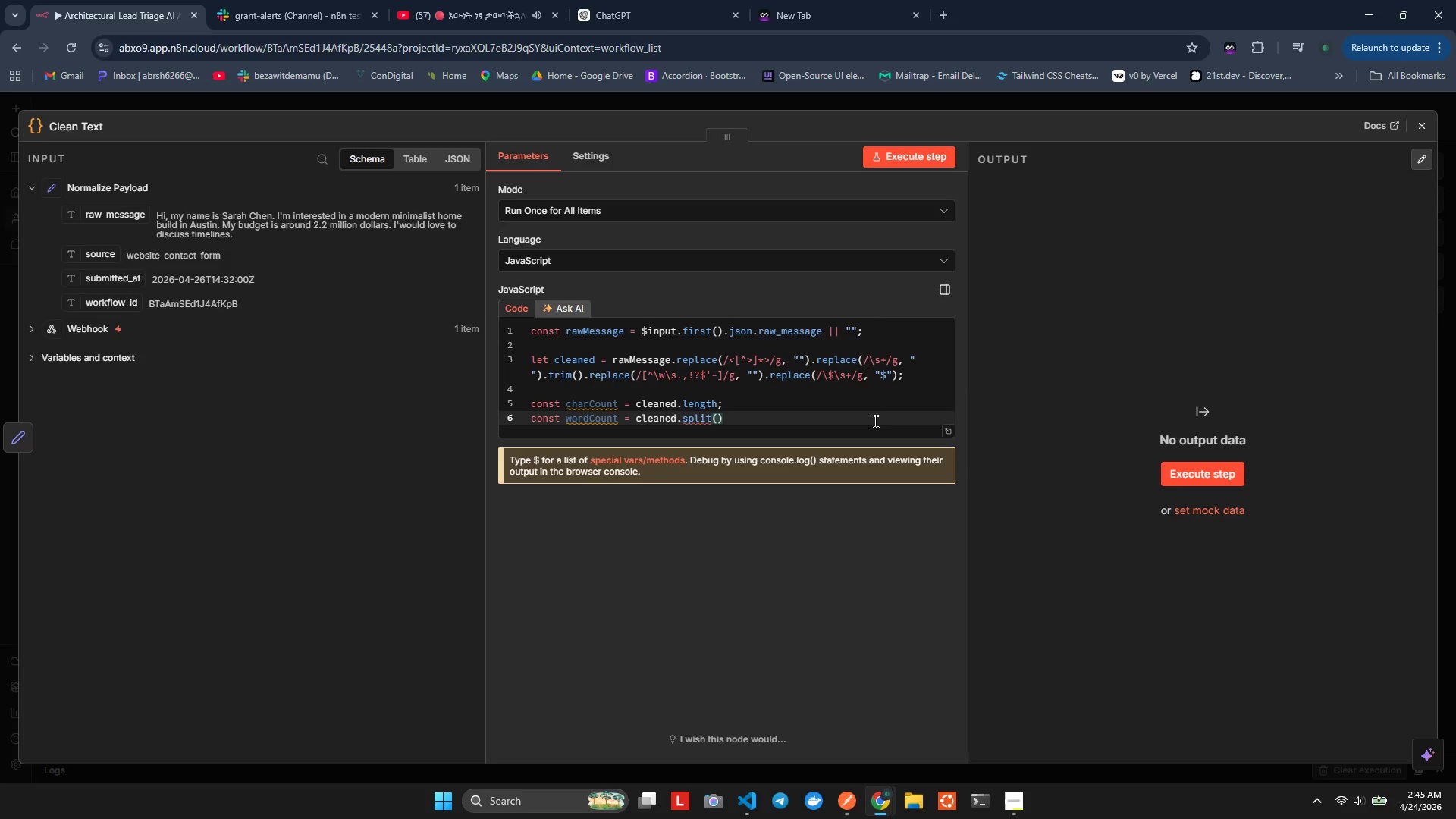 
key(Shift+Quote)
 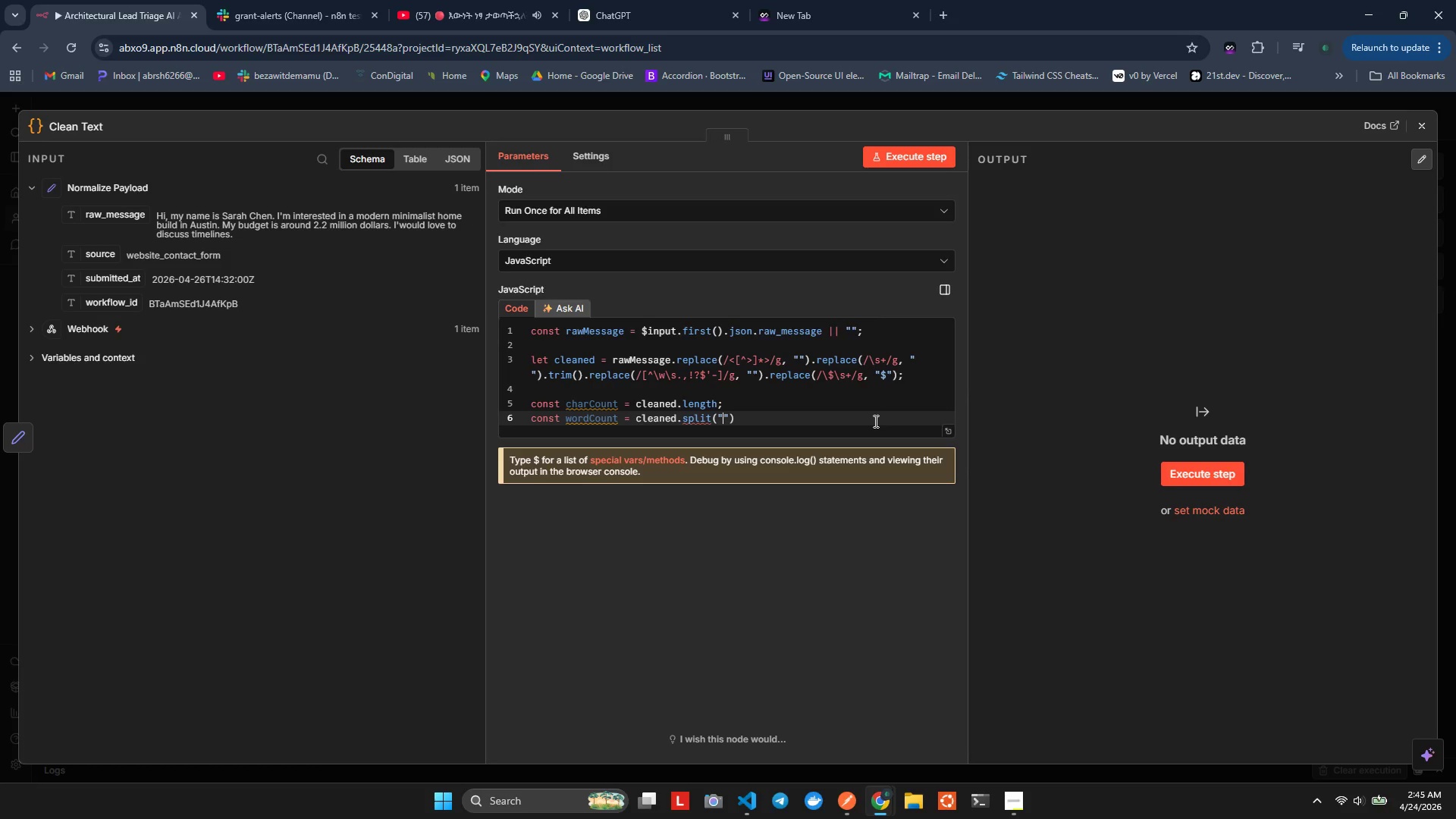 
key(Space)
 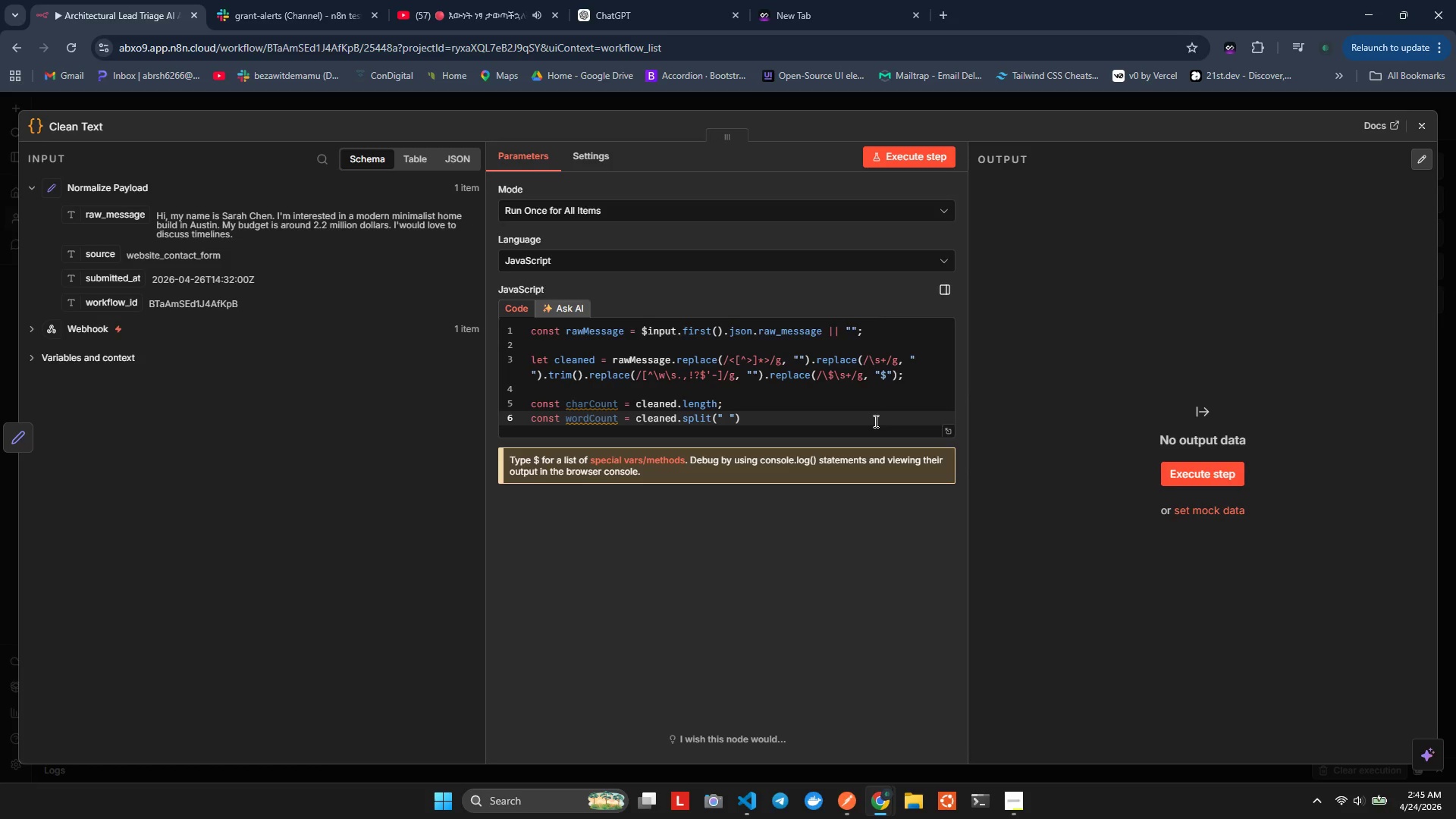 
key(ArrowRight)
 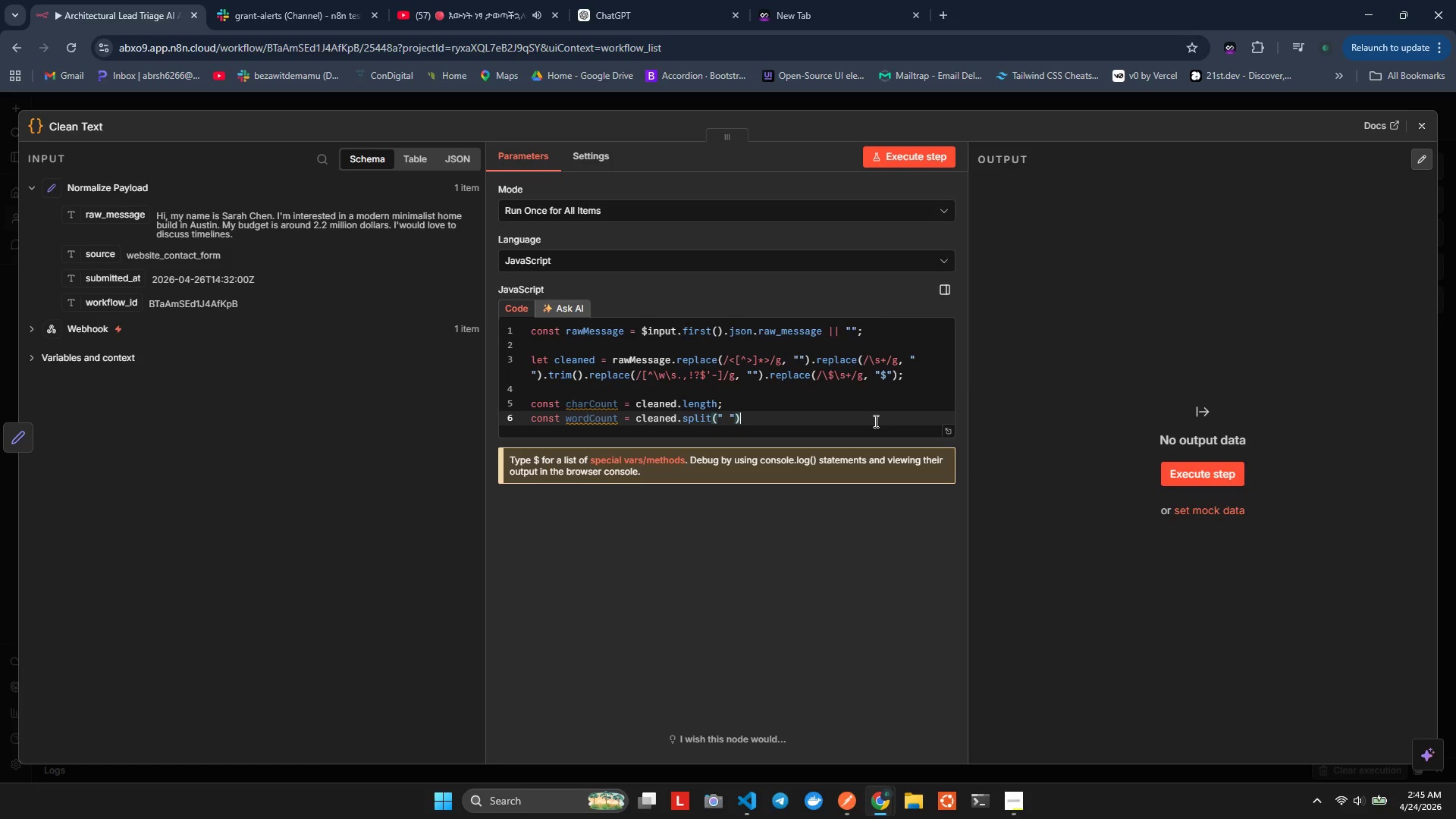 
key(ArrowRight)
 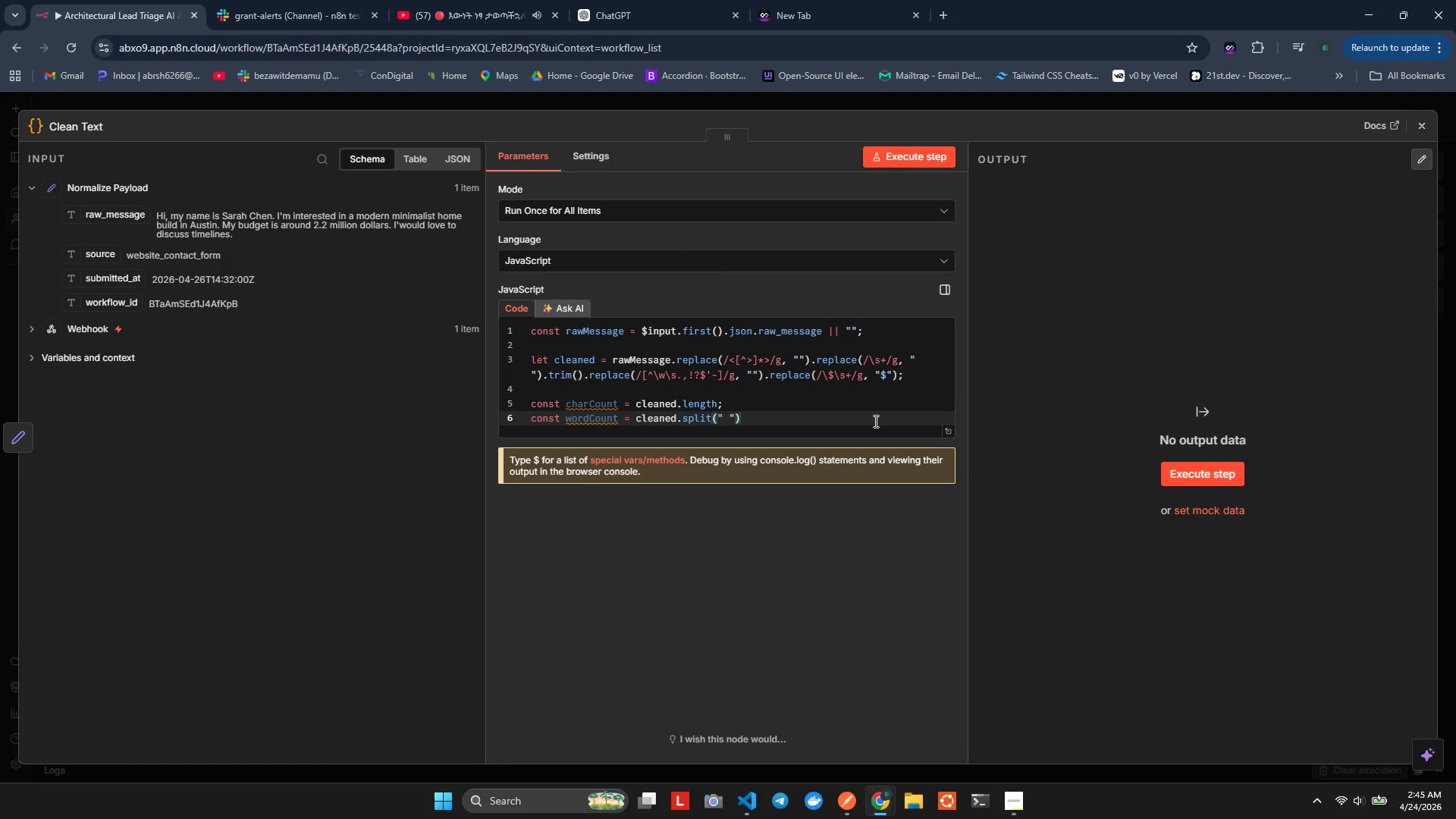 
type(.filr)
key(Backspace)
type(ter)
 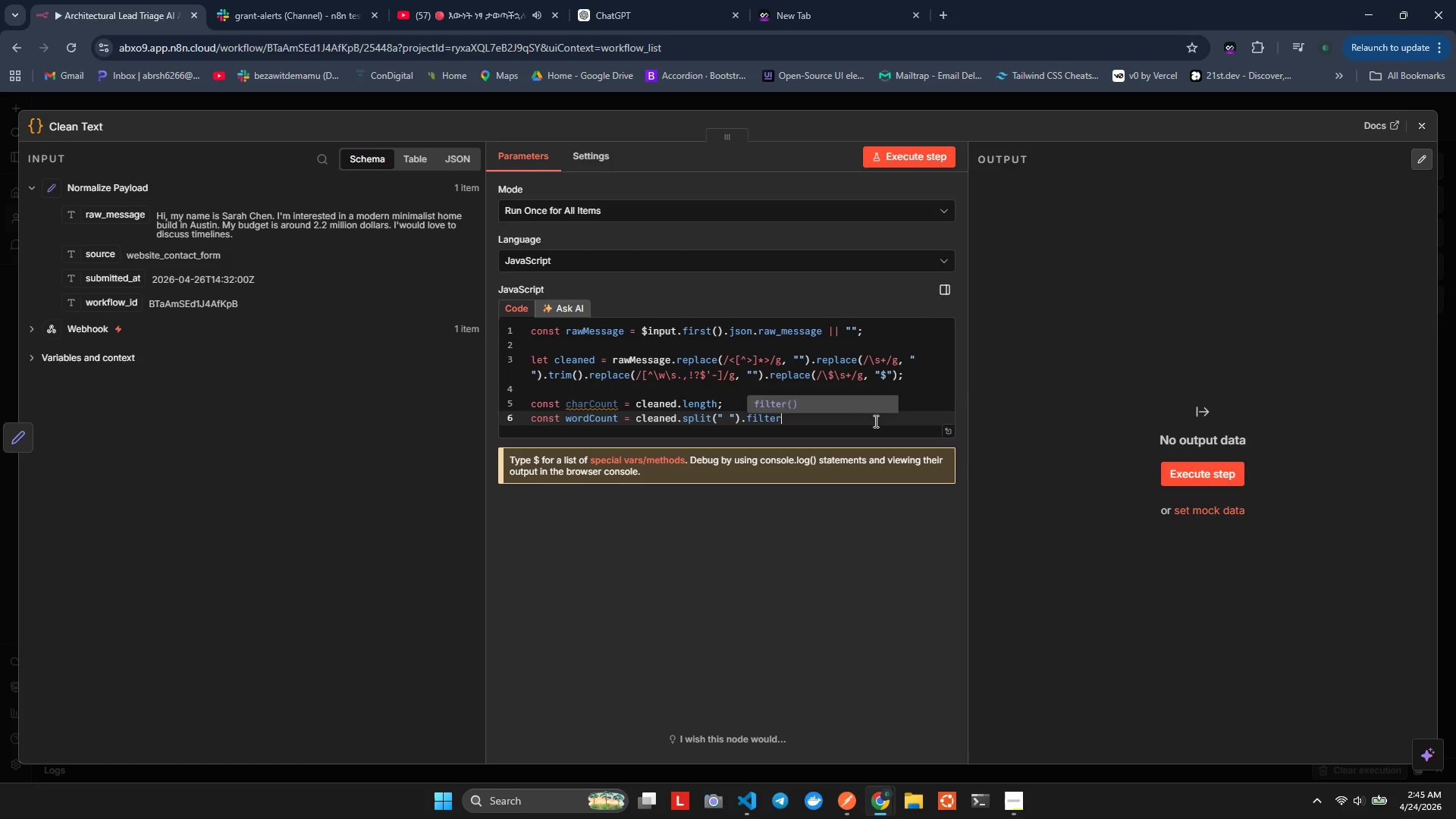 
key(Enter)
 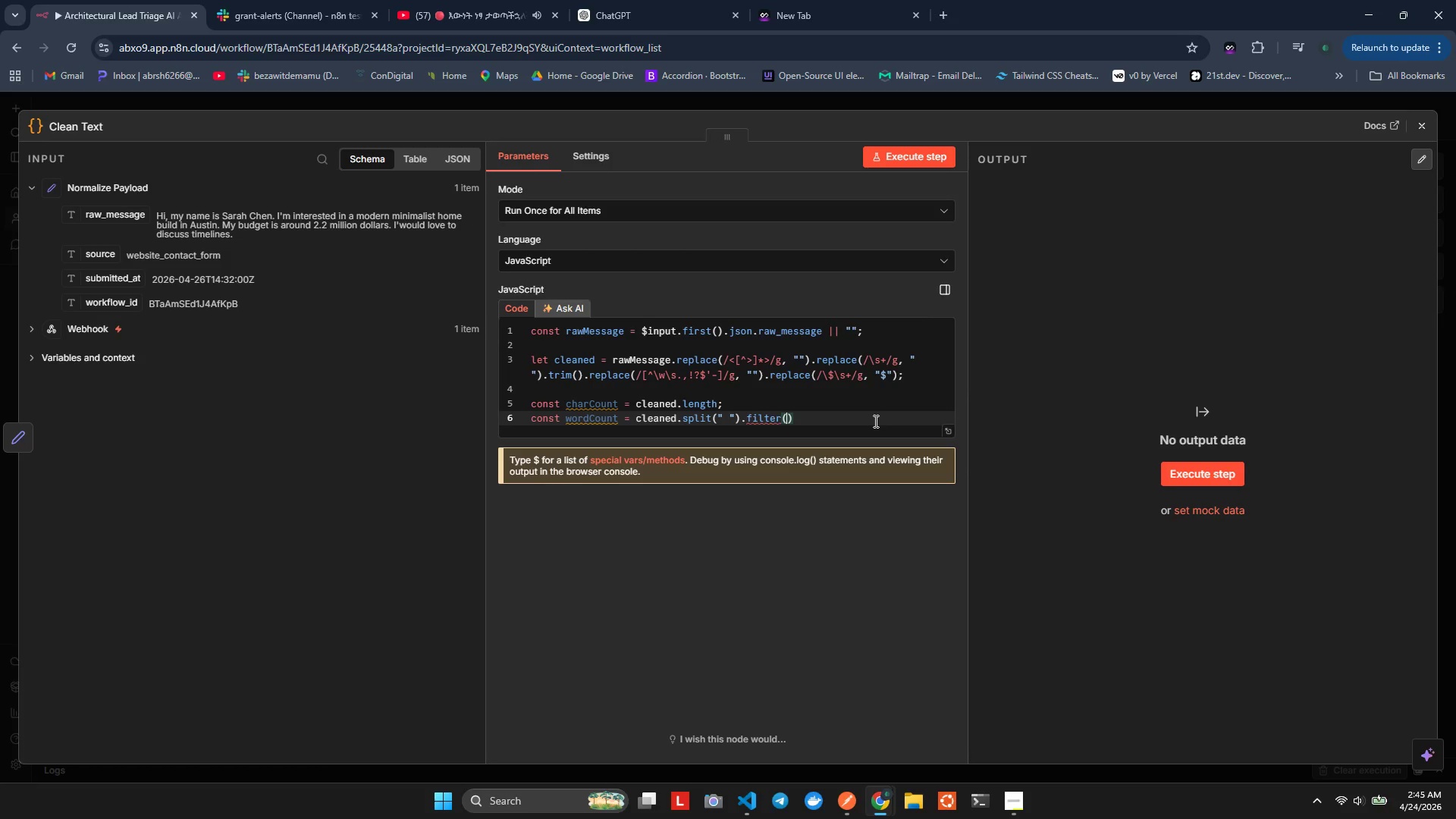 
type(w=>w.le)
 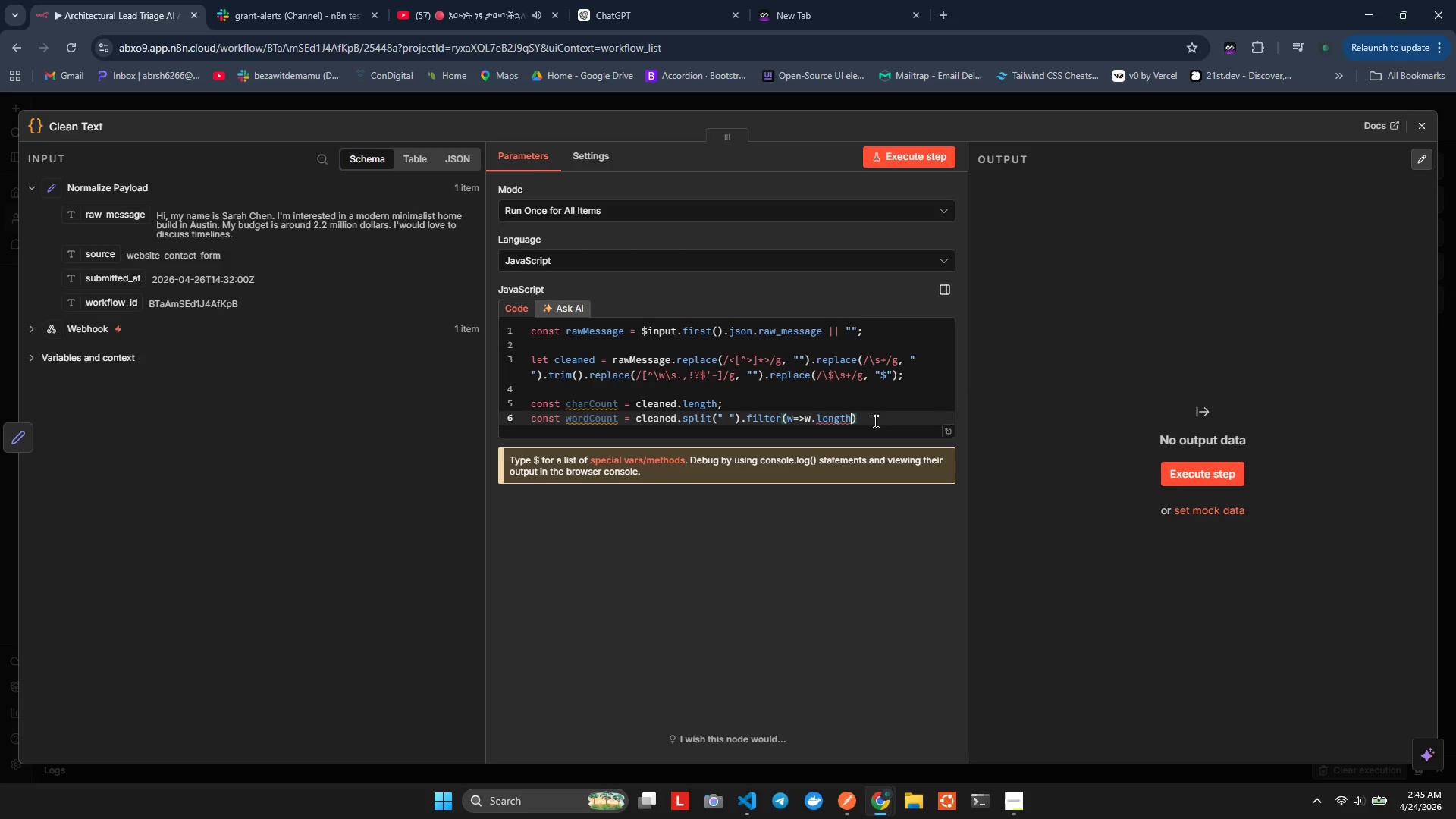 
key(Enter)
 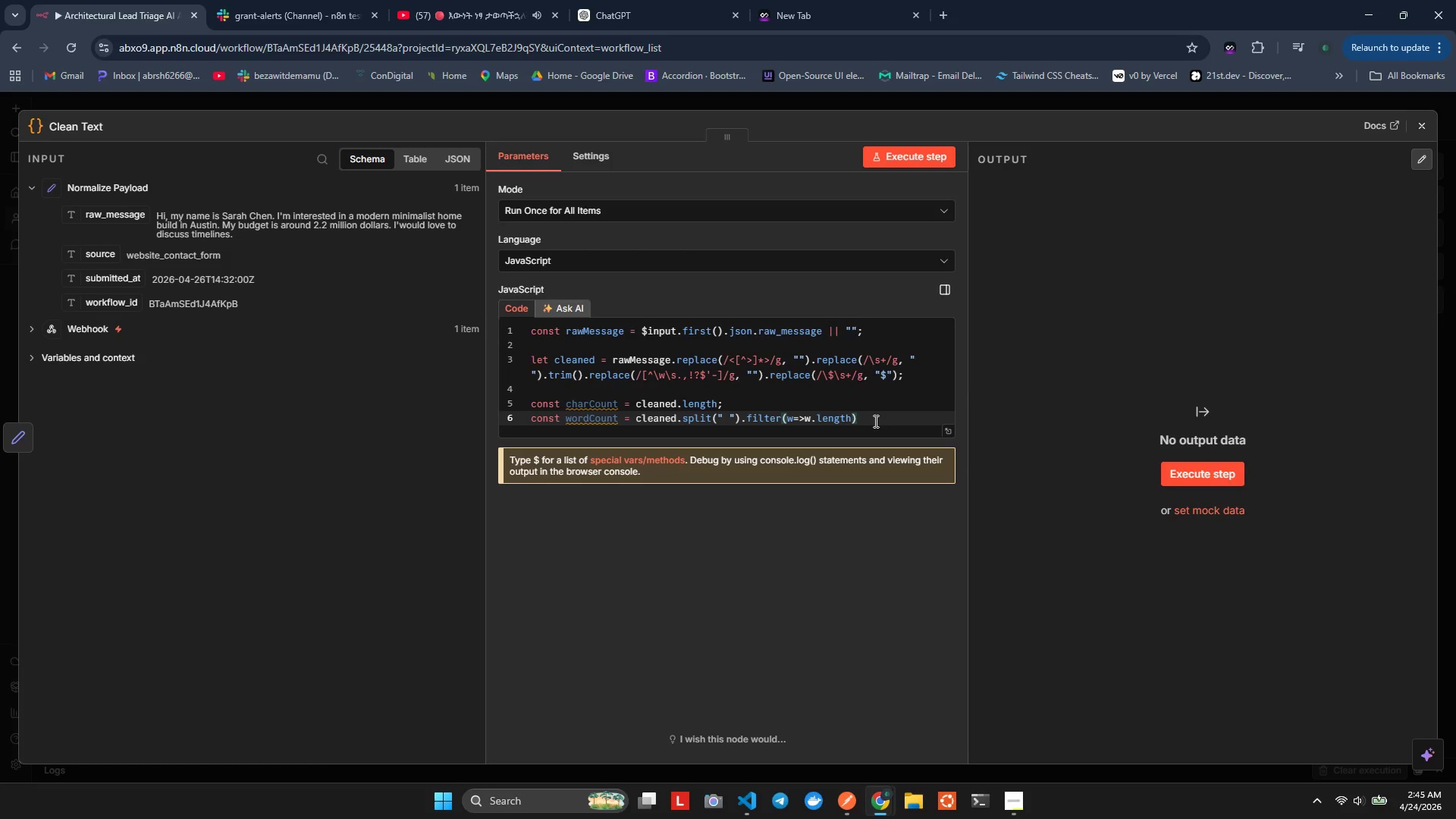 
key(Shift+Period)
 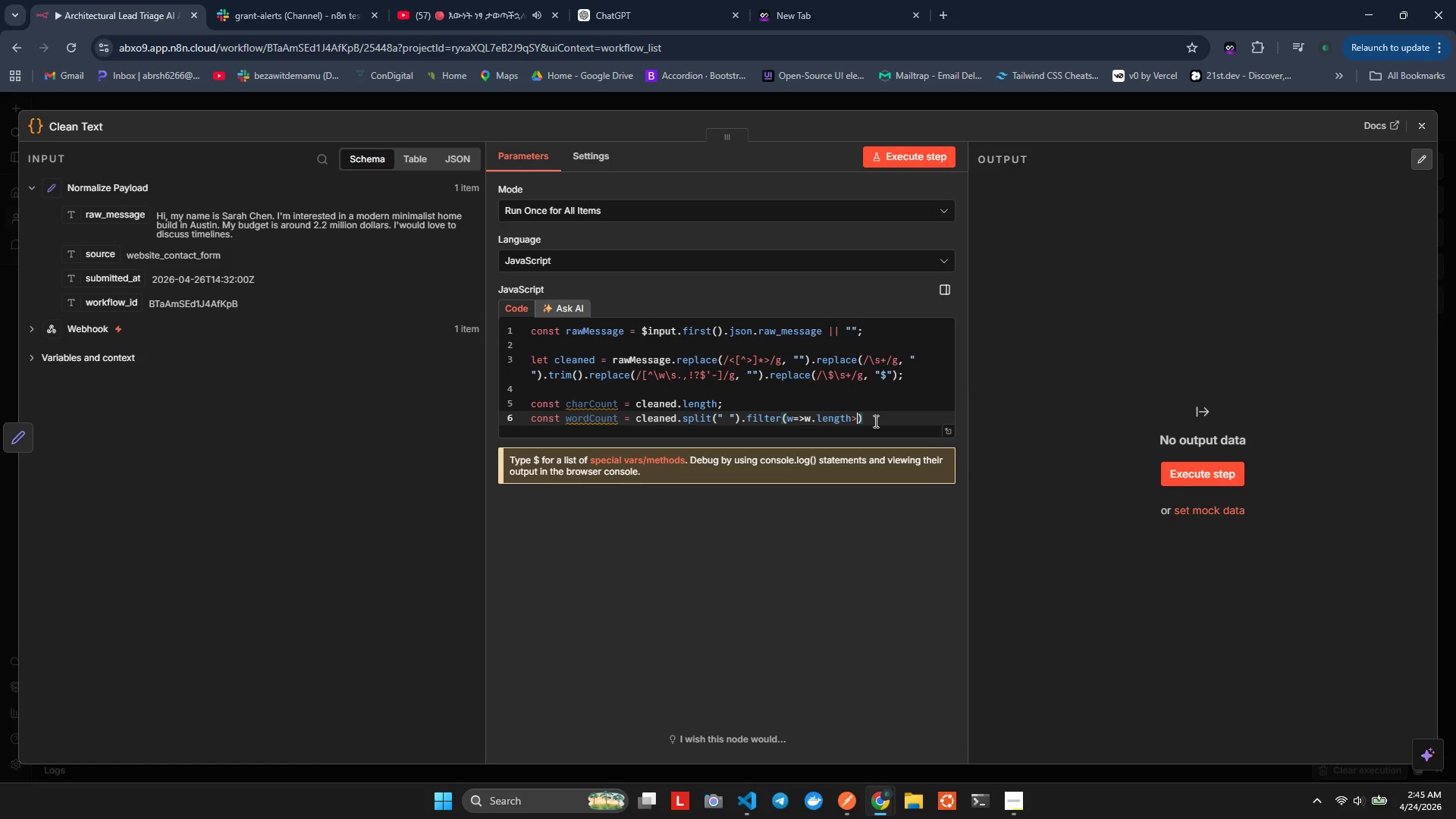 
key(0)
 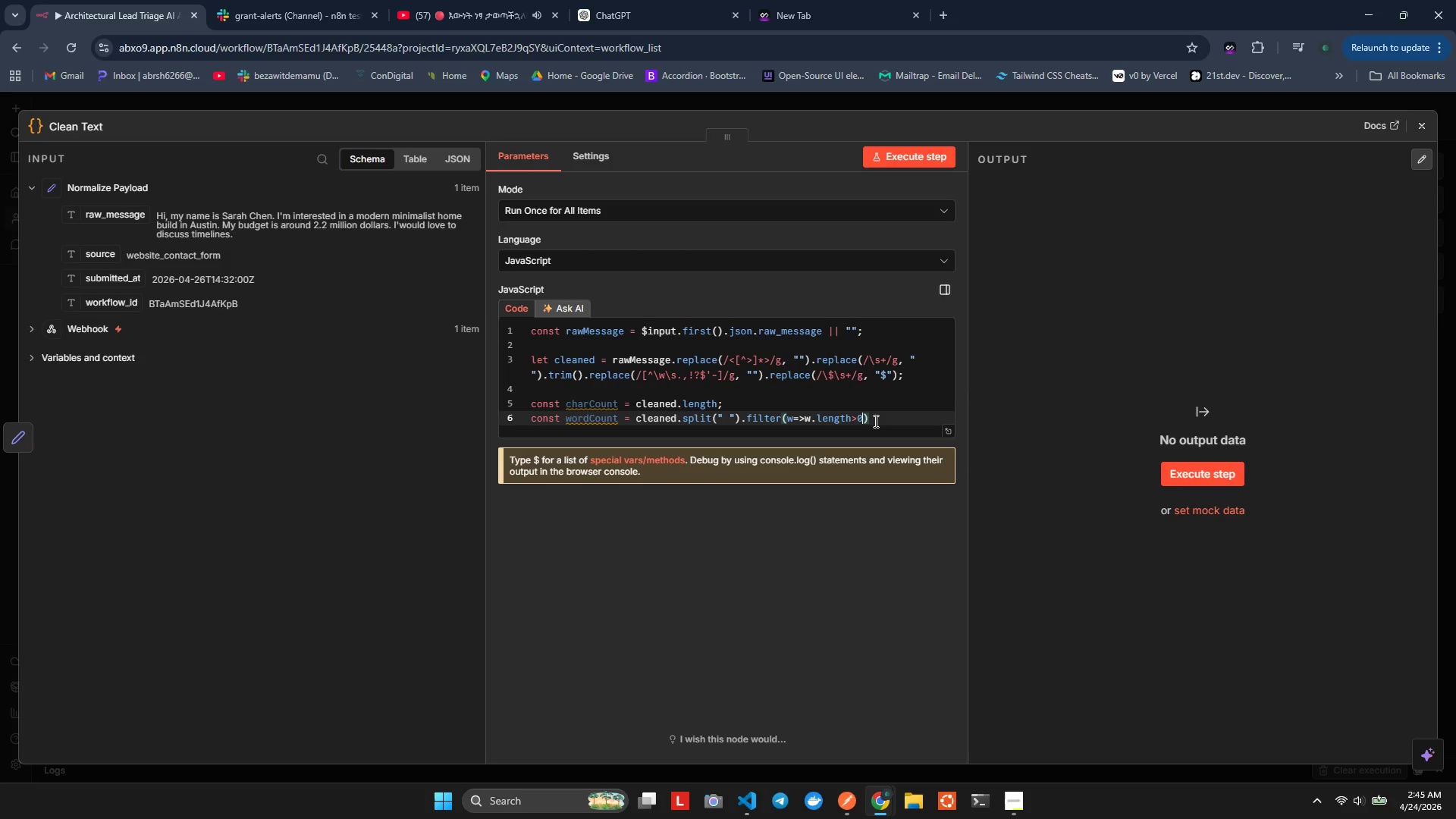 
key(ArrowRight)
 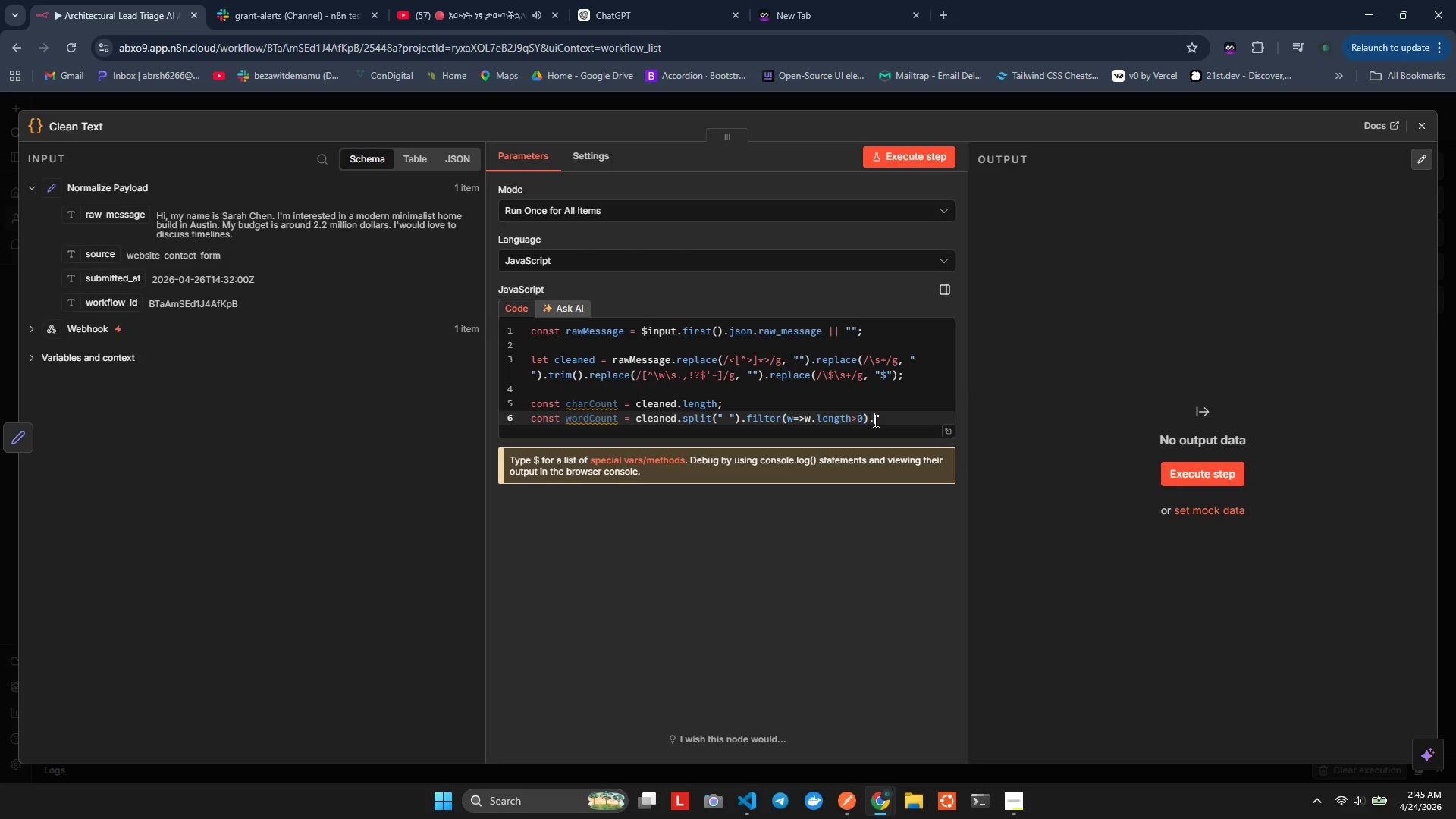 
type(.le)
 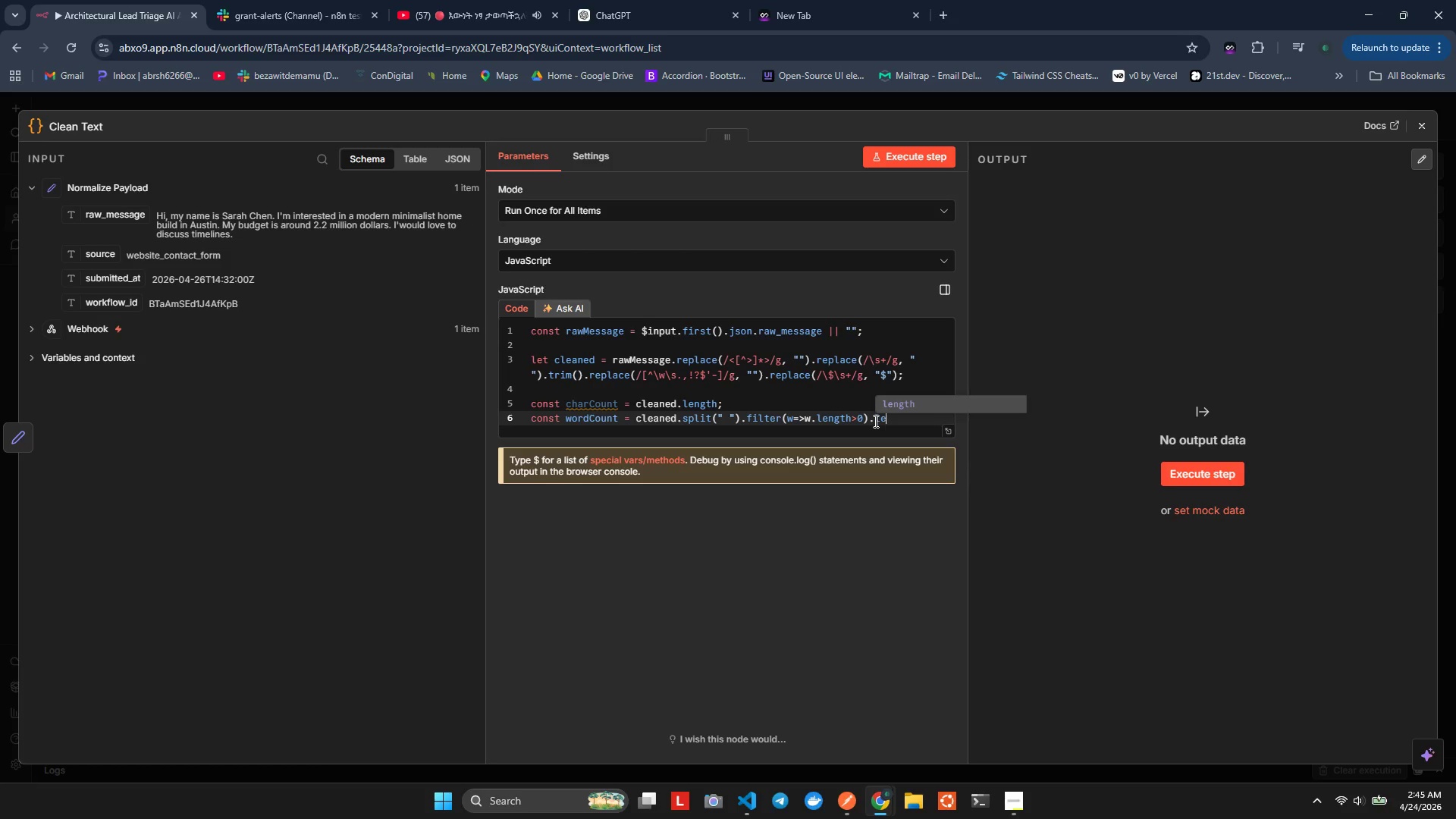 
key(Enter)
 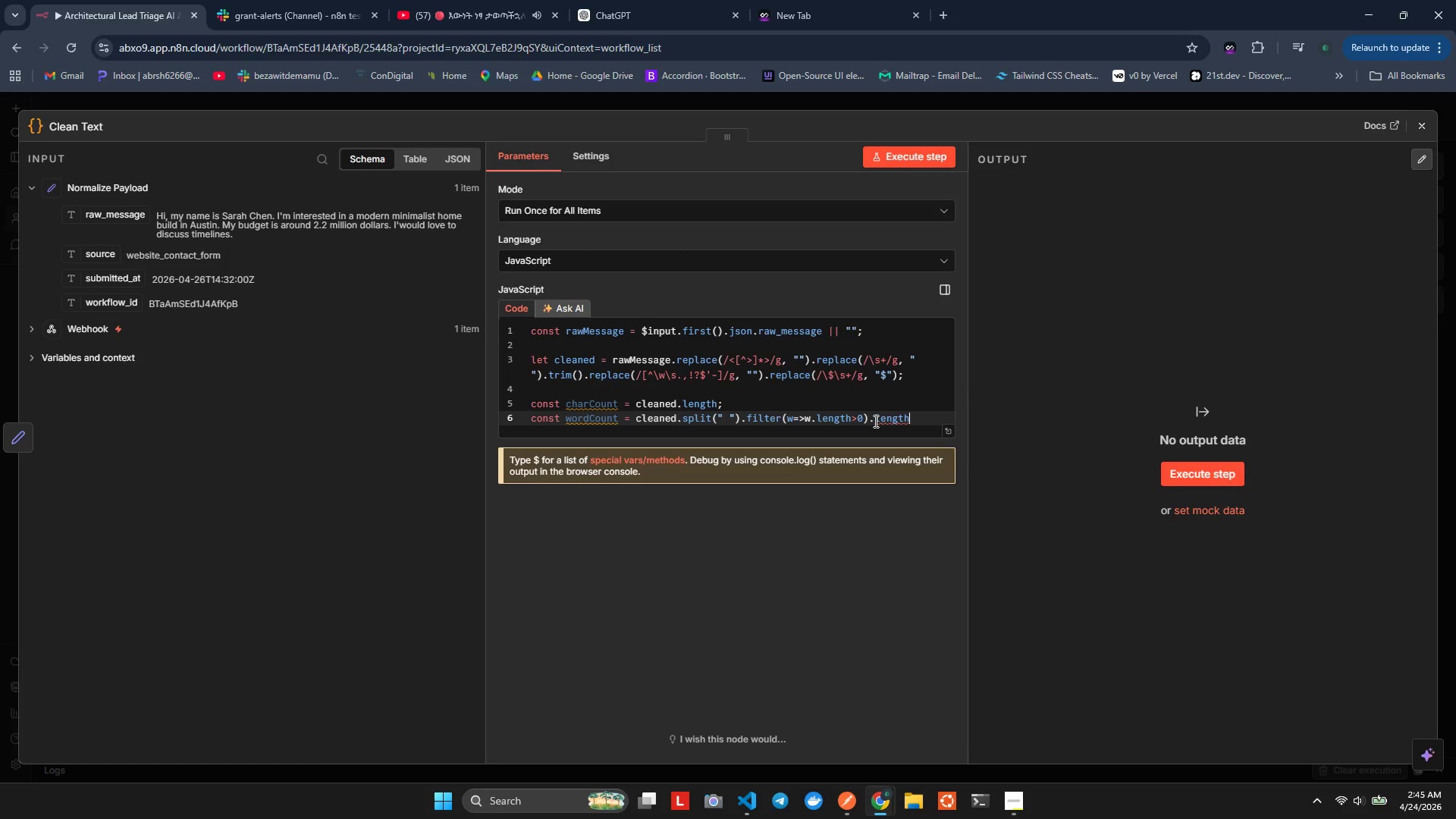 
key(Alt+Shift+F)
 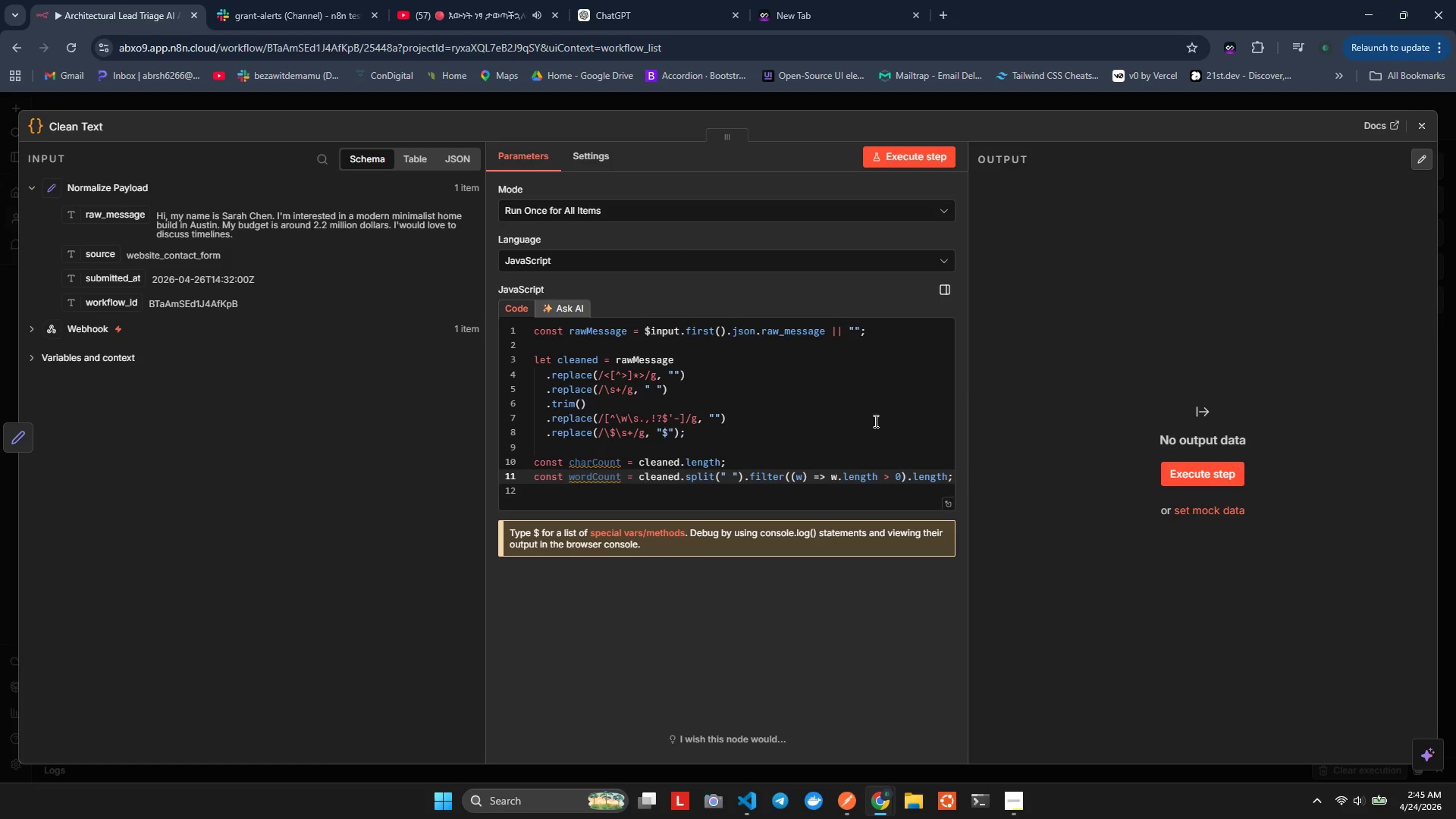 
key(ArrowRight)
 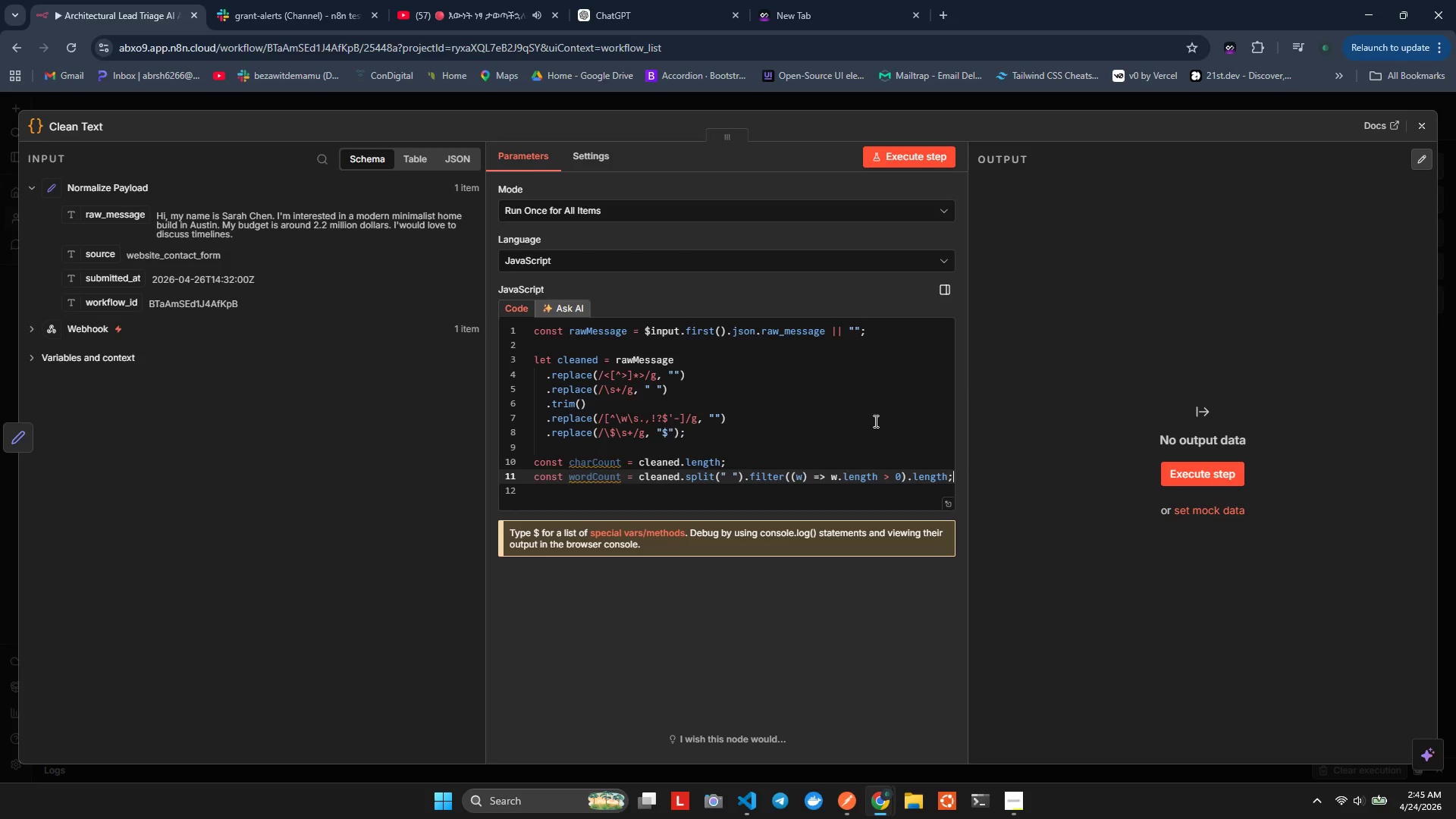 
key(ArrowRight)
 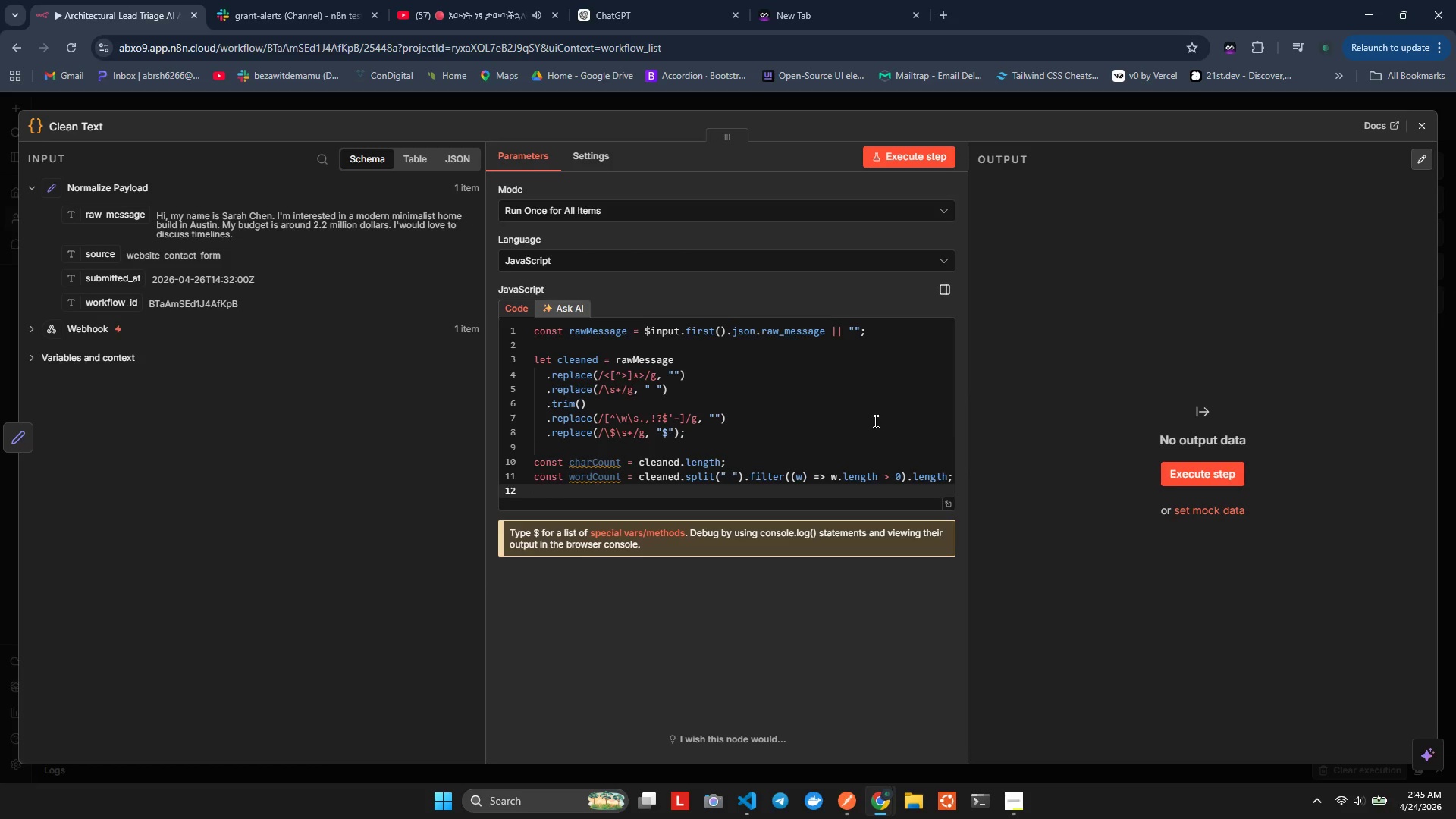 
key(Enter)
 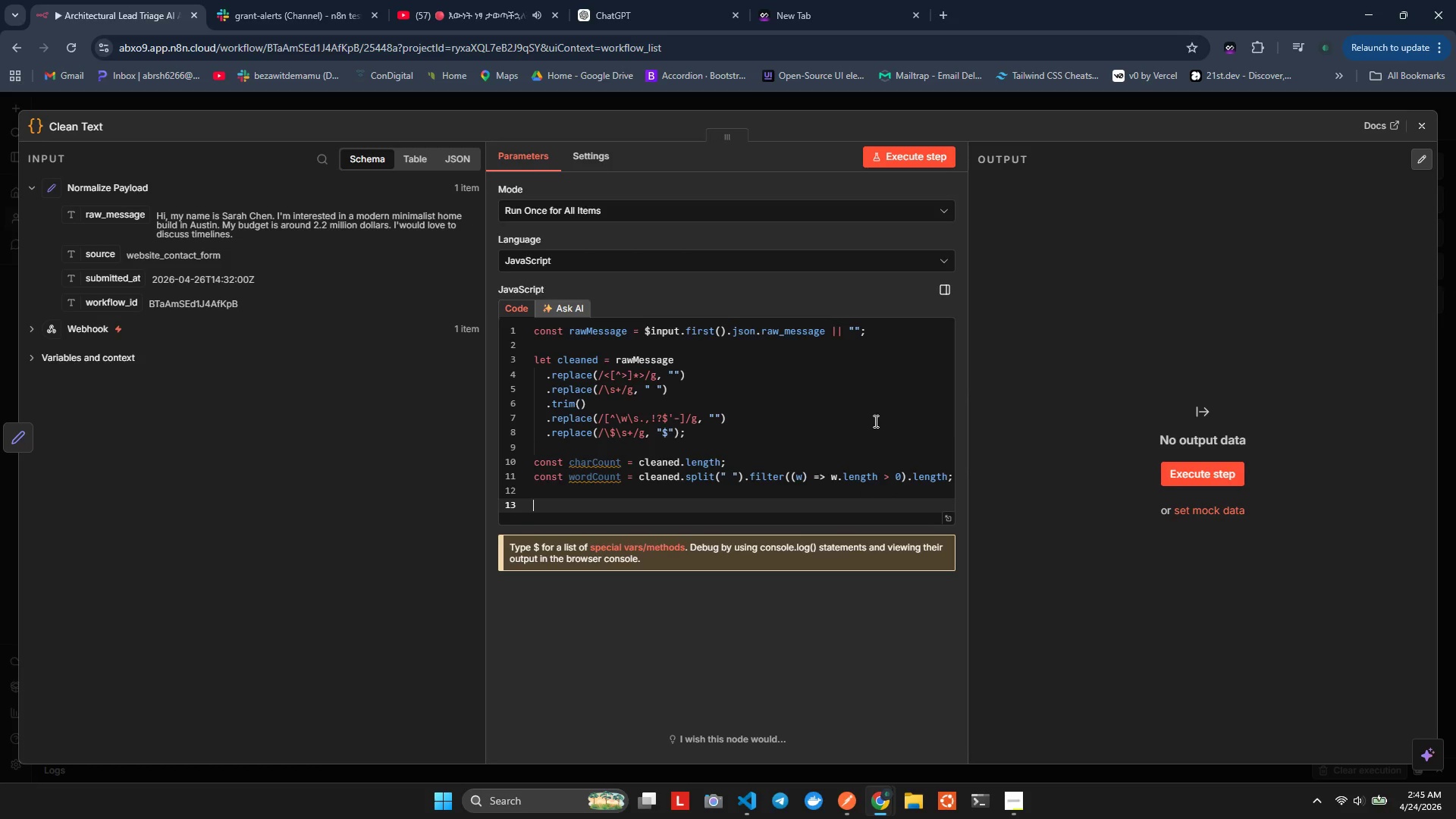 
type(retrn [{)
 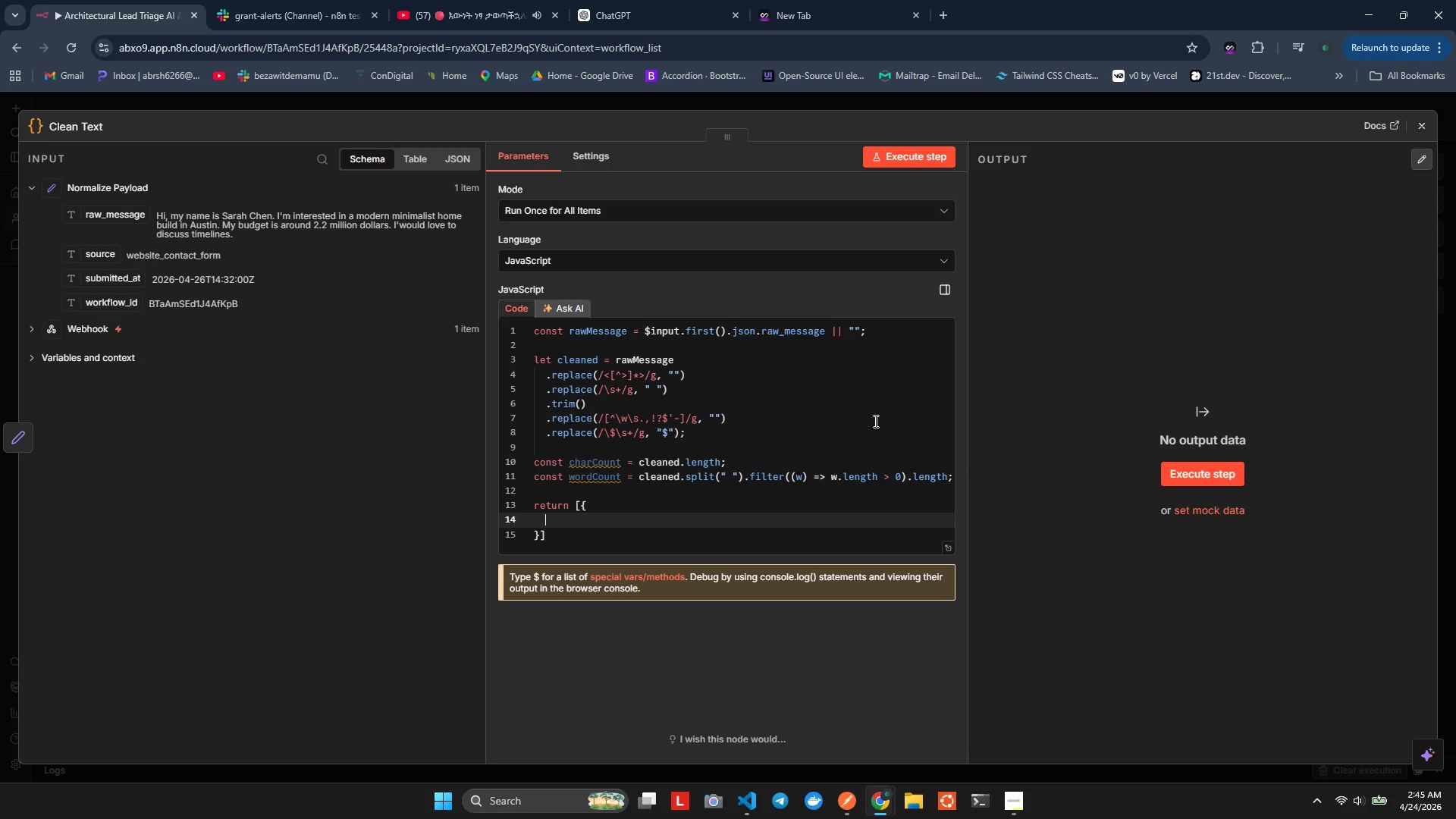 
hold_key(key=U, duration=0.42)
 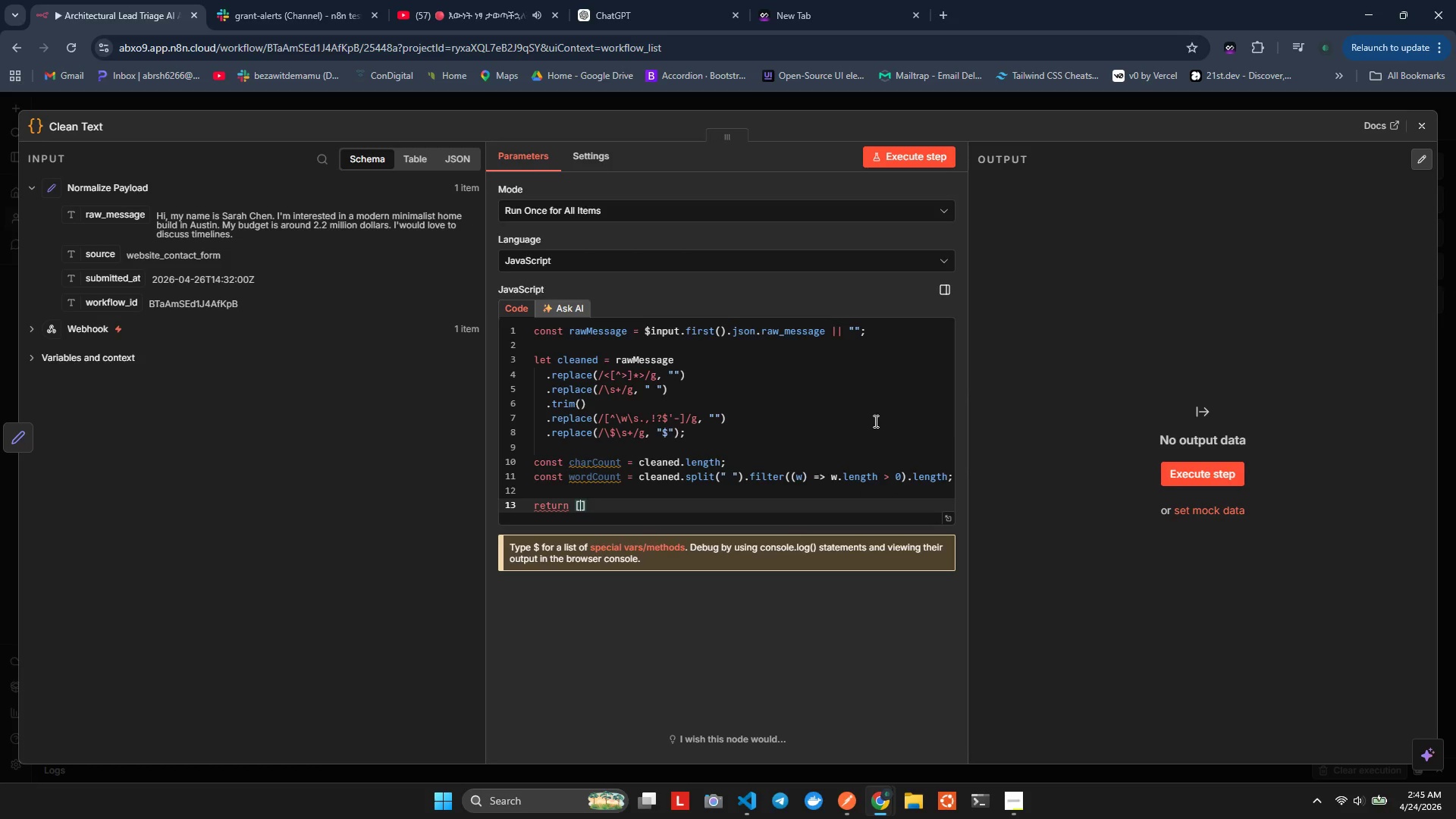 
key(Enter)
 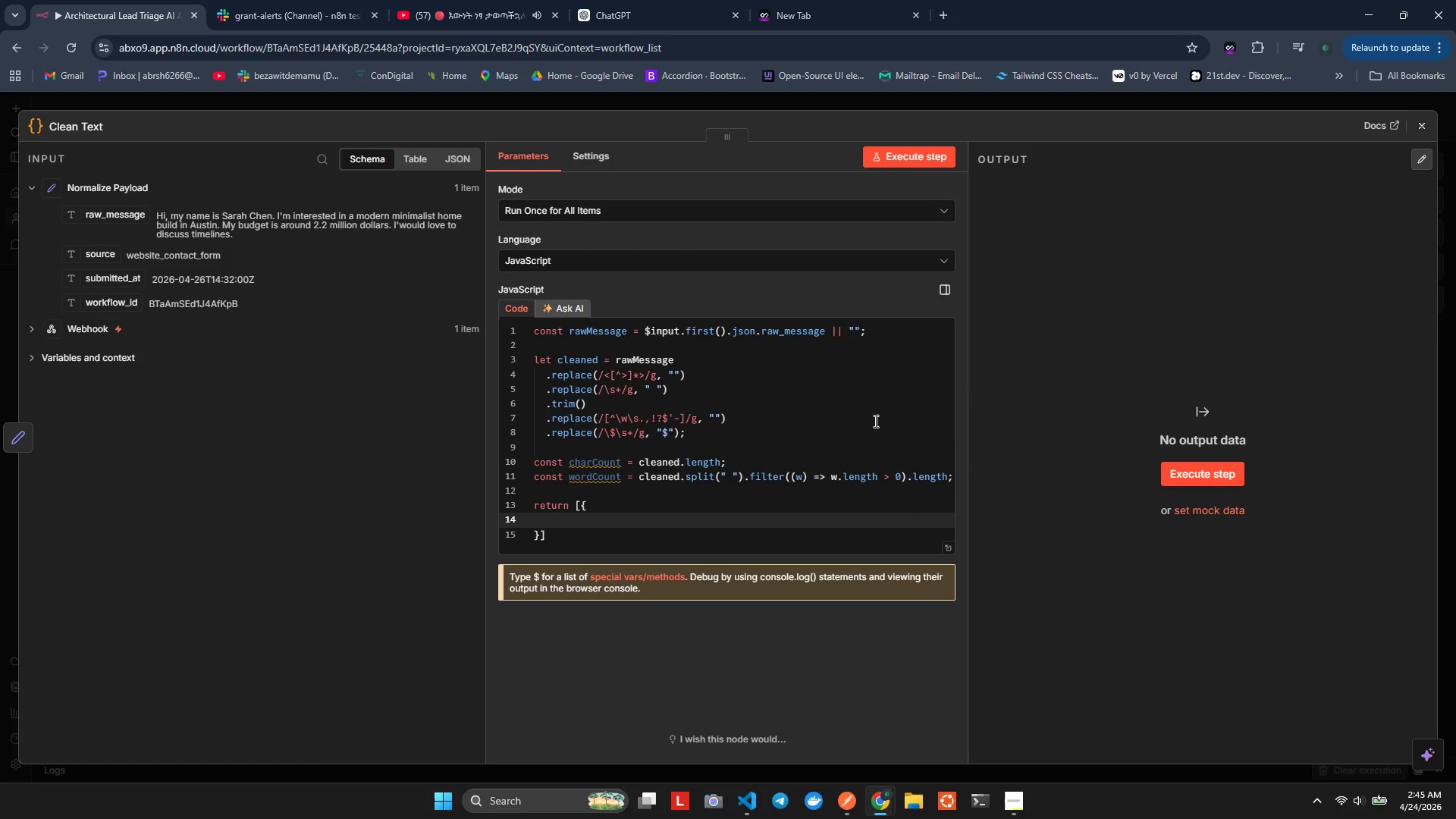 
type(--)
key(Backspace)
key(Backspace)
type(...$in)
 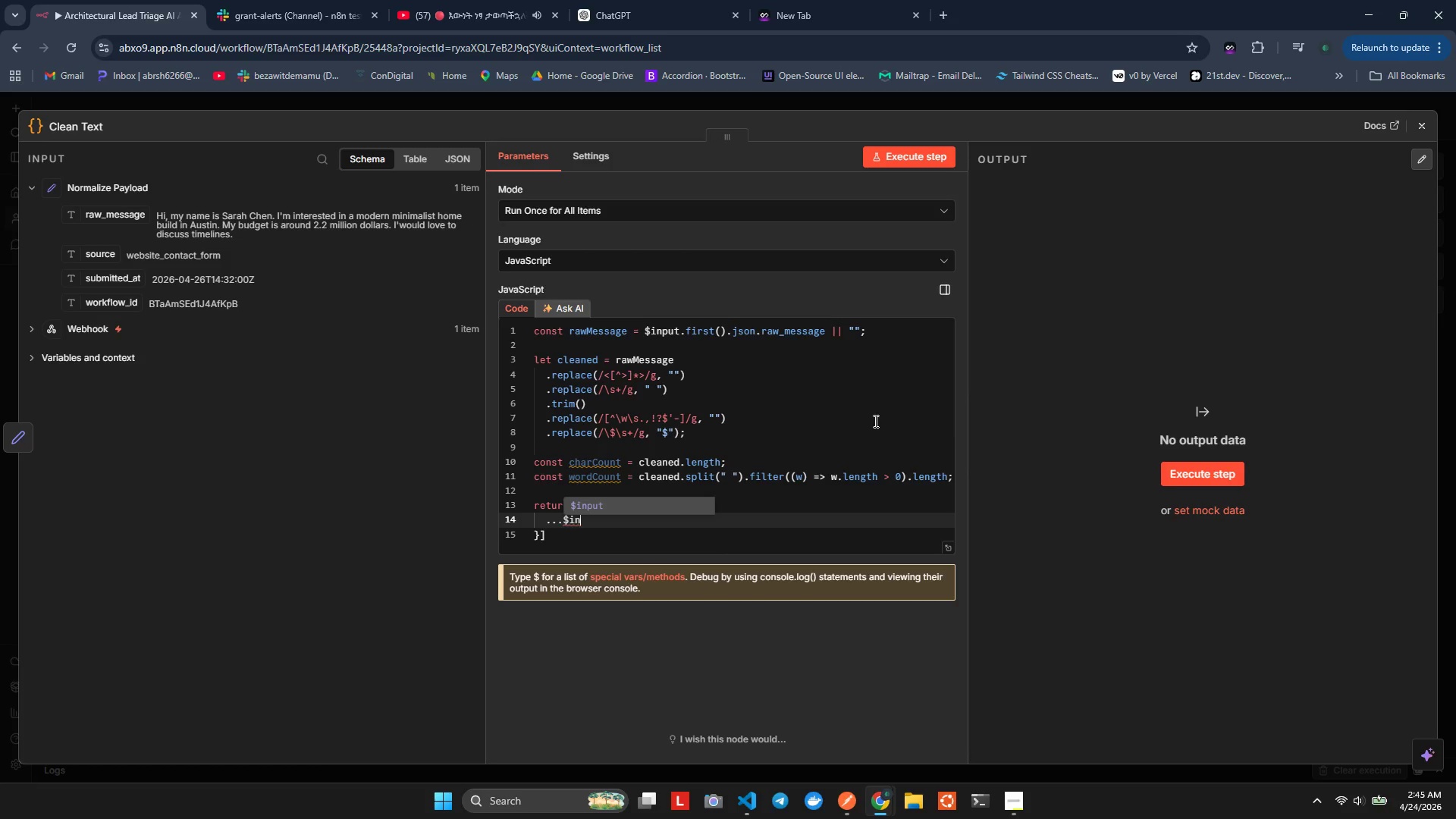 
key(Enter)
 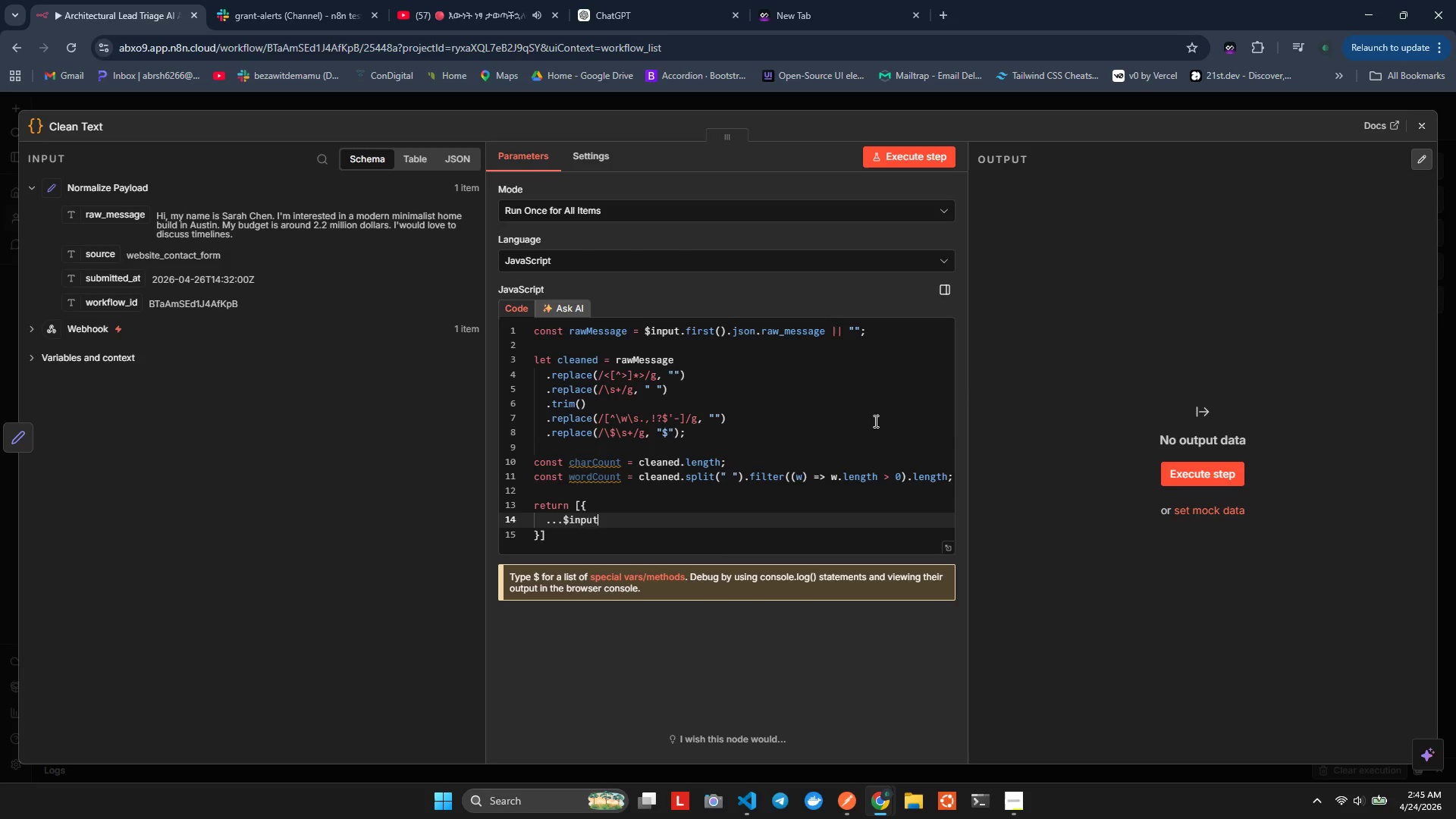 
type(.fir)
 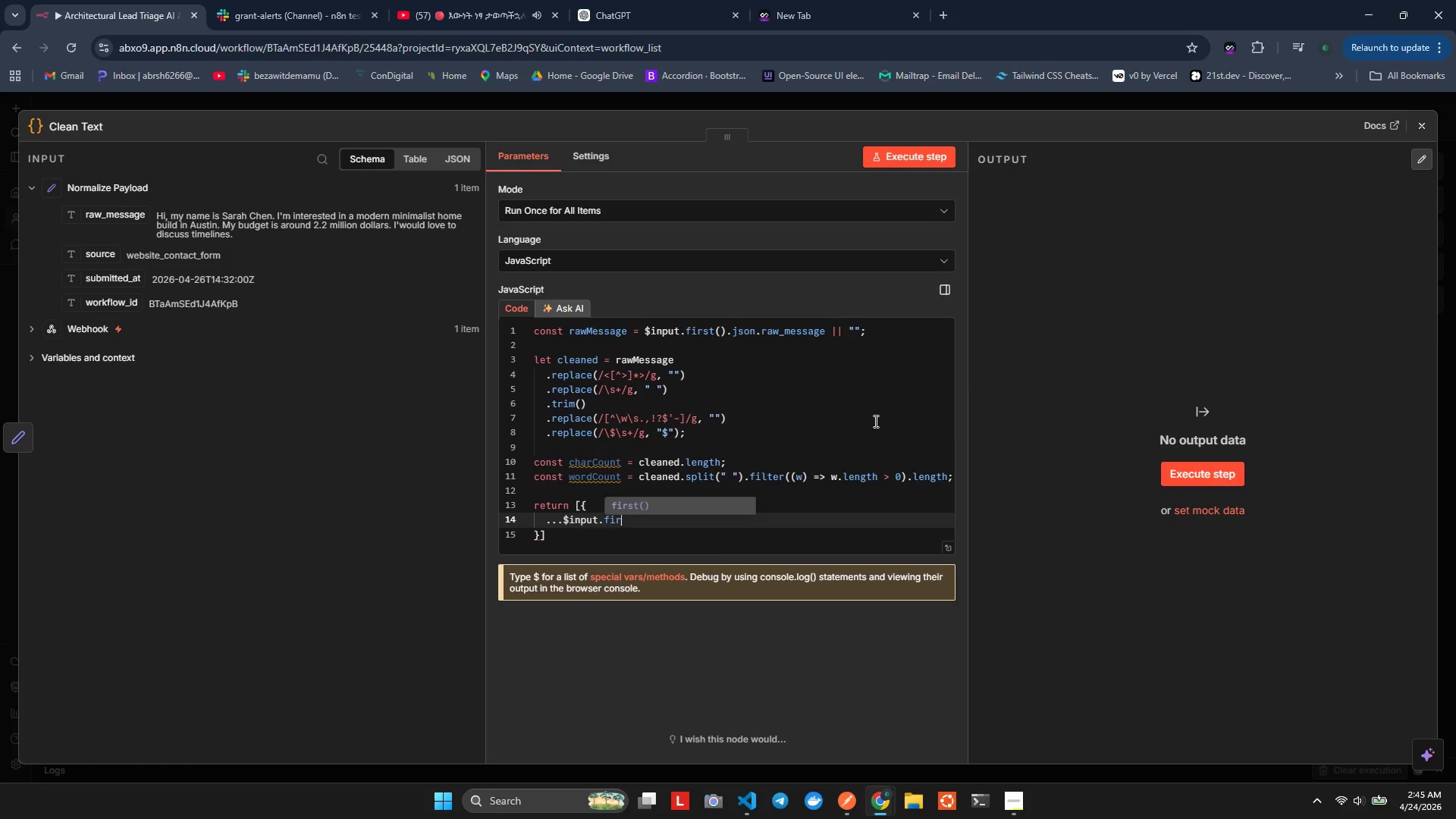 
key(Enter)
 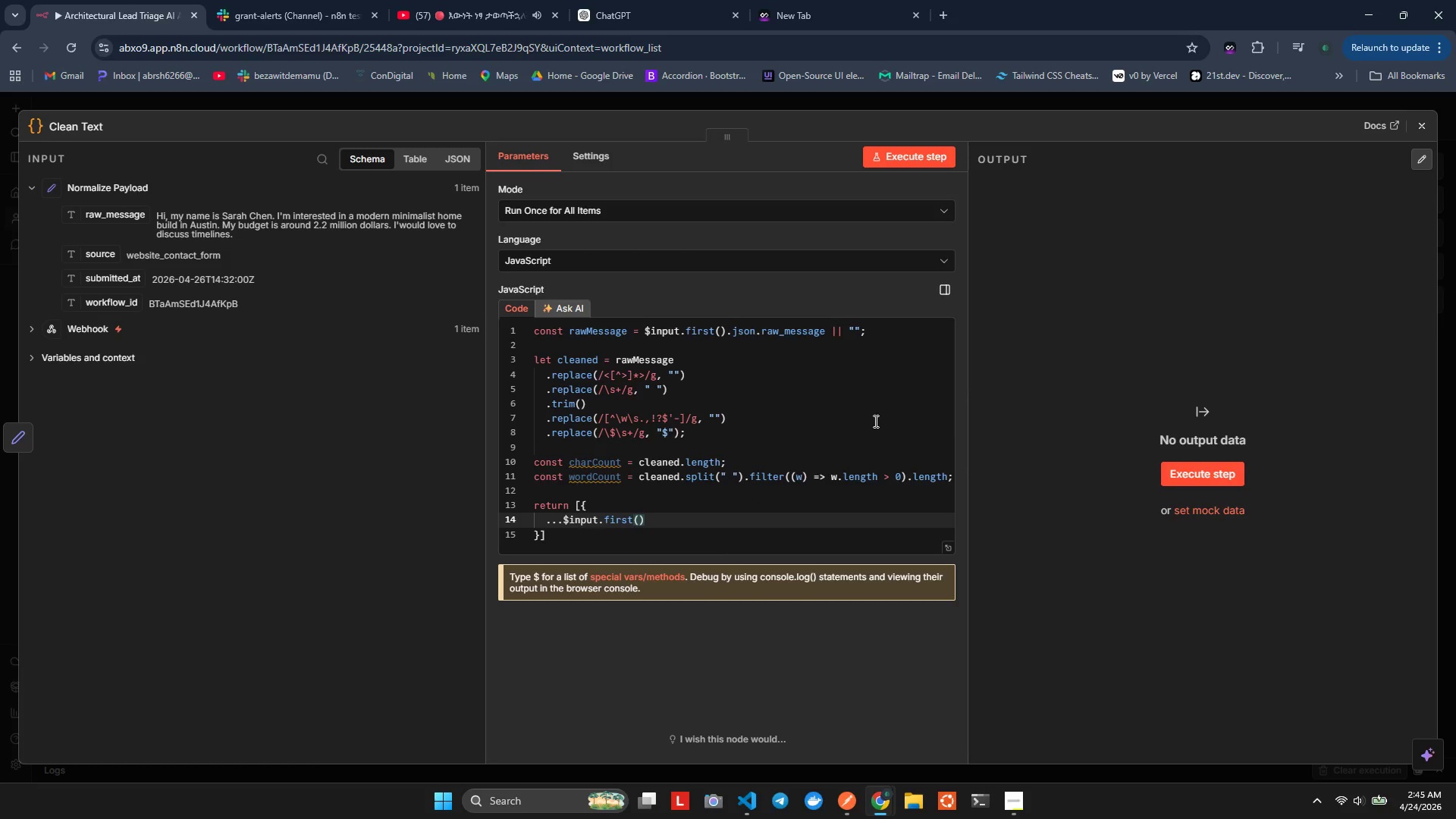 
key(ArrowRight)
 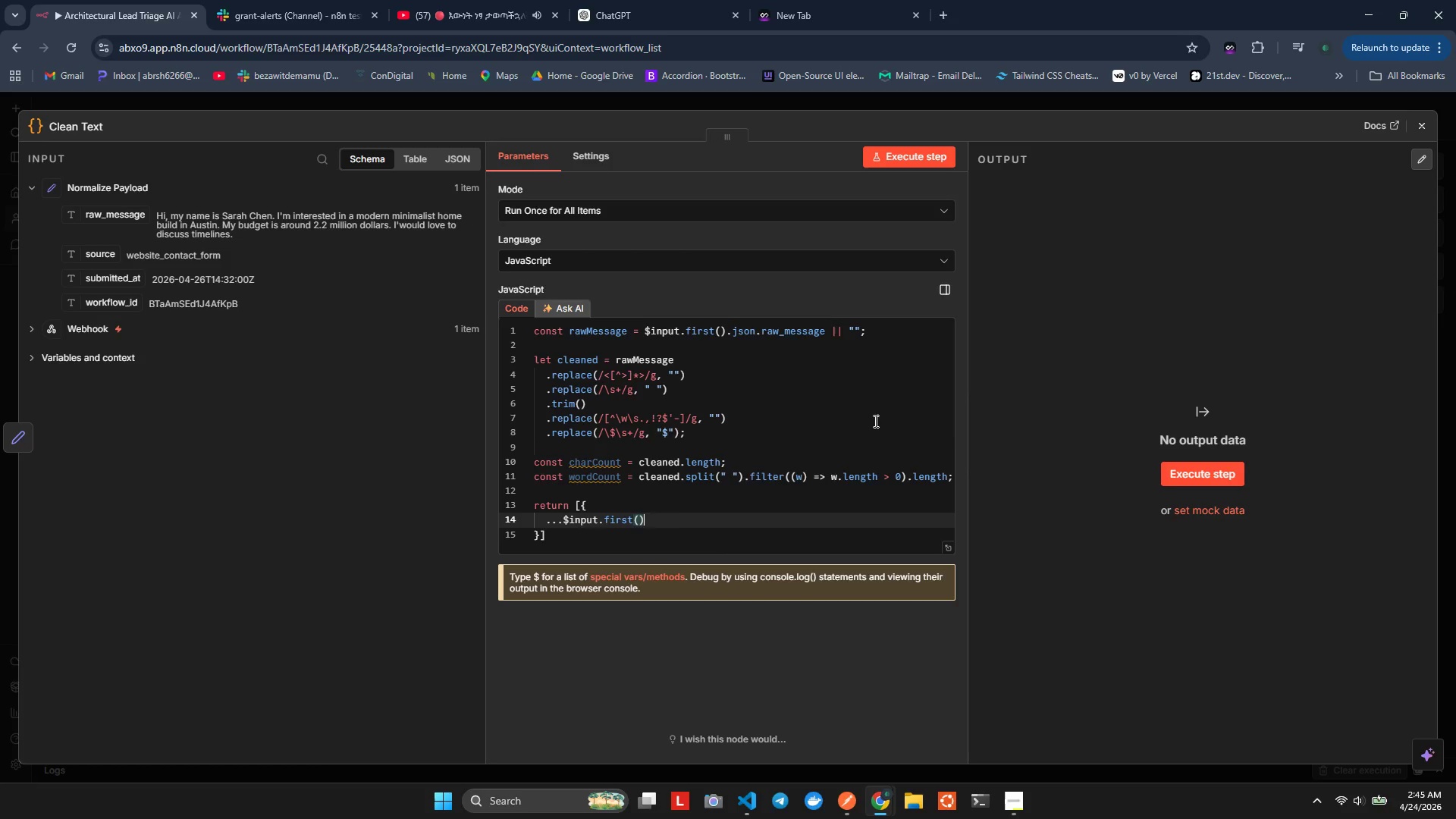 
key(Period)
 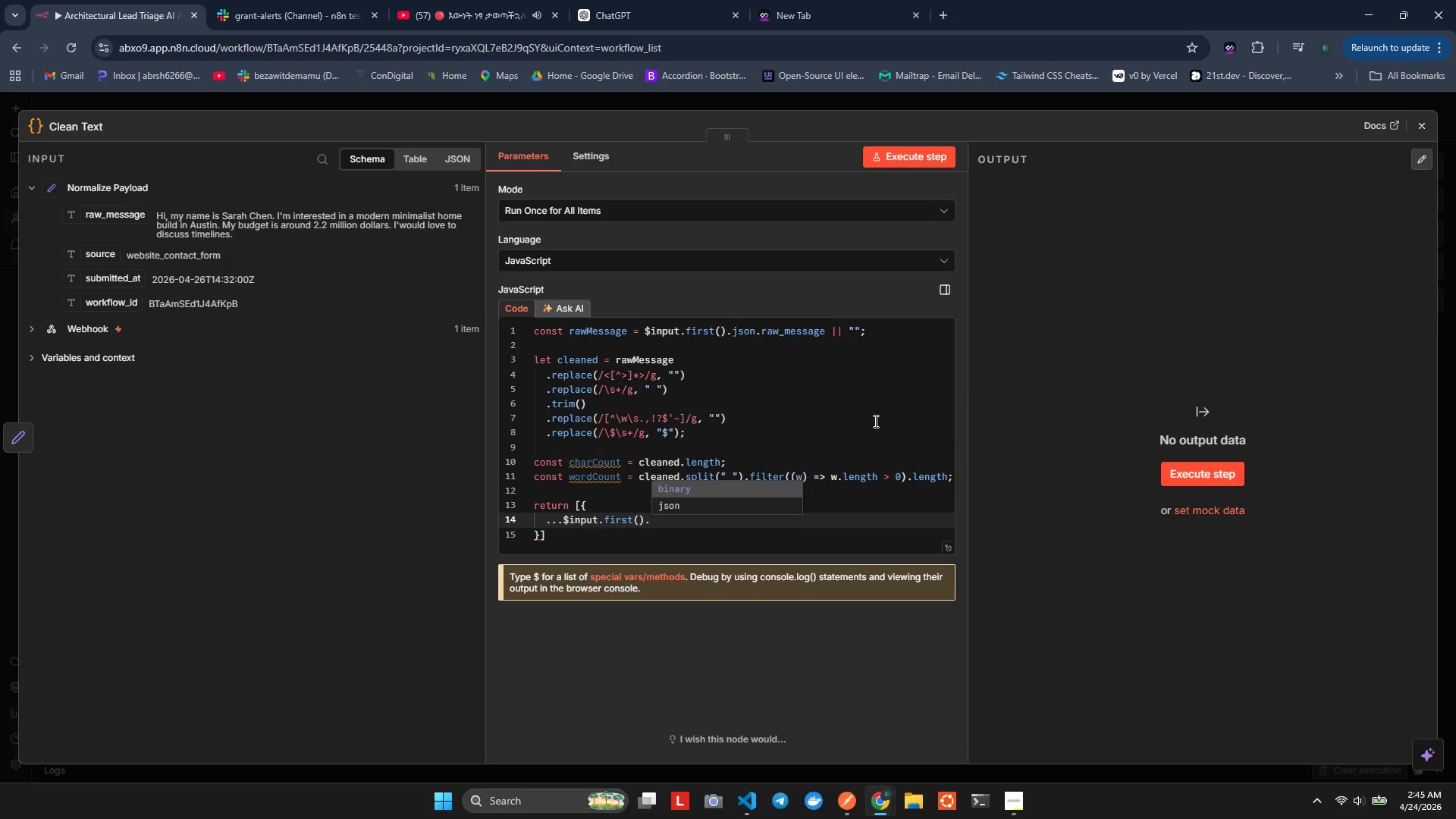 
key(ArrowUp)
 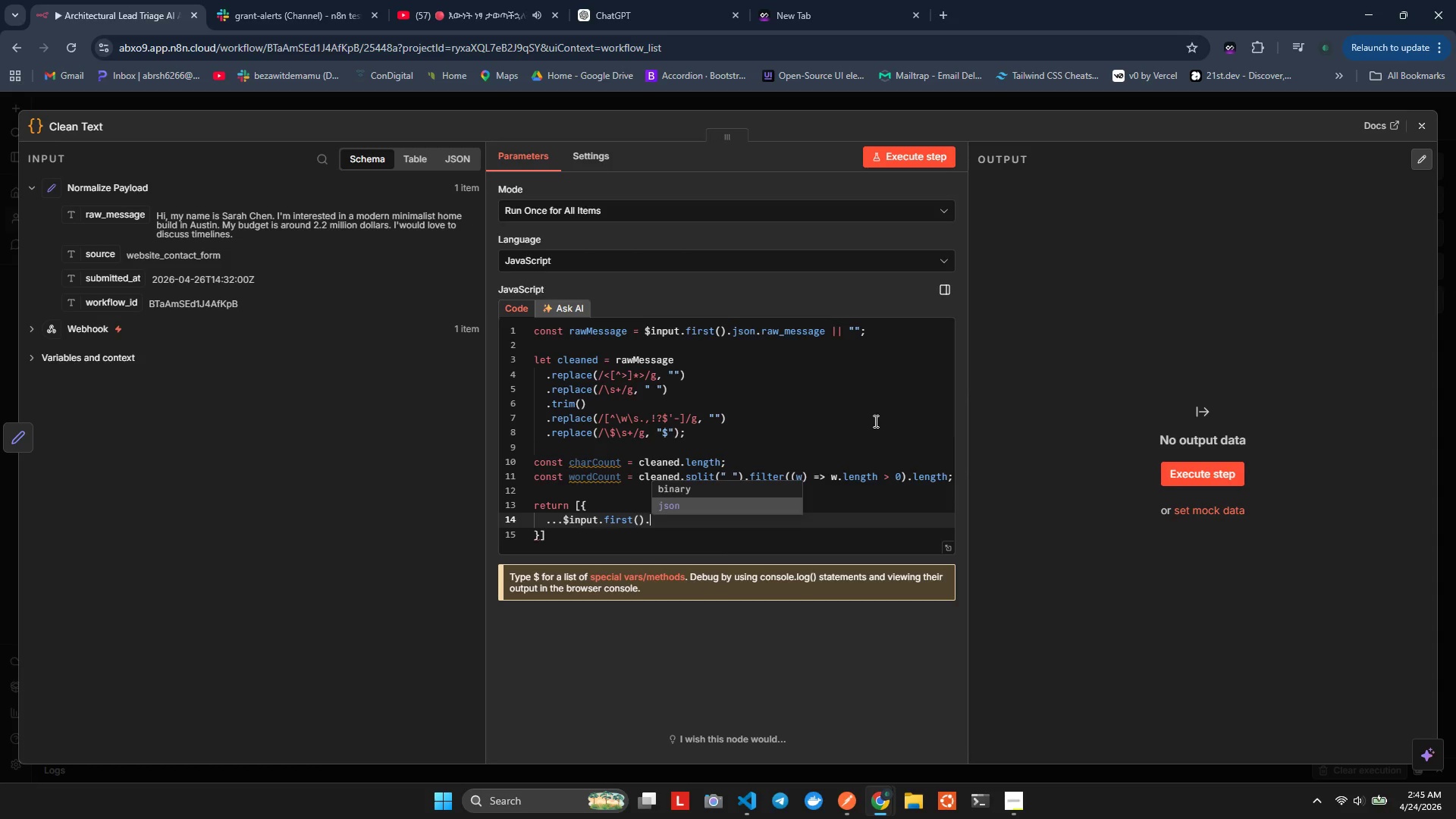 
key(Enter)
 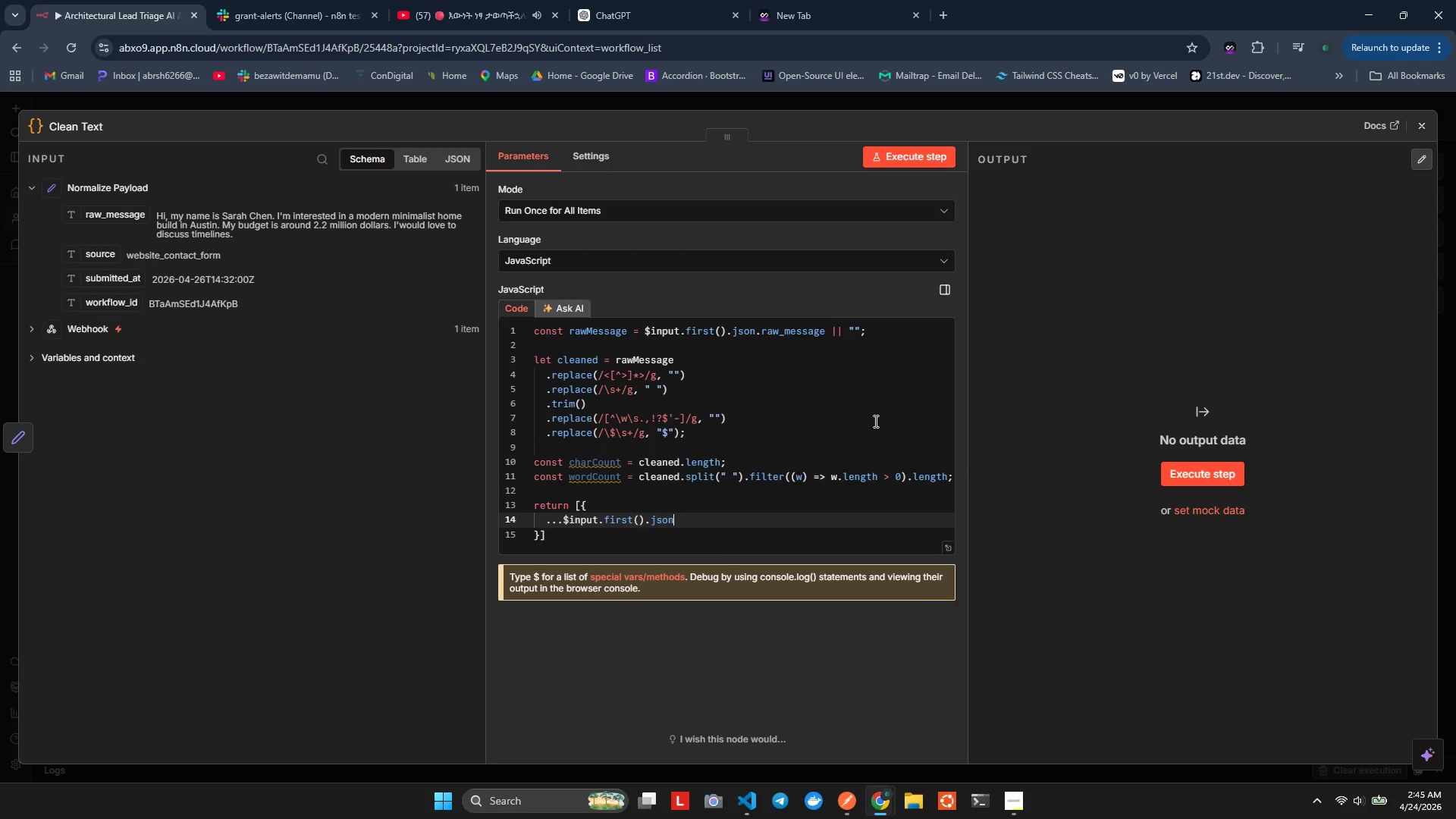 
key(Comma)
 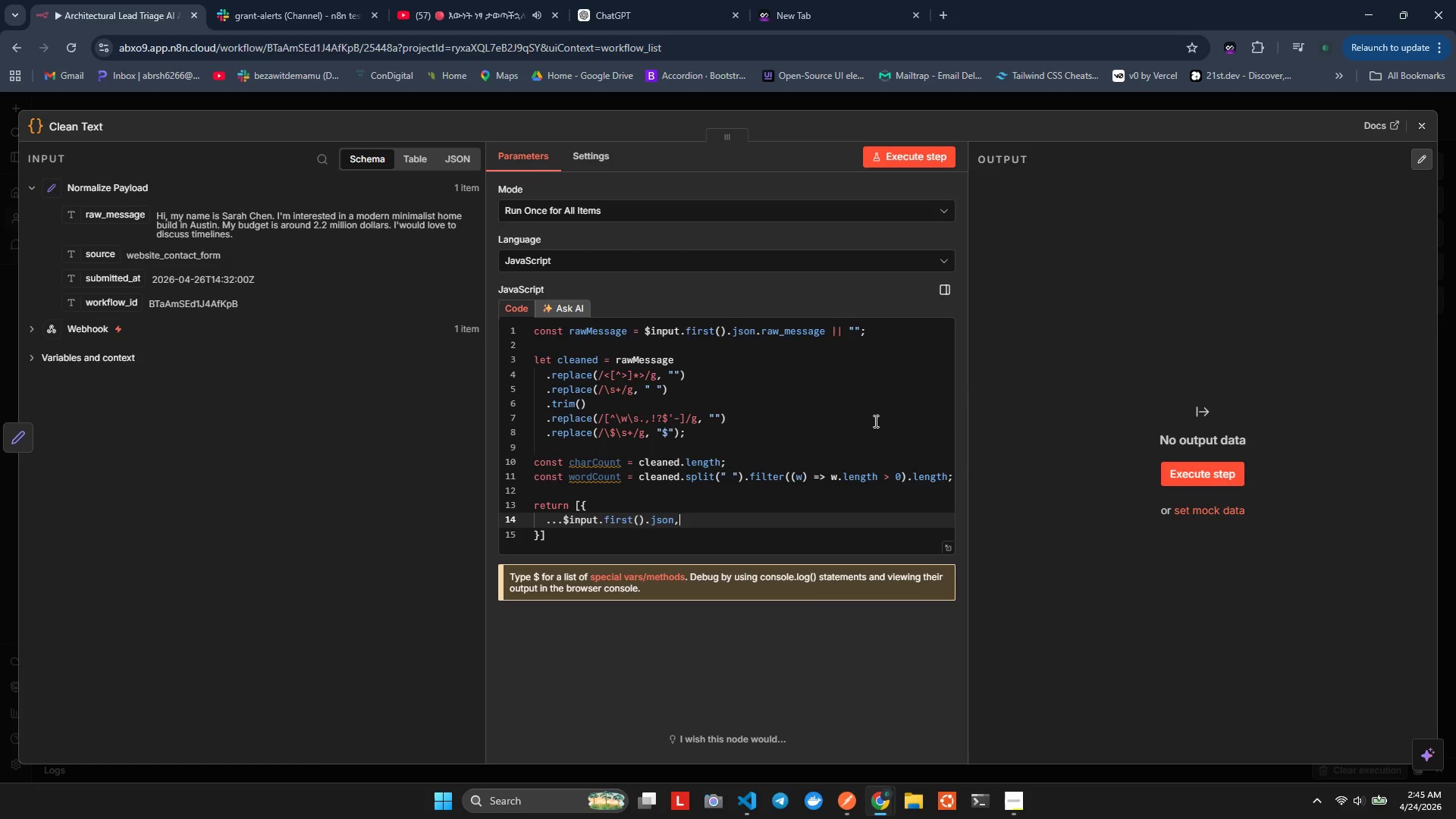 
key(Enter)
 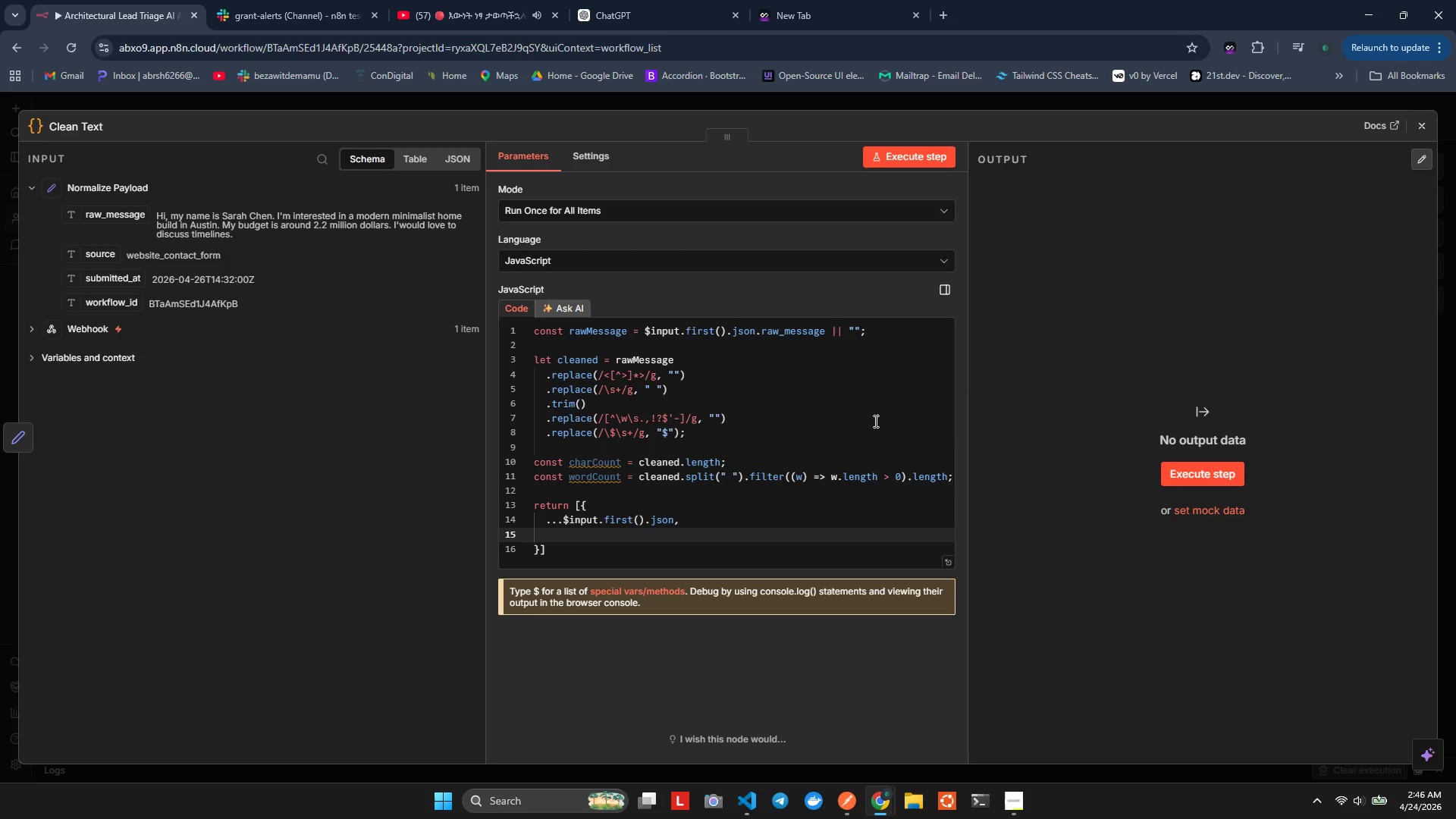 
type(cea'=)
key(Backspace)
key(Backspace)
type(ned)
 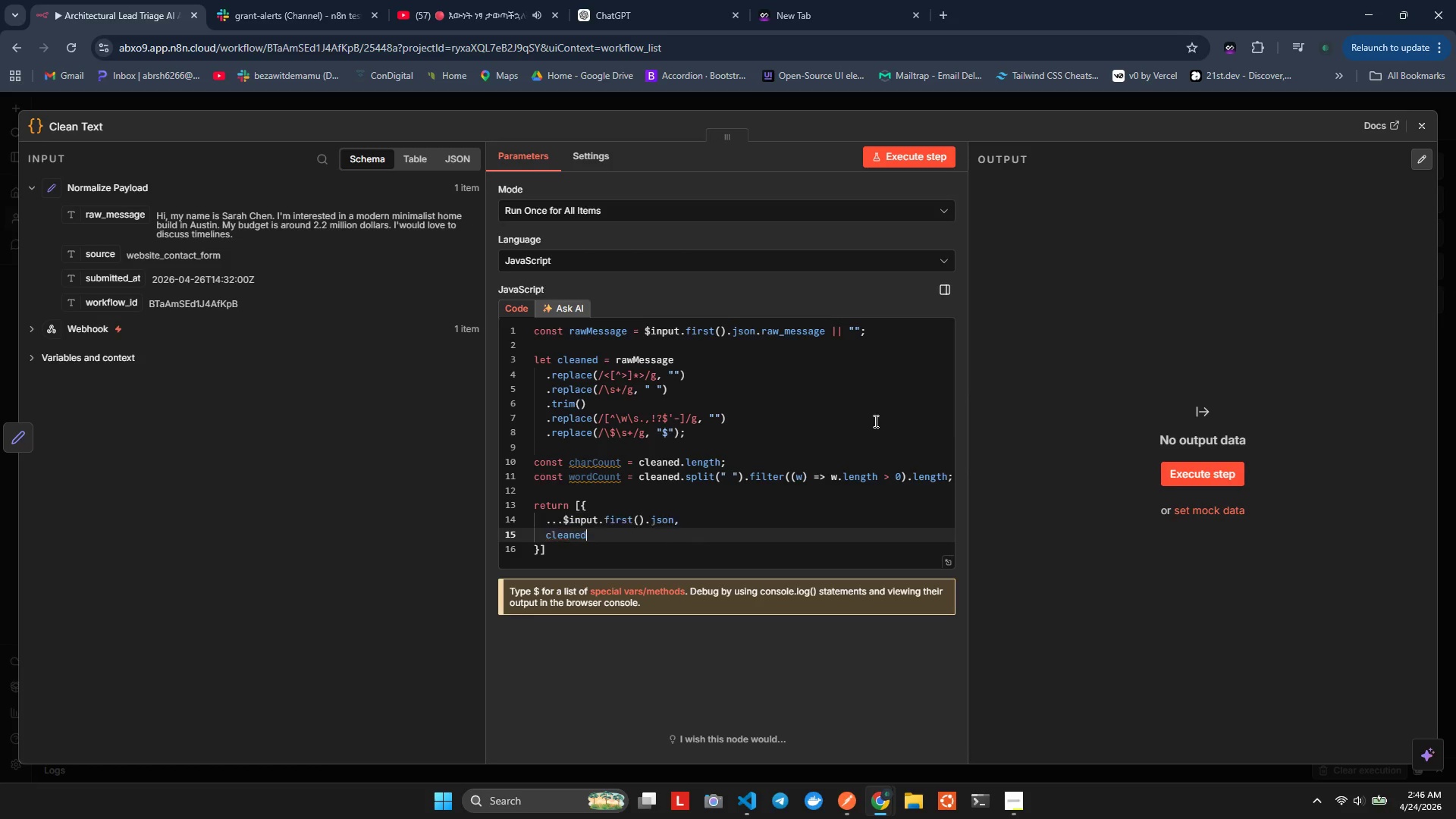 
hold_key(key=L, duration=0.31)
 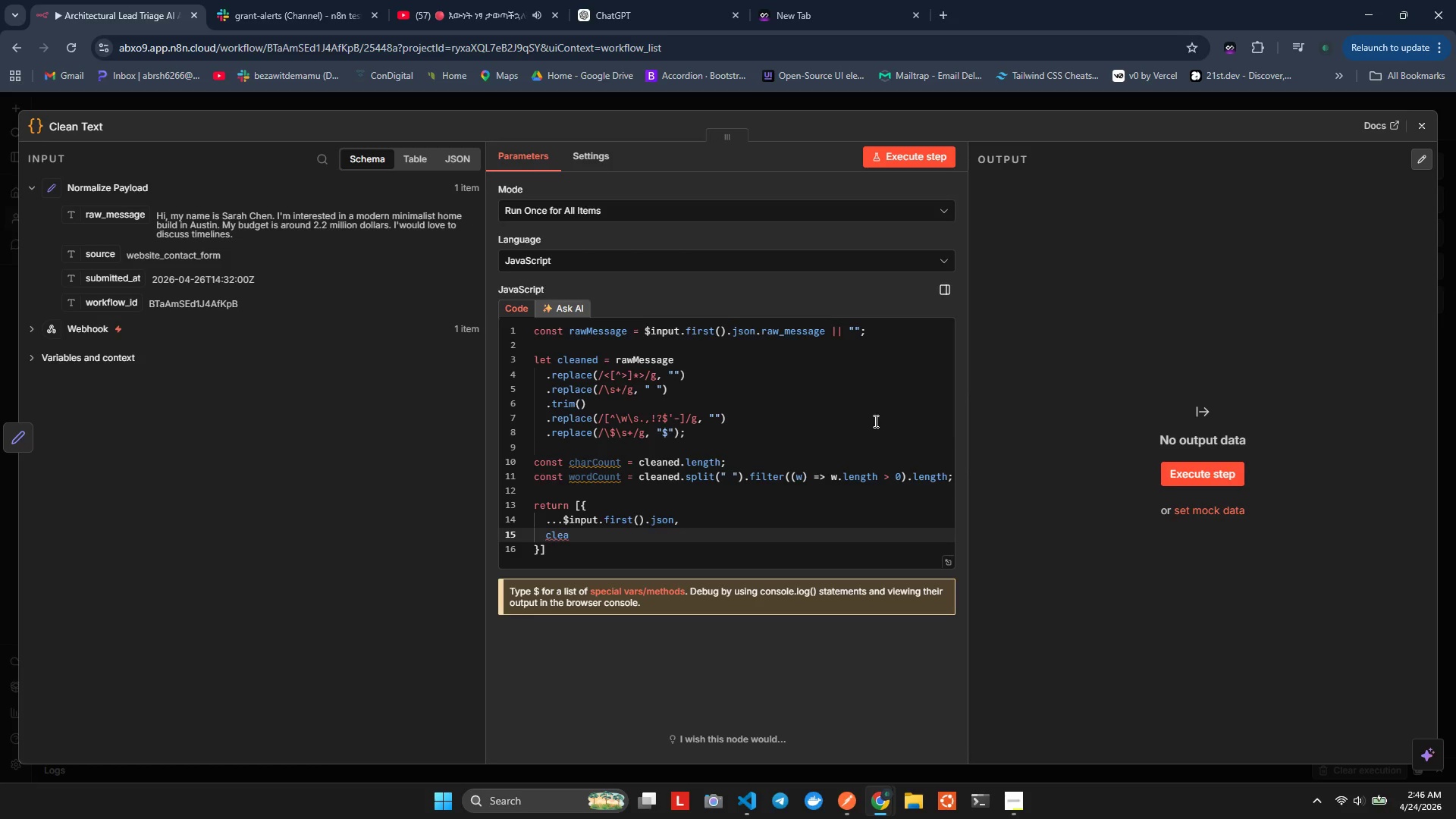 
key(Enter)
 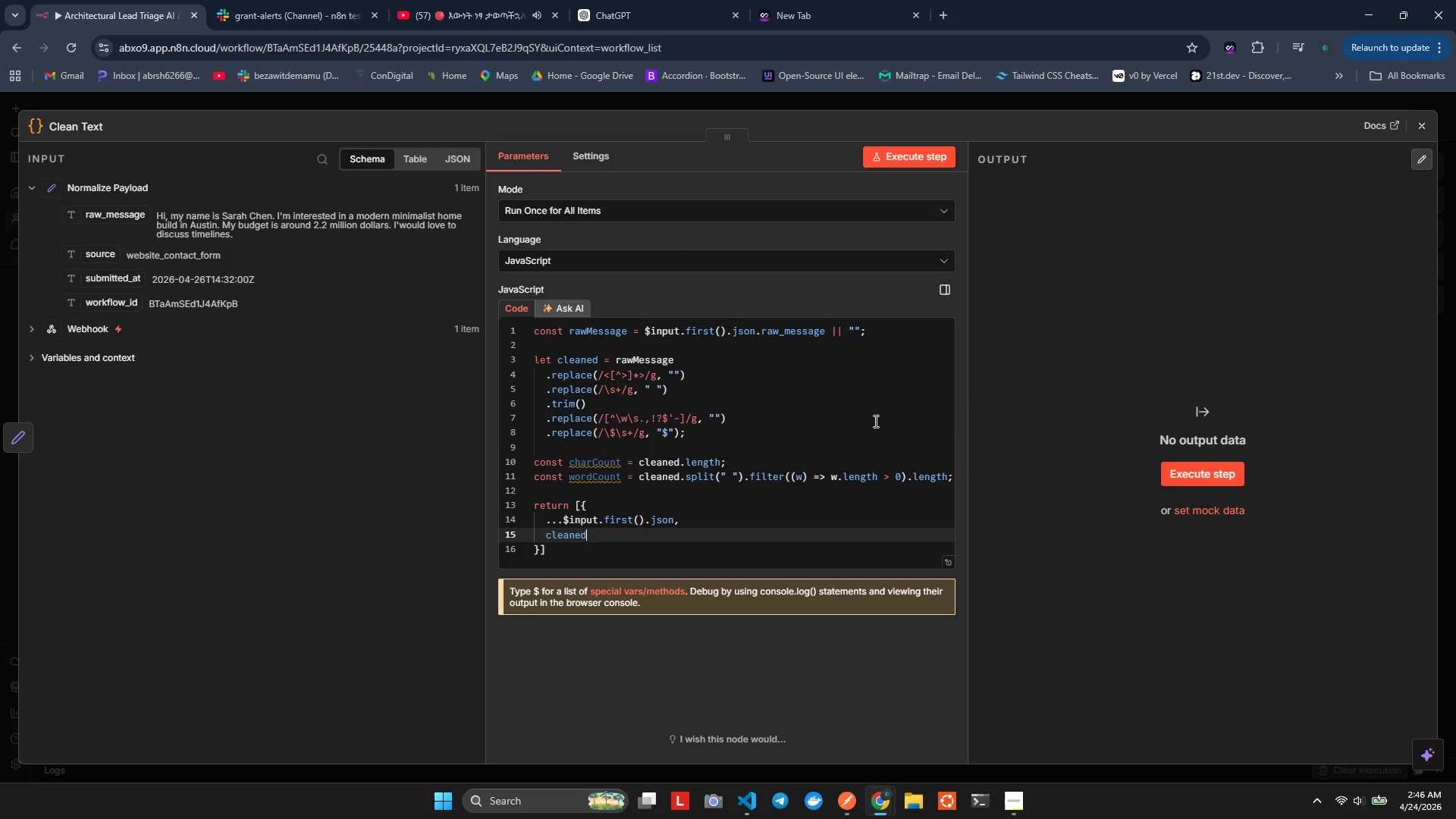 
type(_,=)
key(Backspace)
key(Backspace)
type(message: cea)
 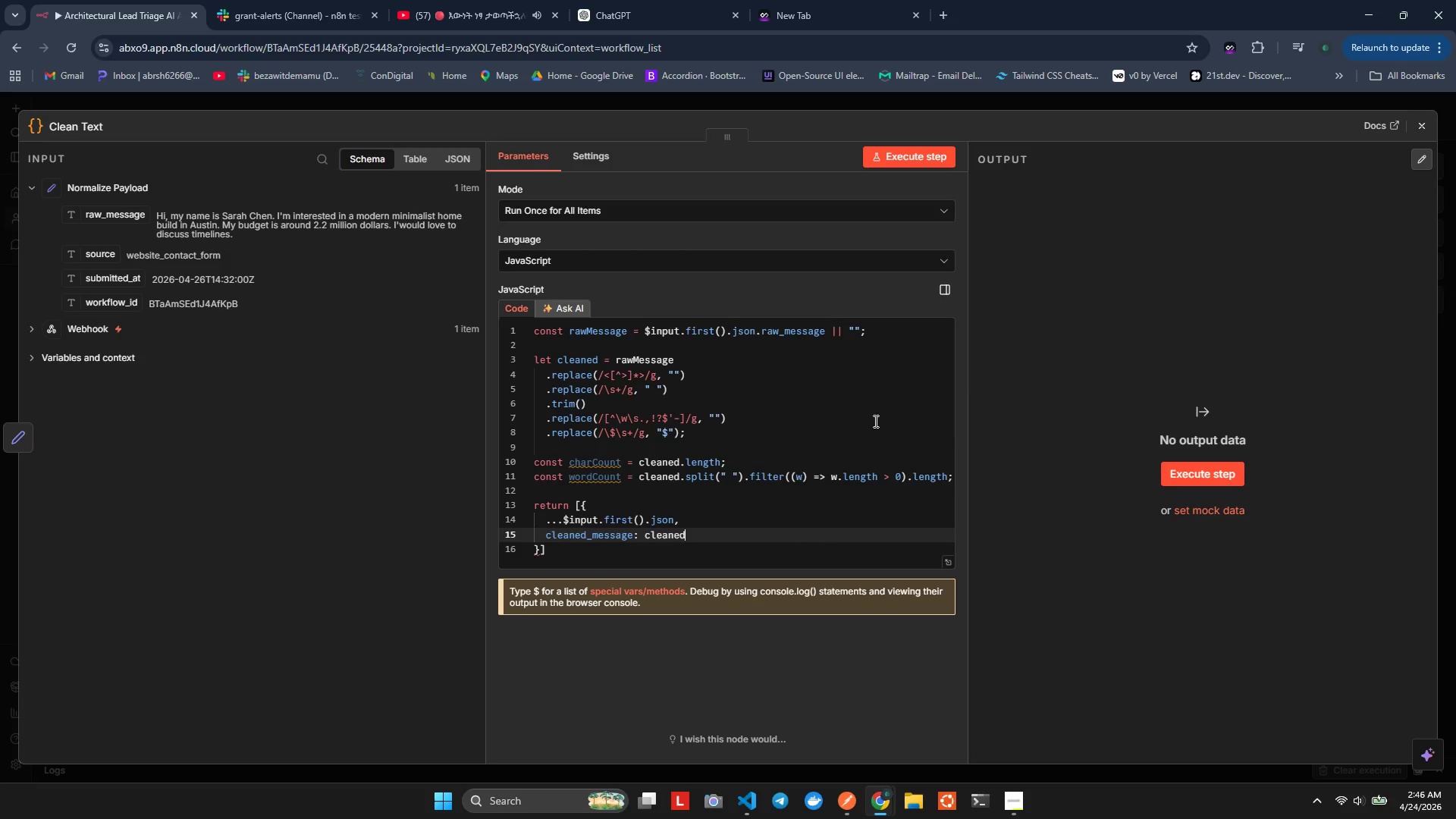 
 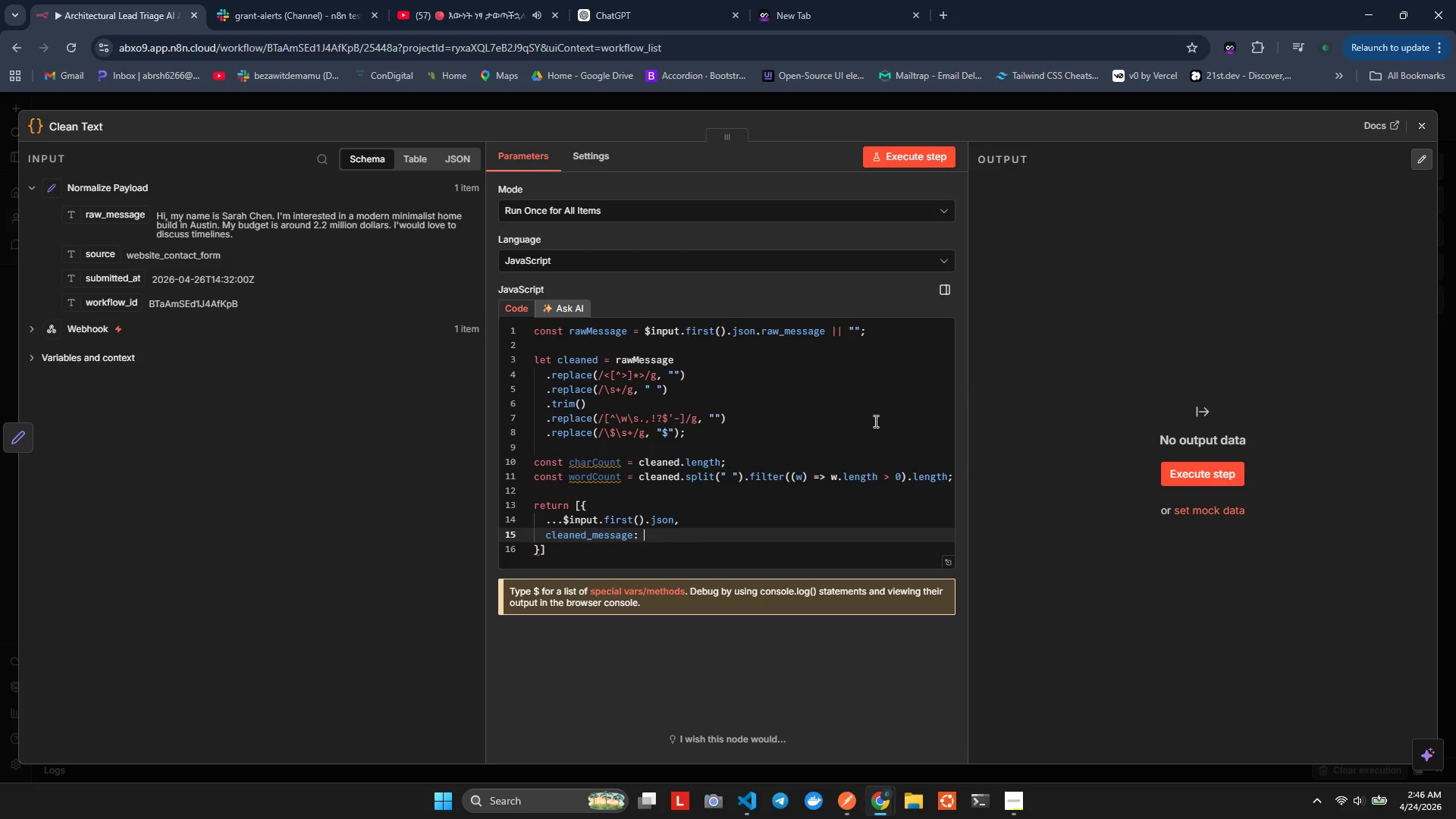 
hold_key(key=L, duration=0.31)
 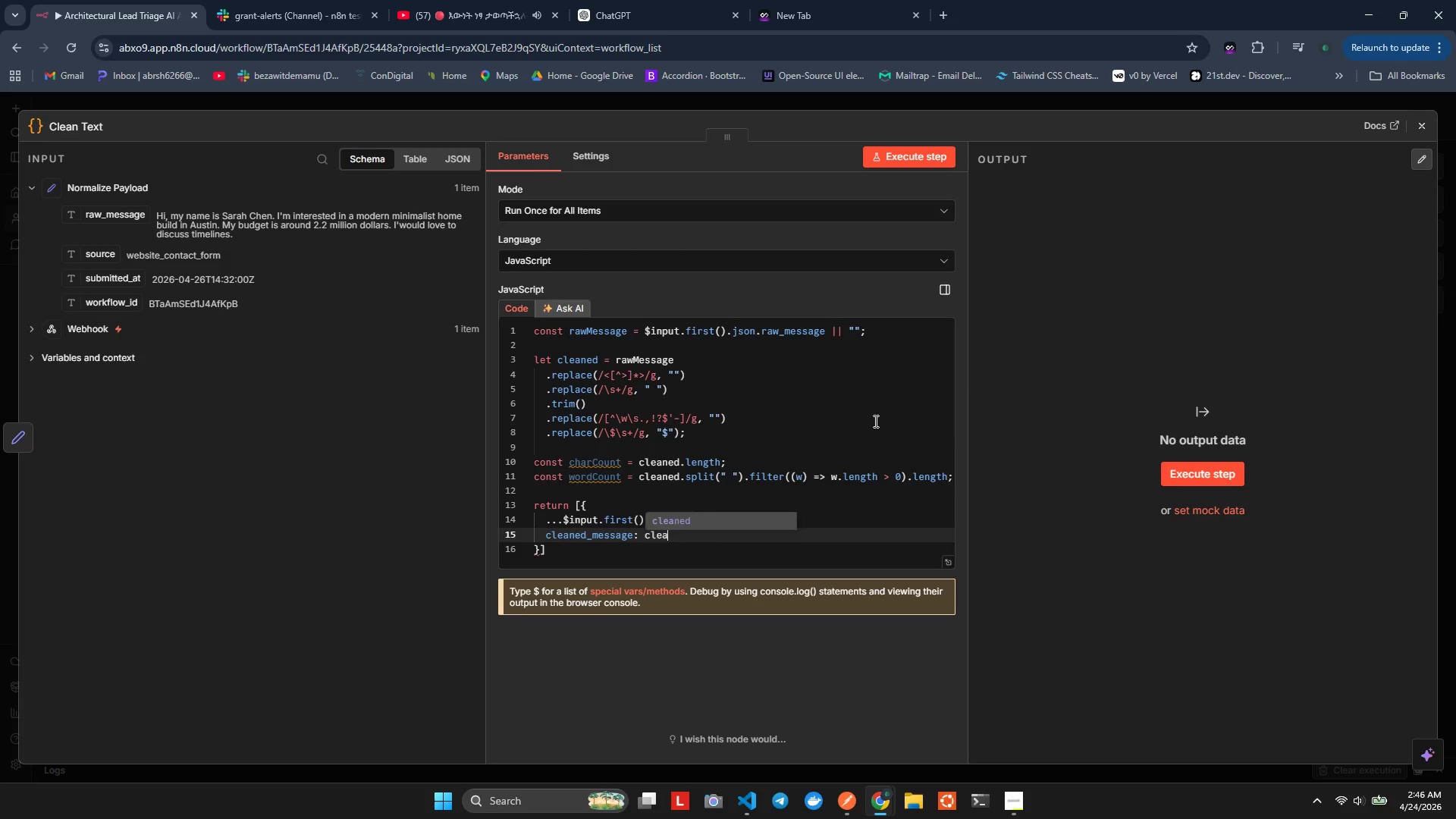 
key(Enter)
 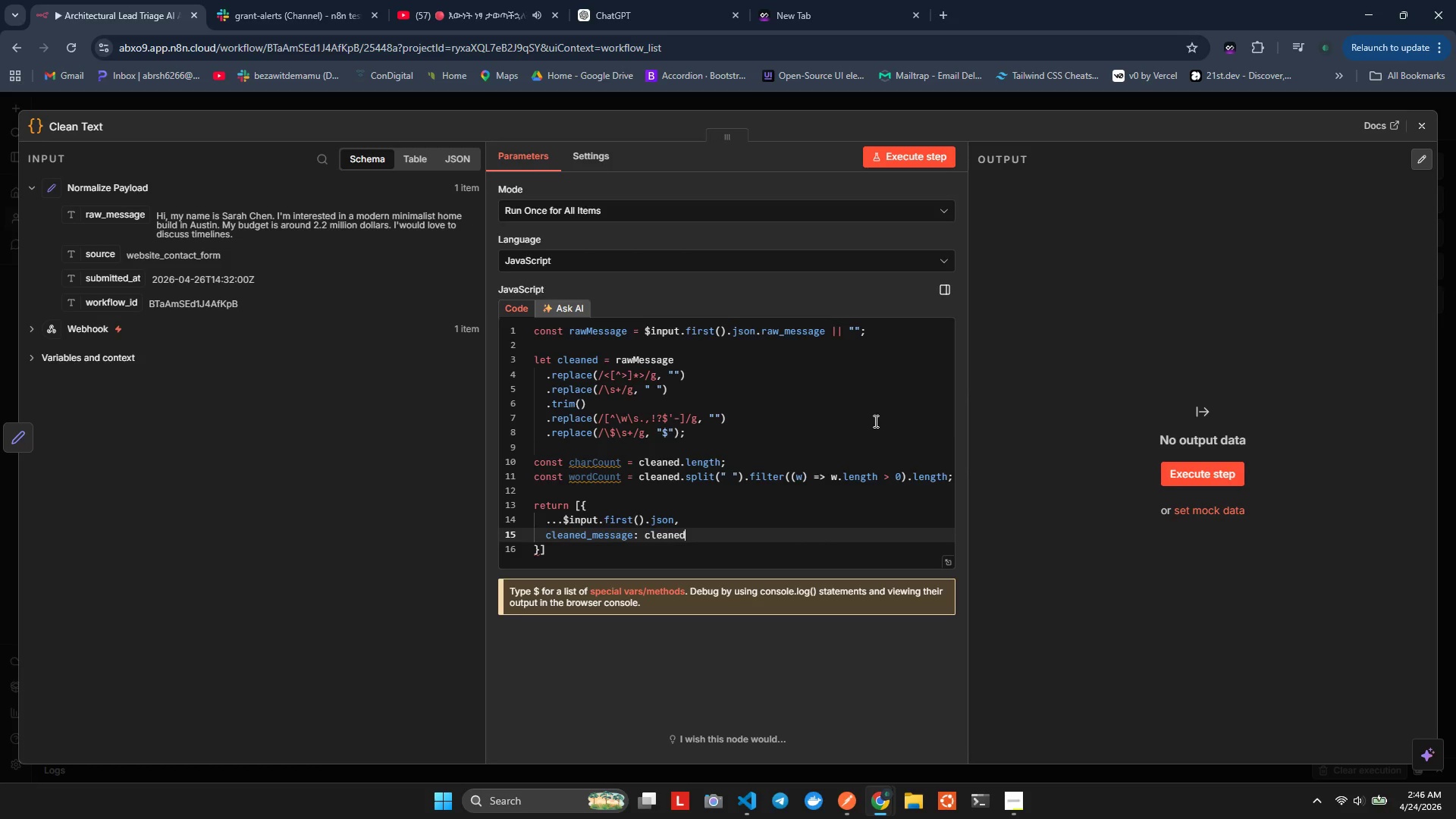 
key(Comma)
 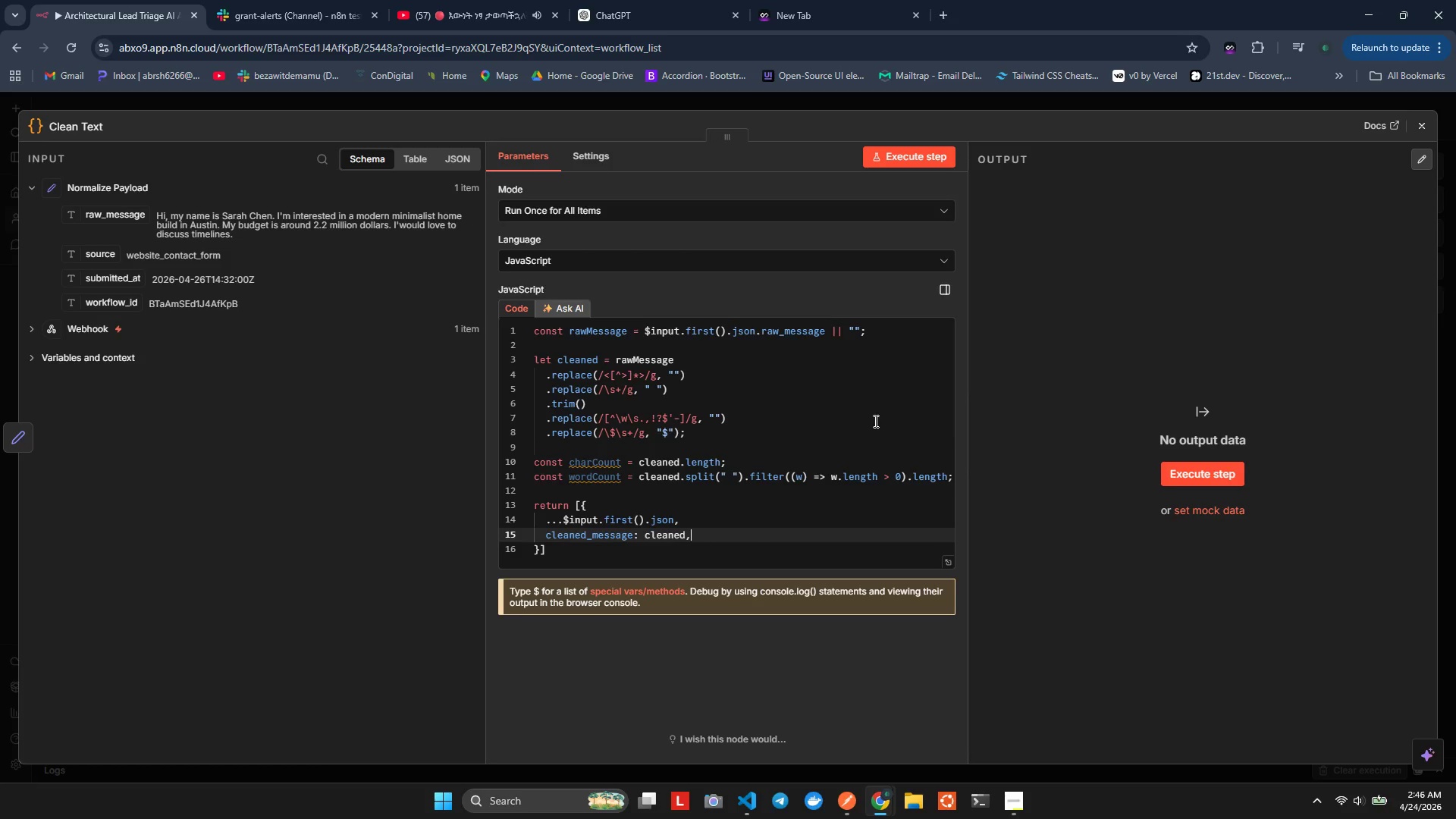 
key(Enter)
 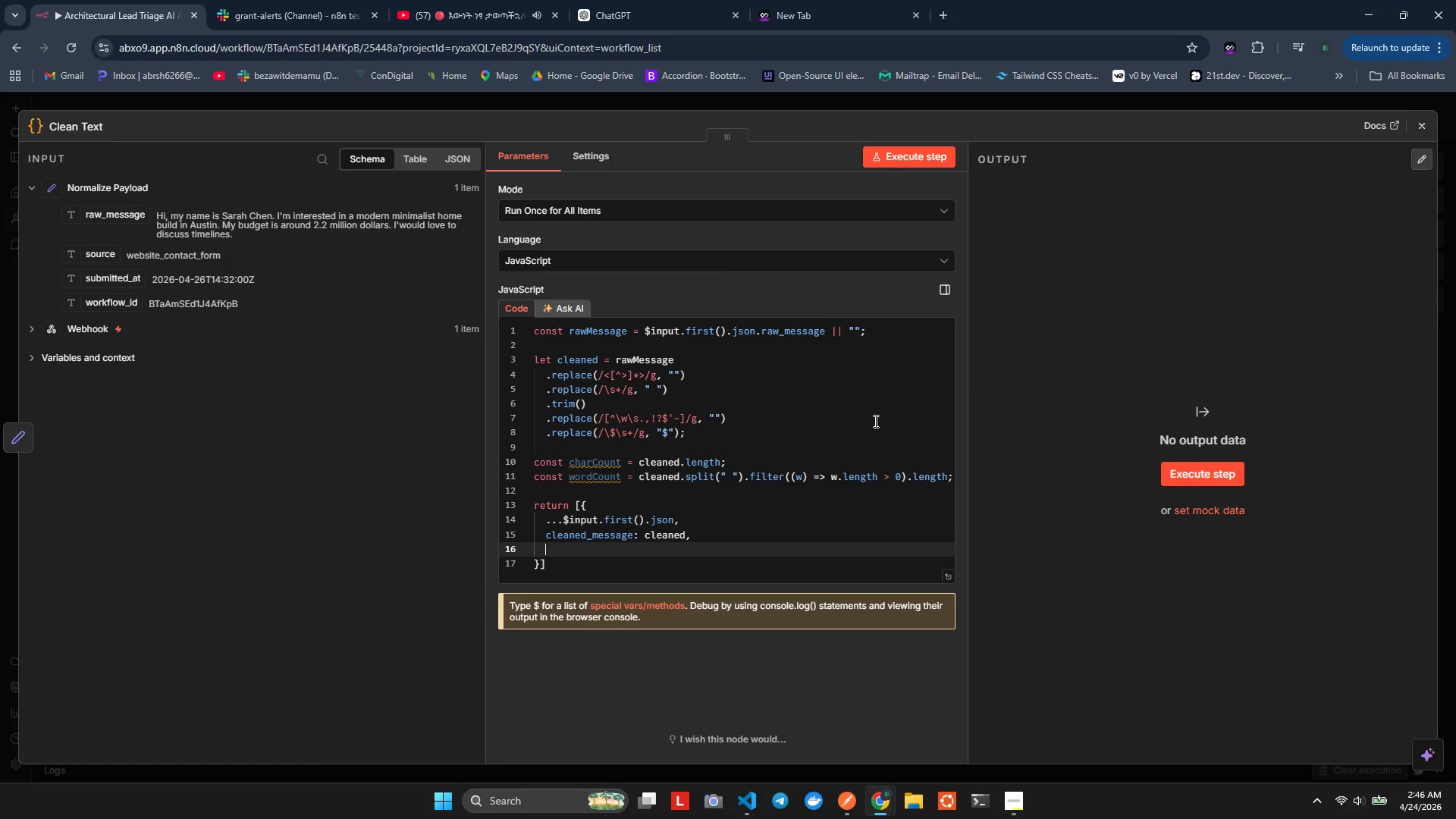 
type(v)
key(Backspace)
type(cj)
key(Backspace)
type(har_count: c)
 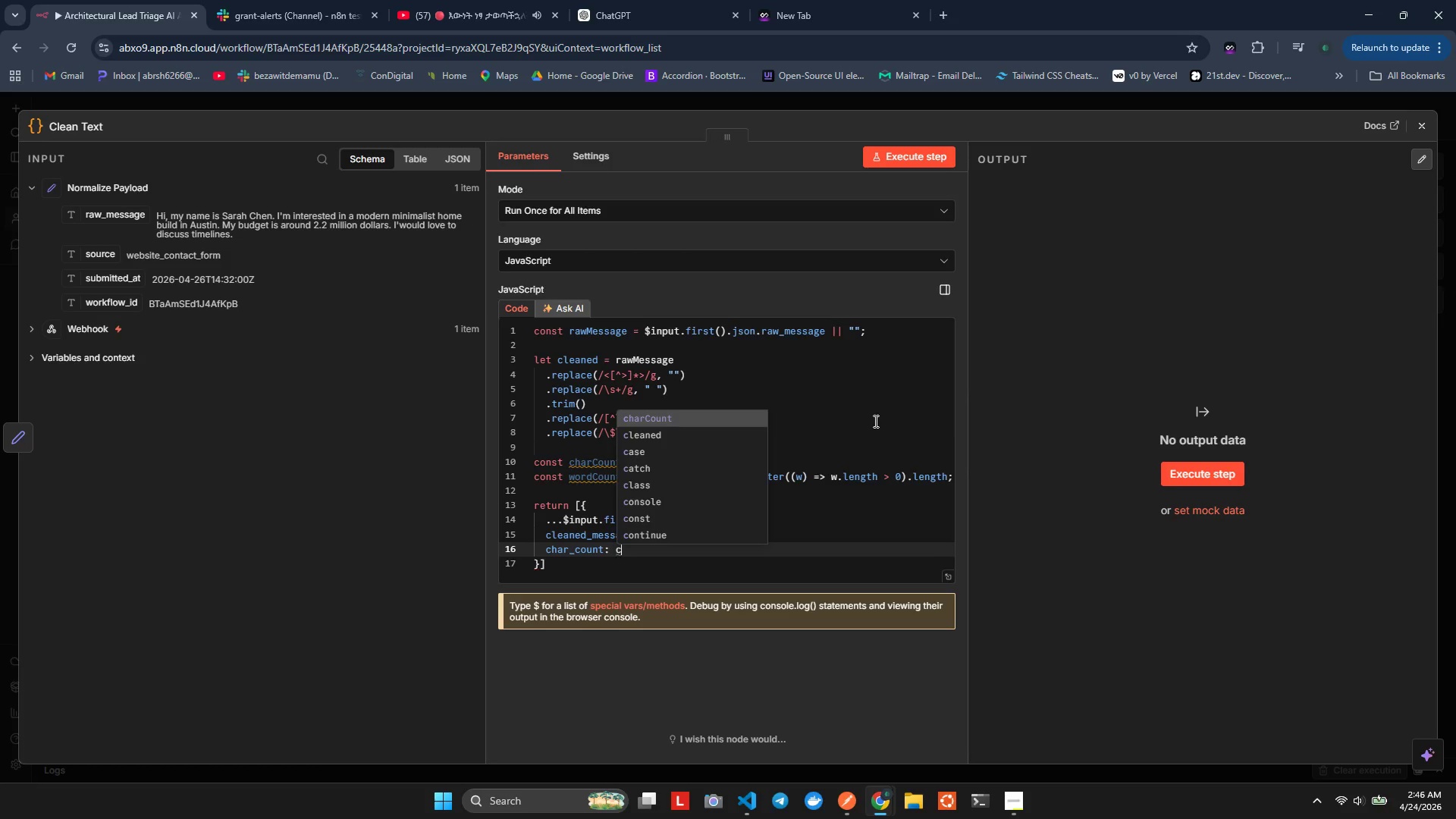 
key(Enter)
 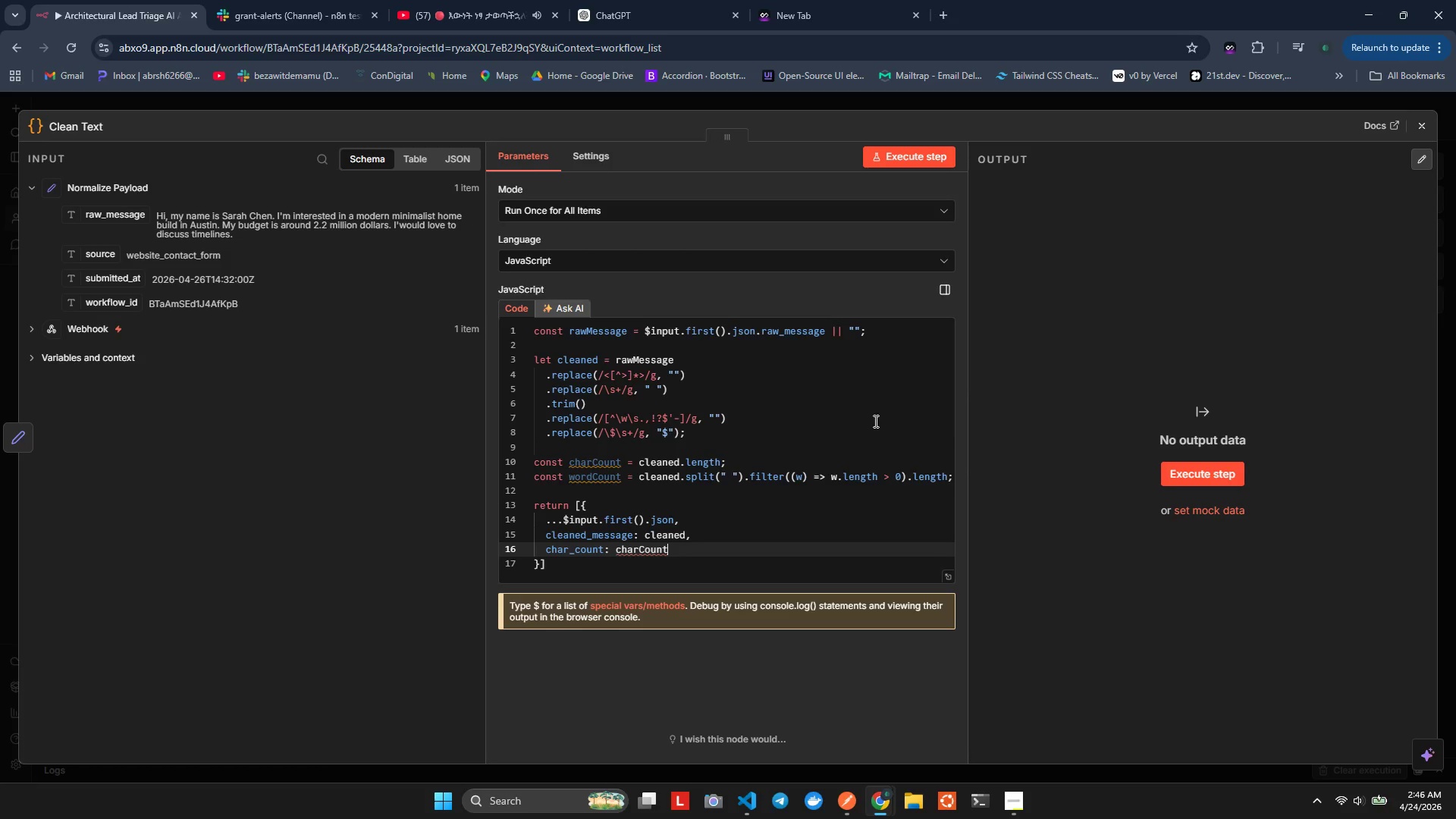 
key(Comma)
 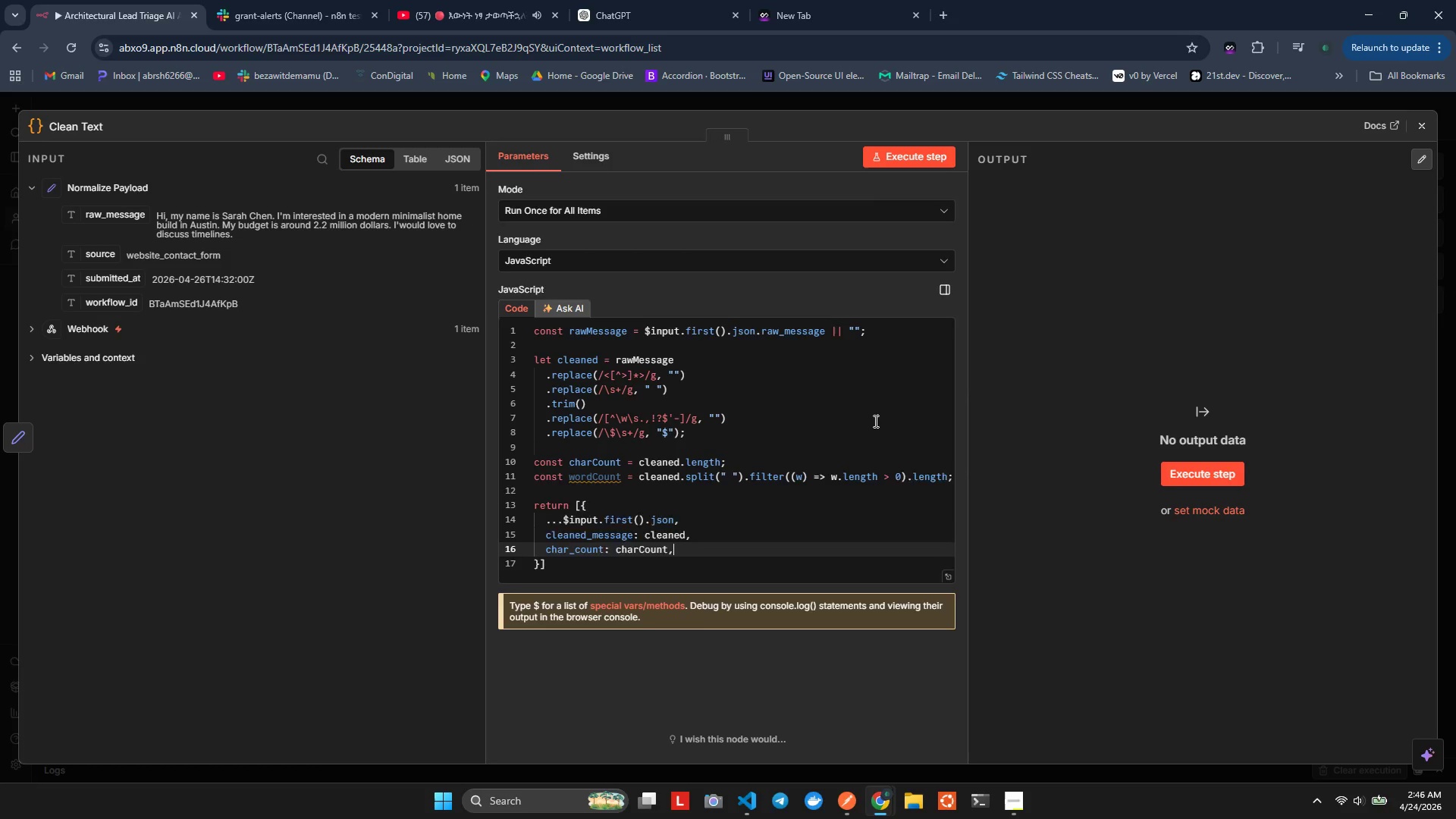 
key(Enter)
 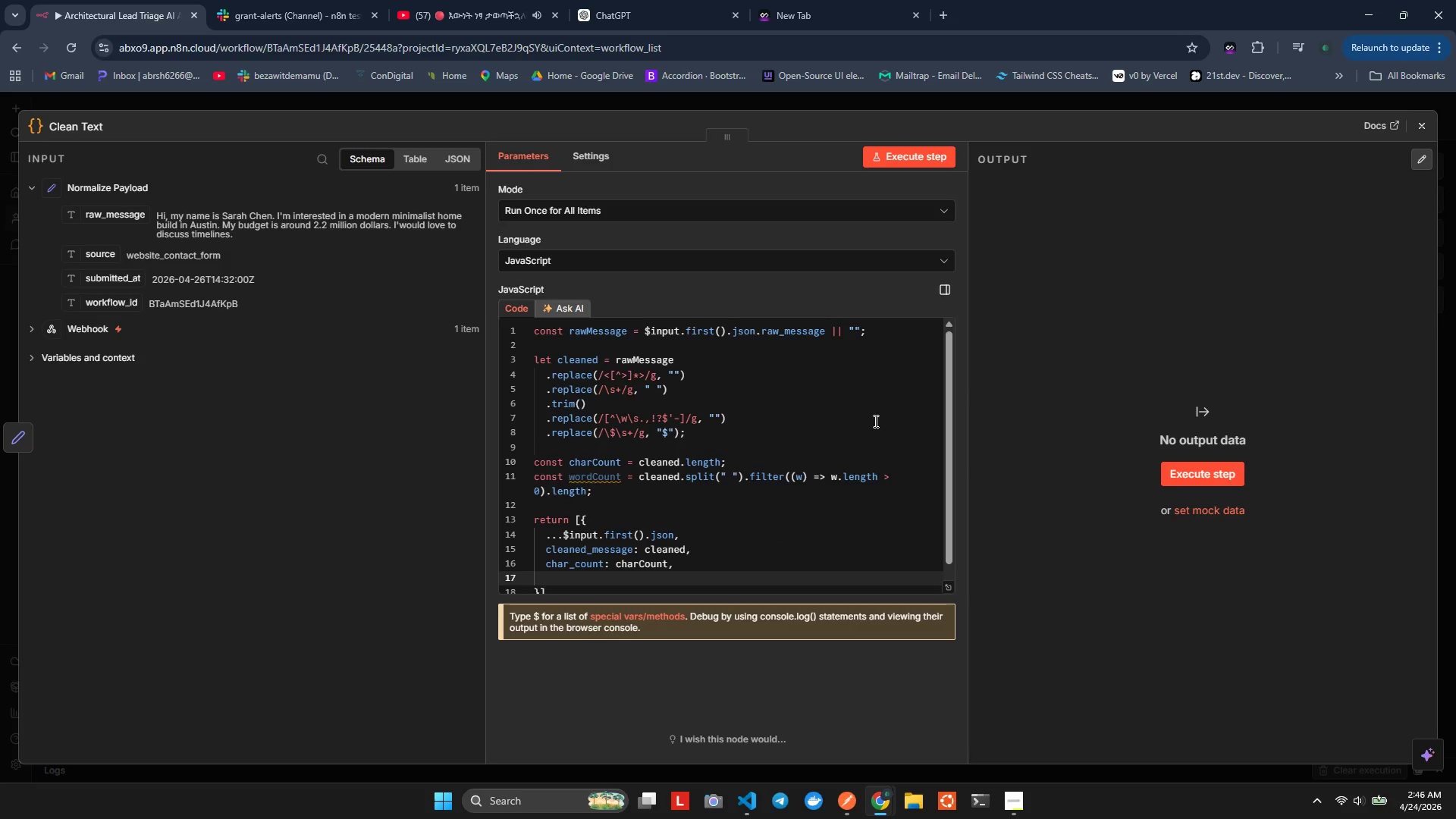 
type(wrd_ac)
key(Backspace)
type(c)
key(Backspace)
key(Backspace)
type(count: wr)
 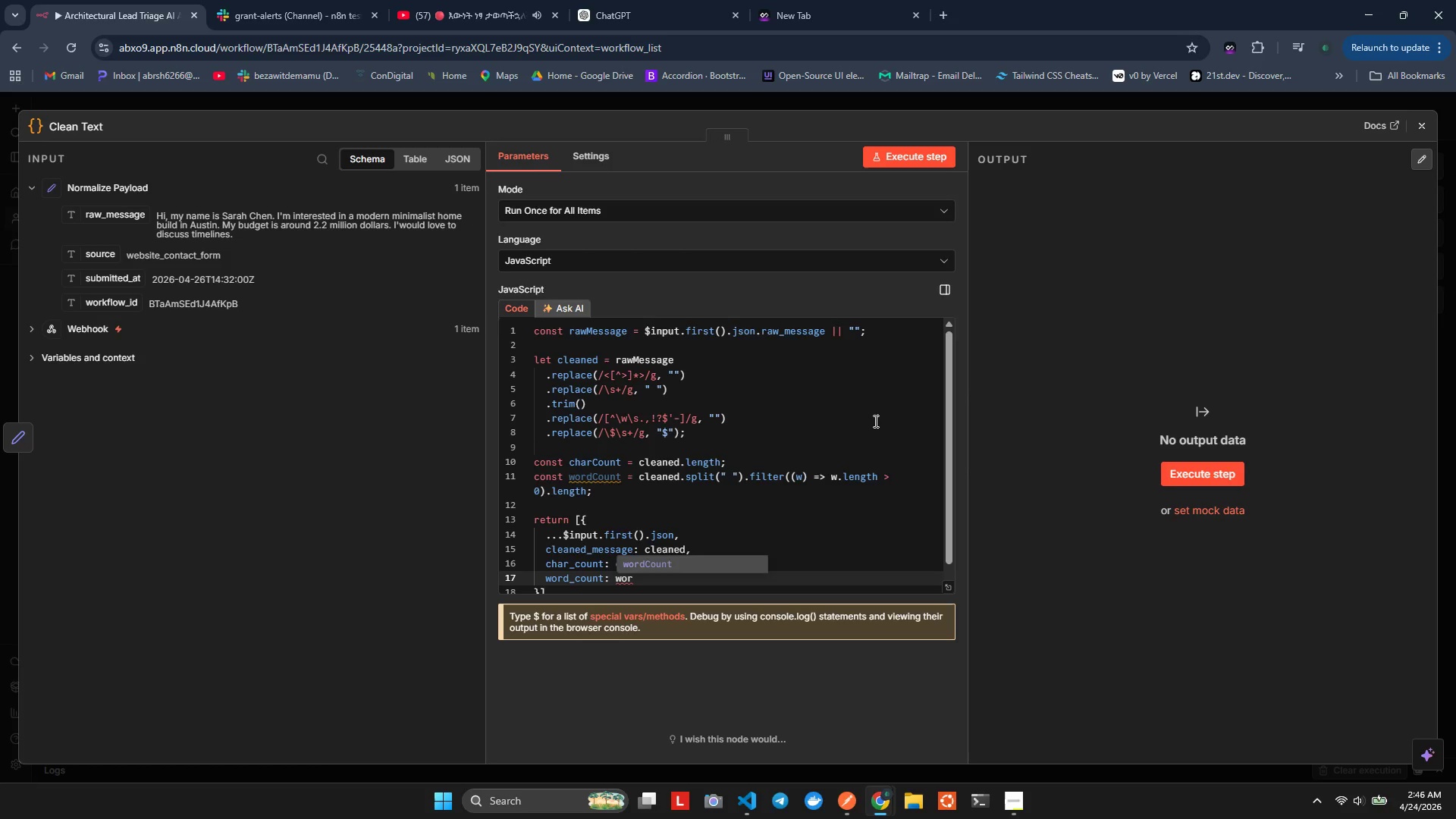 
 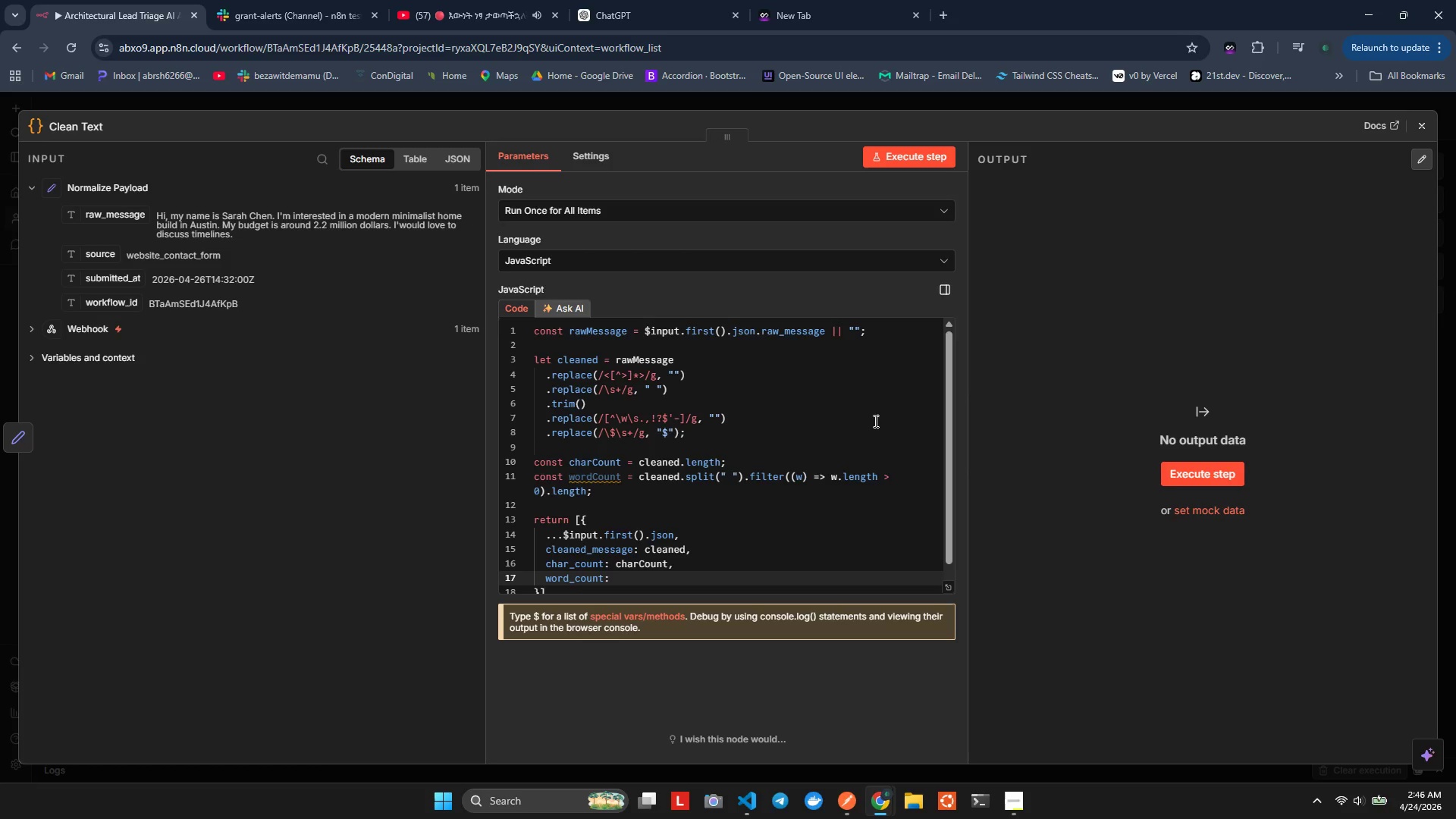 
hold_key(key=O, duration=0.31)
 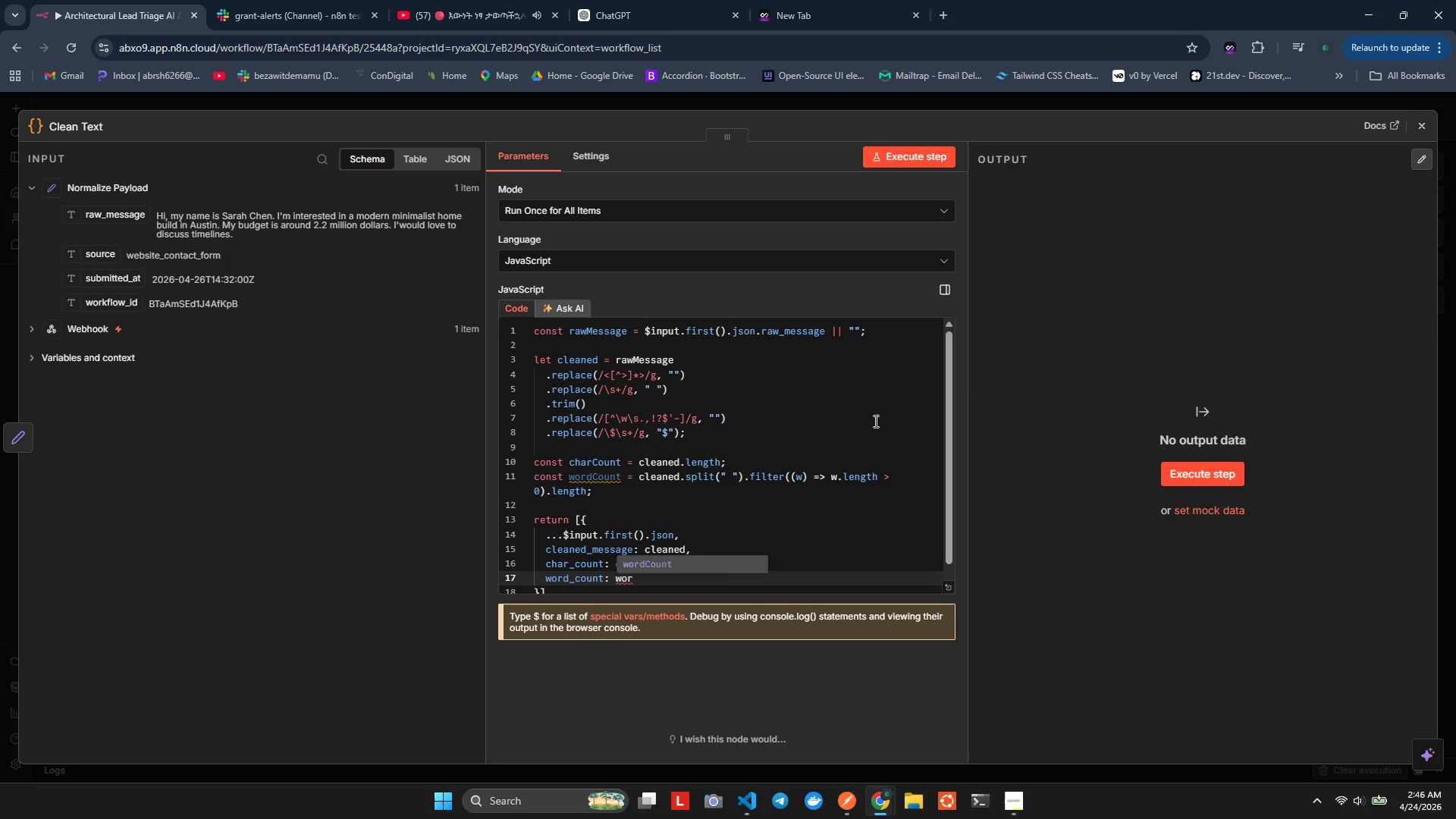 
key(Enter)
 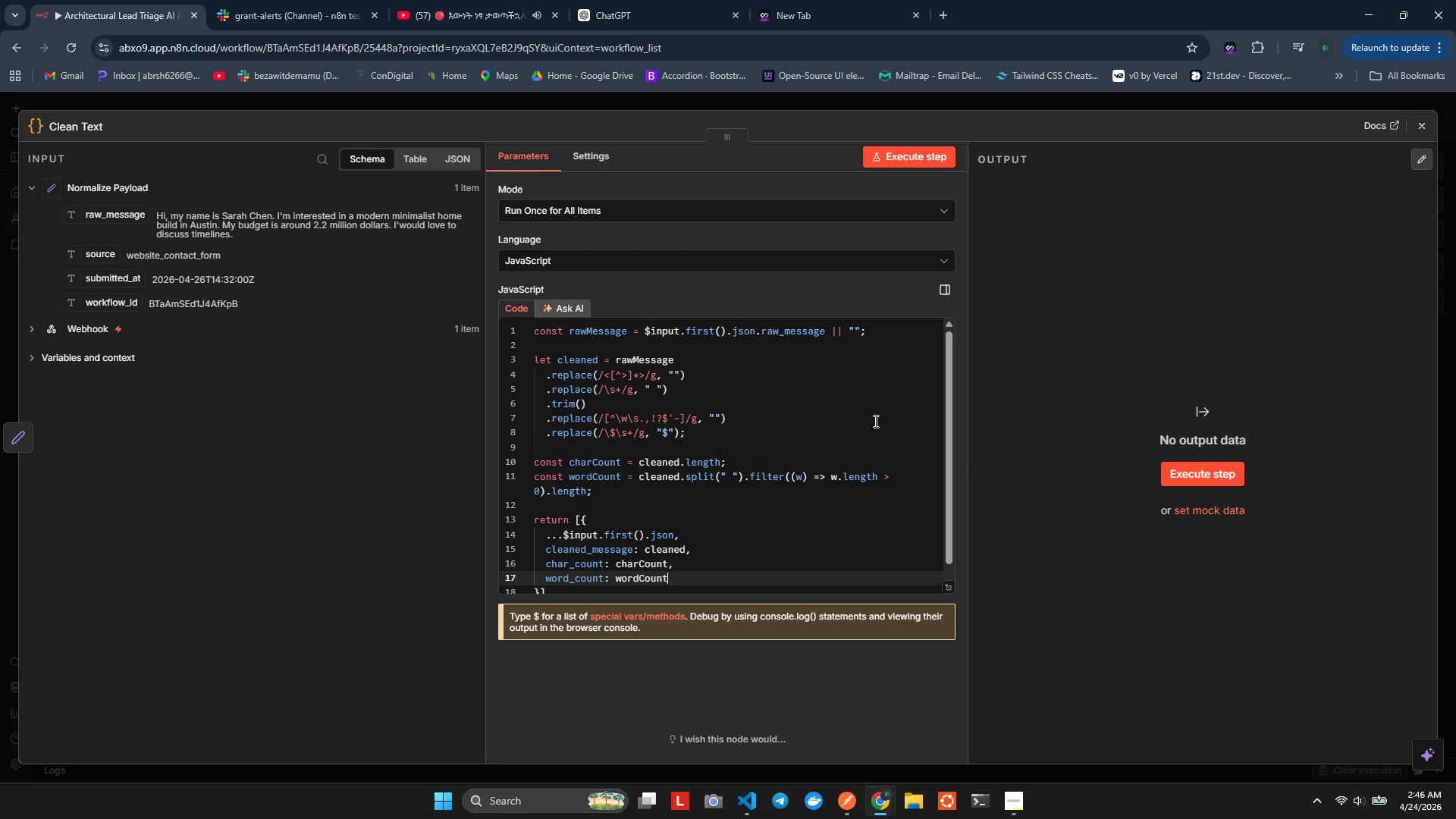 
key(Alt+Shift+F)
 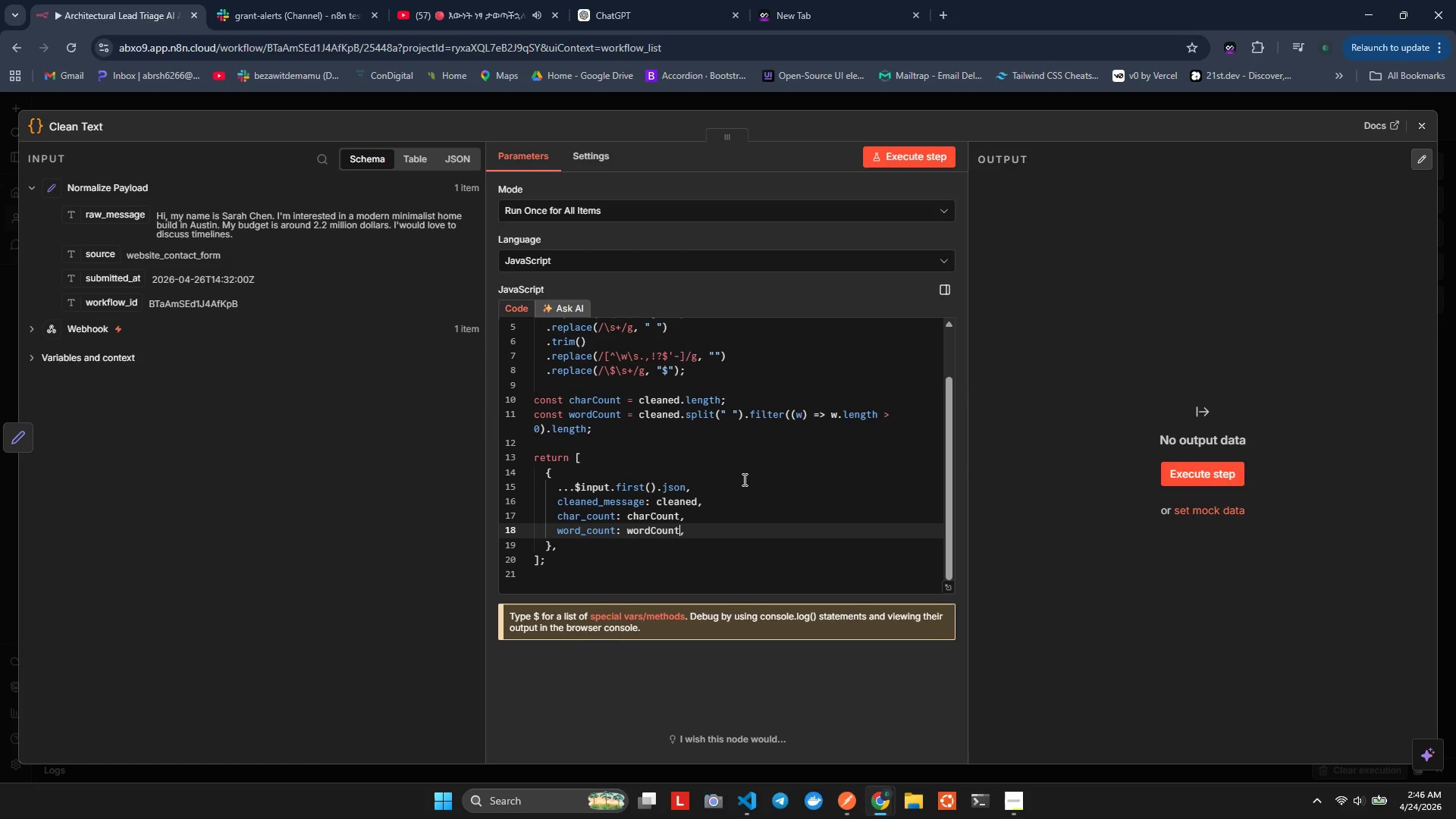 
wait(6.88)
 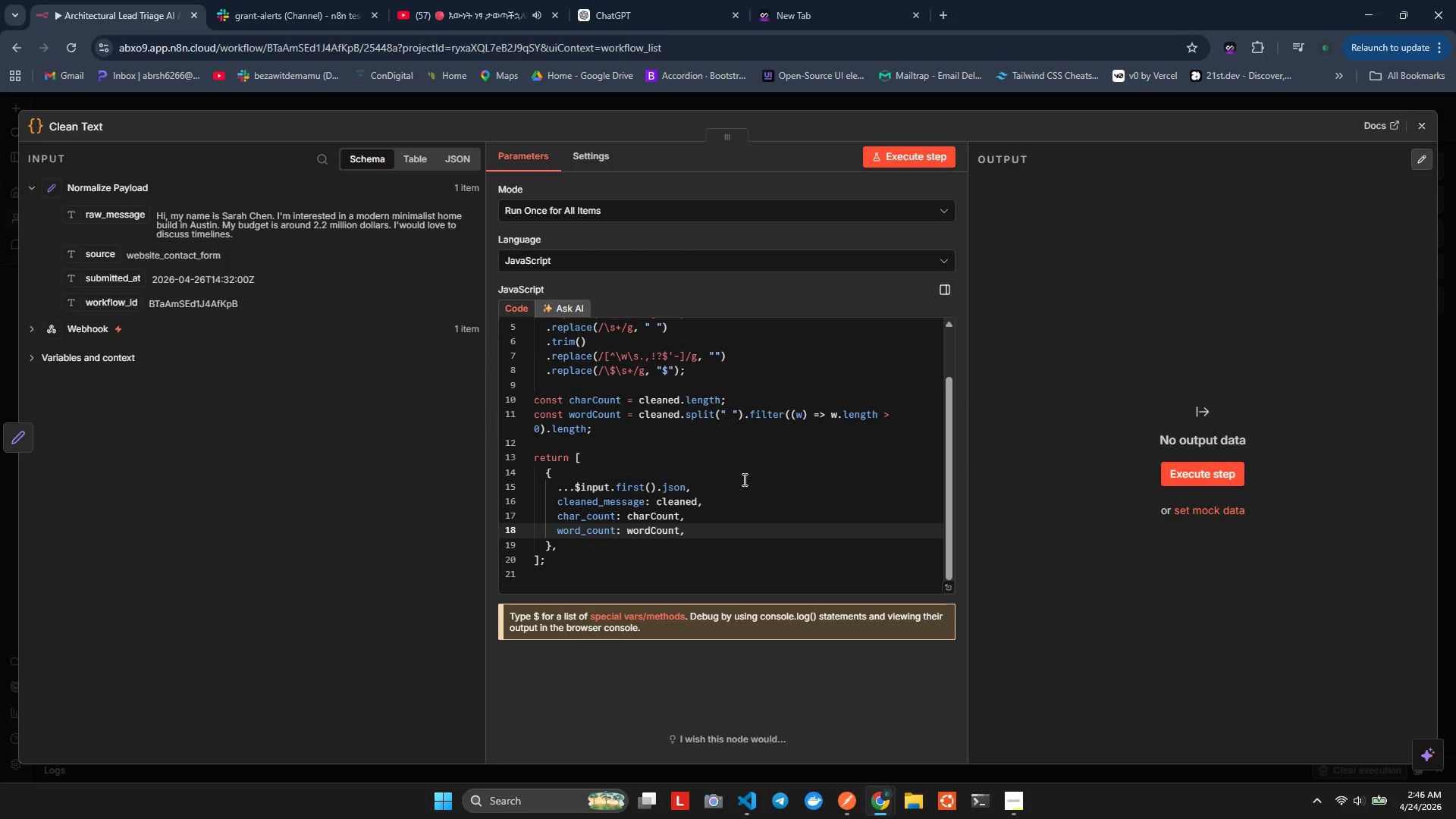 
left_click([886, 166])
 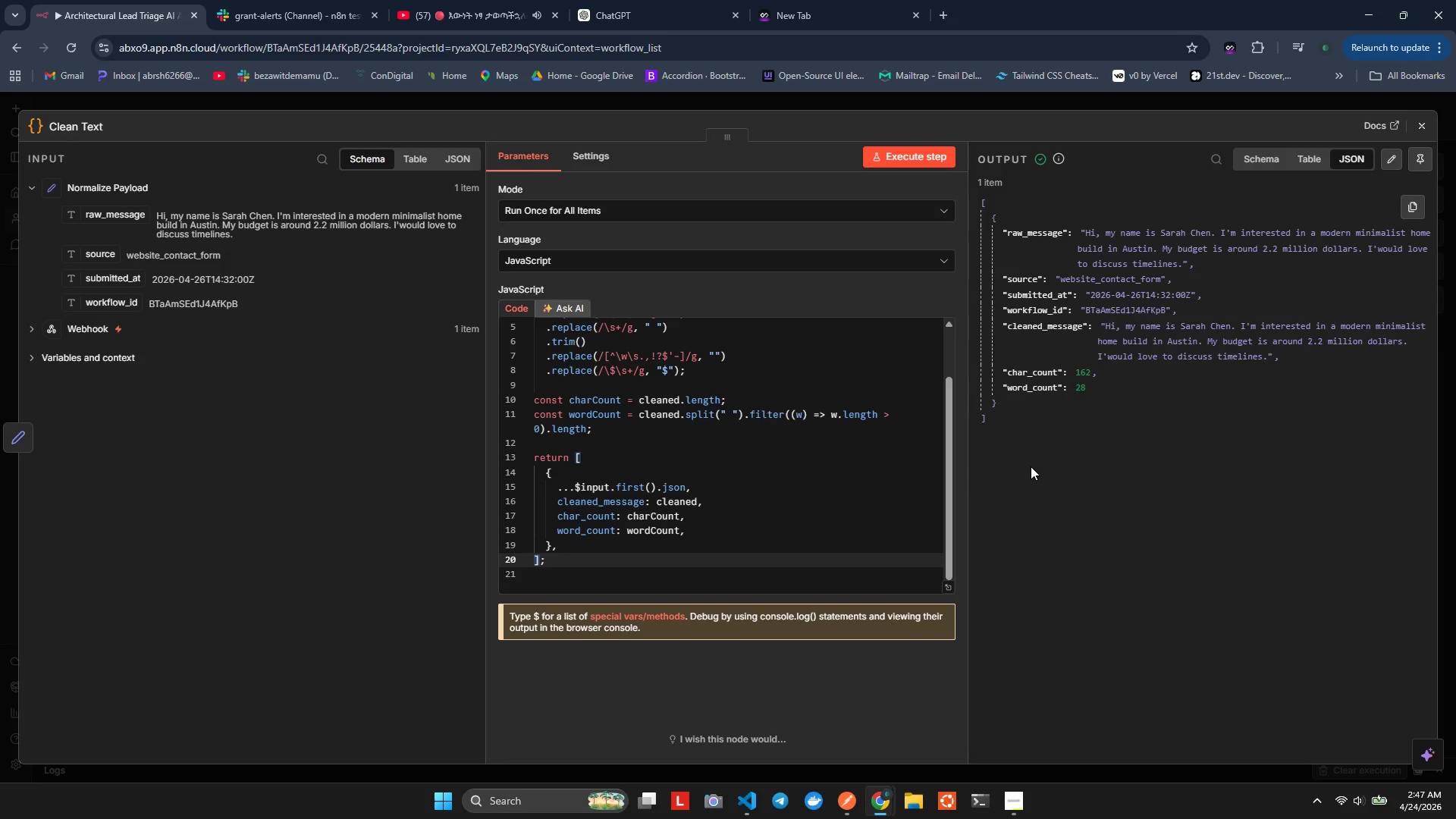 
wait(16.19)
 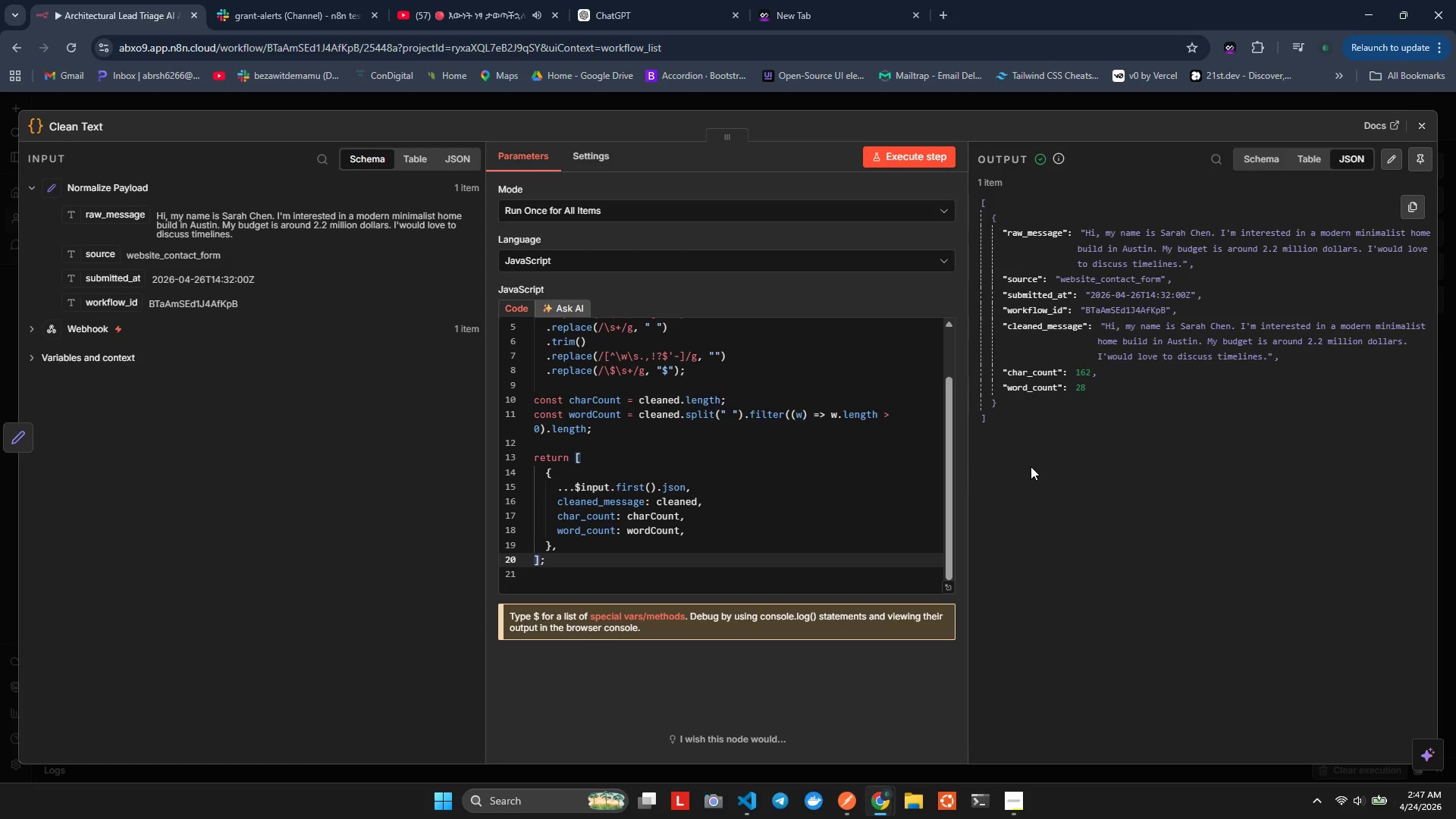 
scroll: coordinate [674, 453], scroll_direction: up, amount: 1.0
 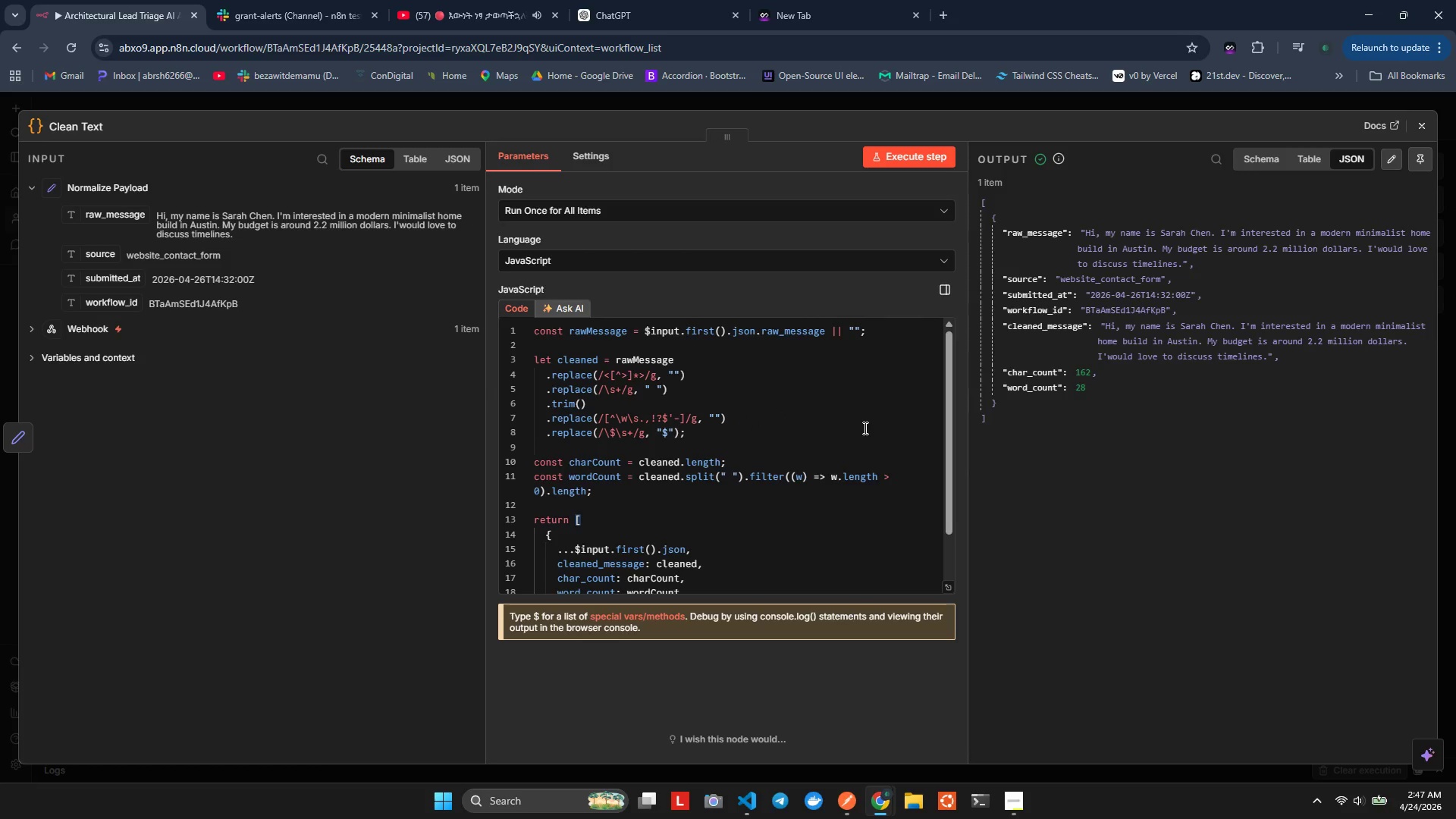 
wait(11.08)
 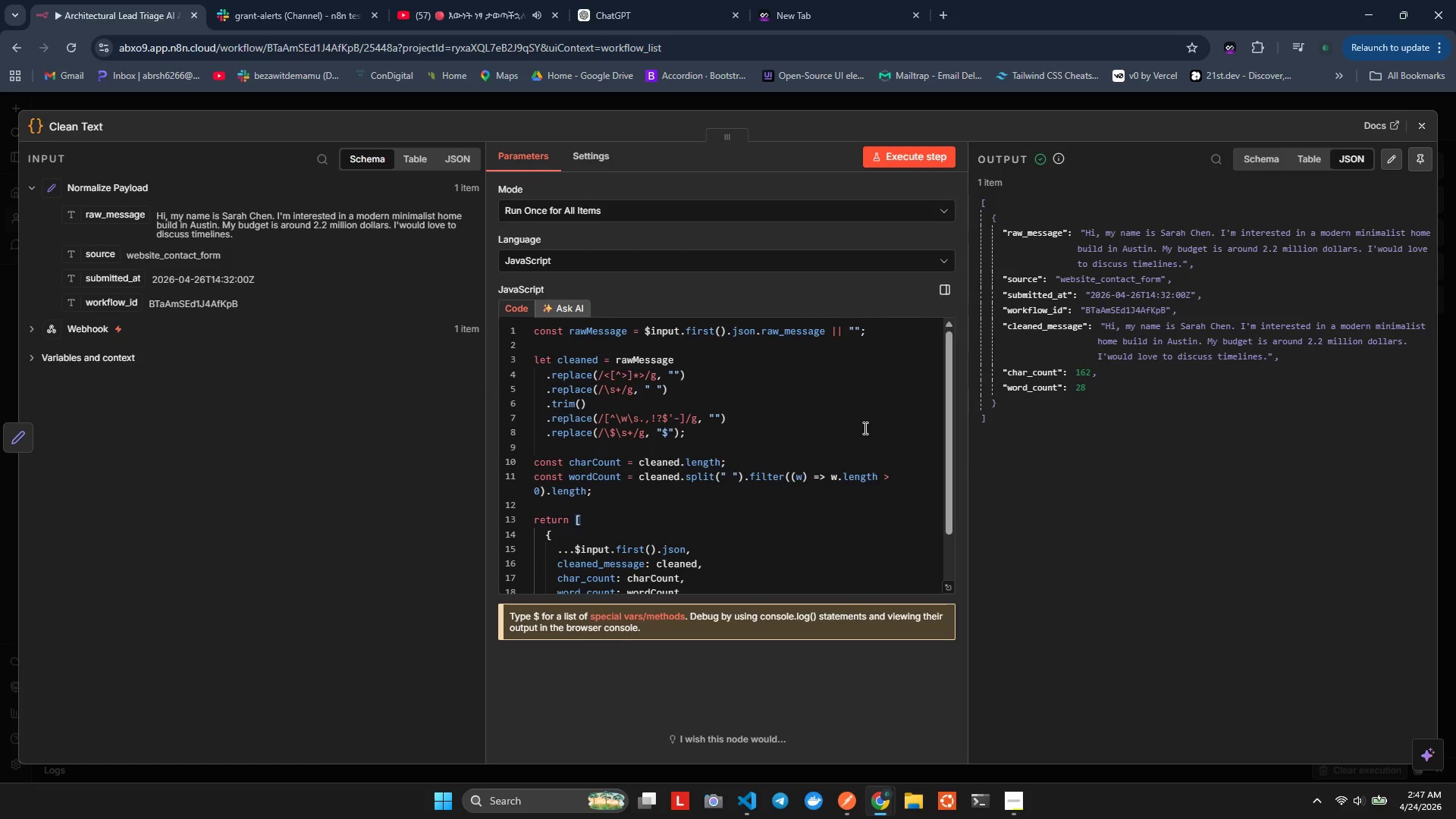 
key(Alt+Tab)
 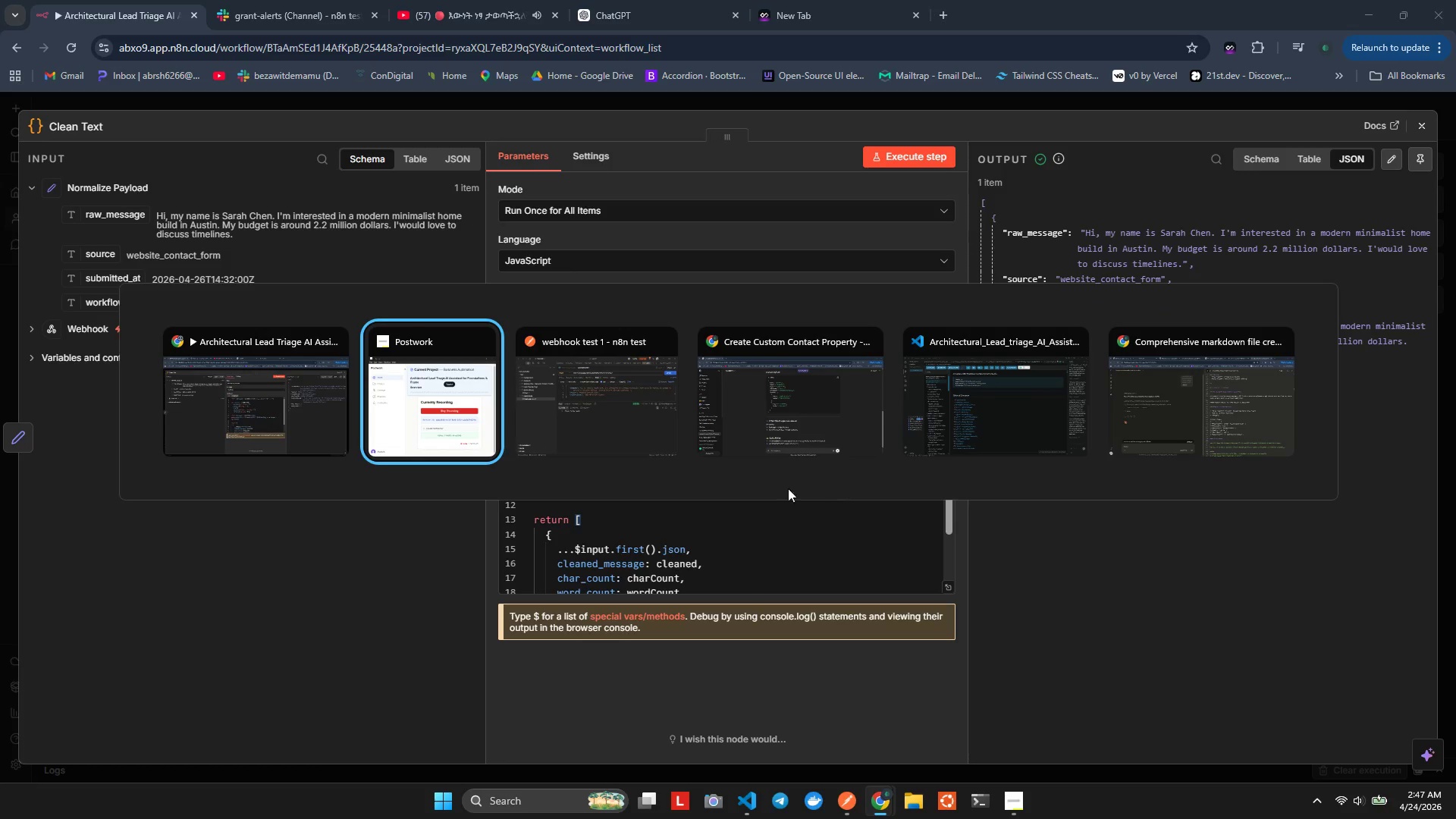 
key(Alt+Tab)
 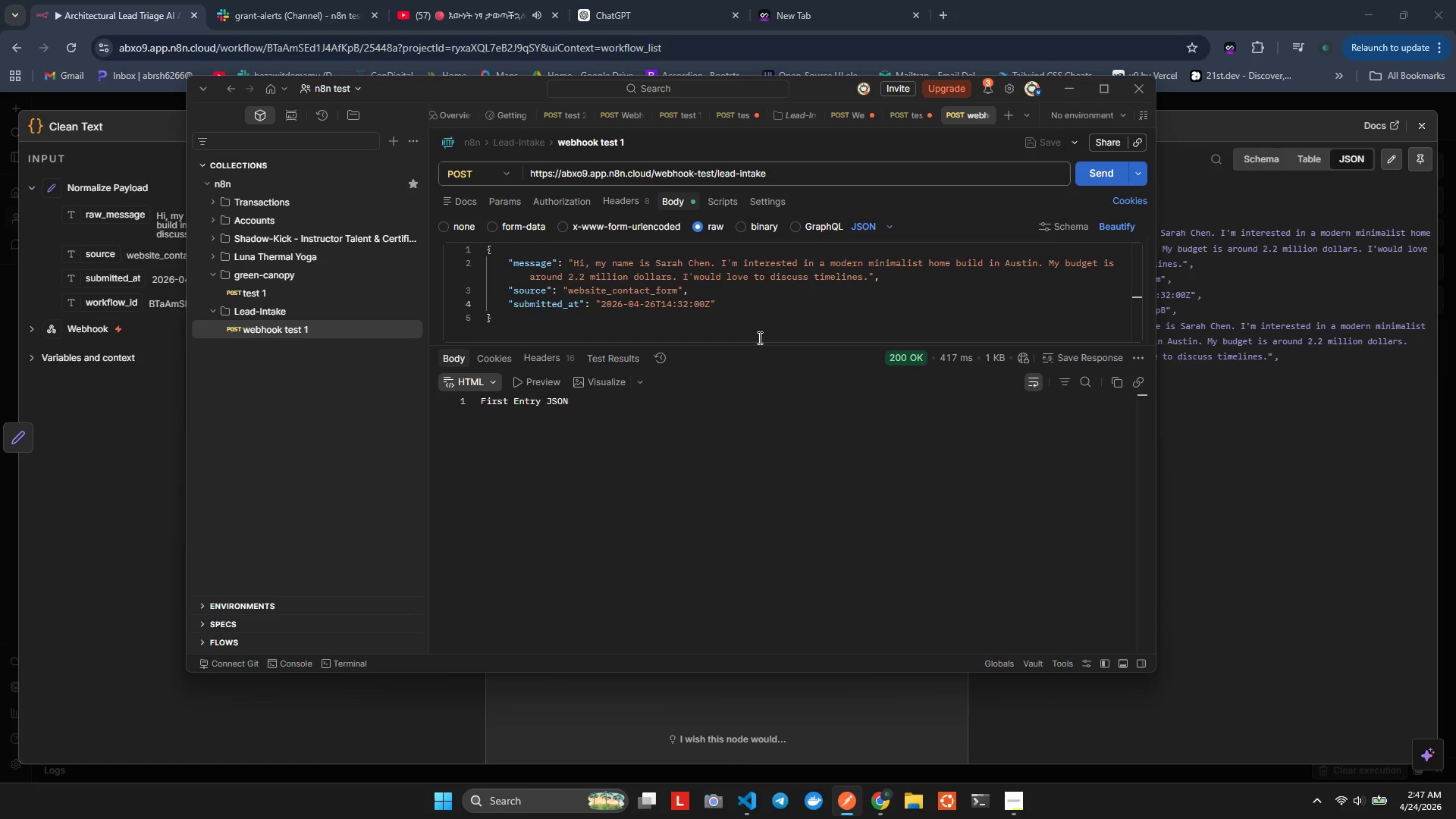 
left_click_drag(start_coordinate=[758, 344], to_coordinate=[761, 358])
 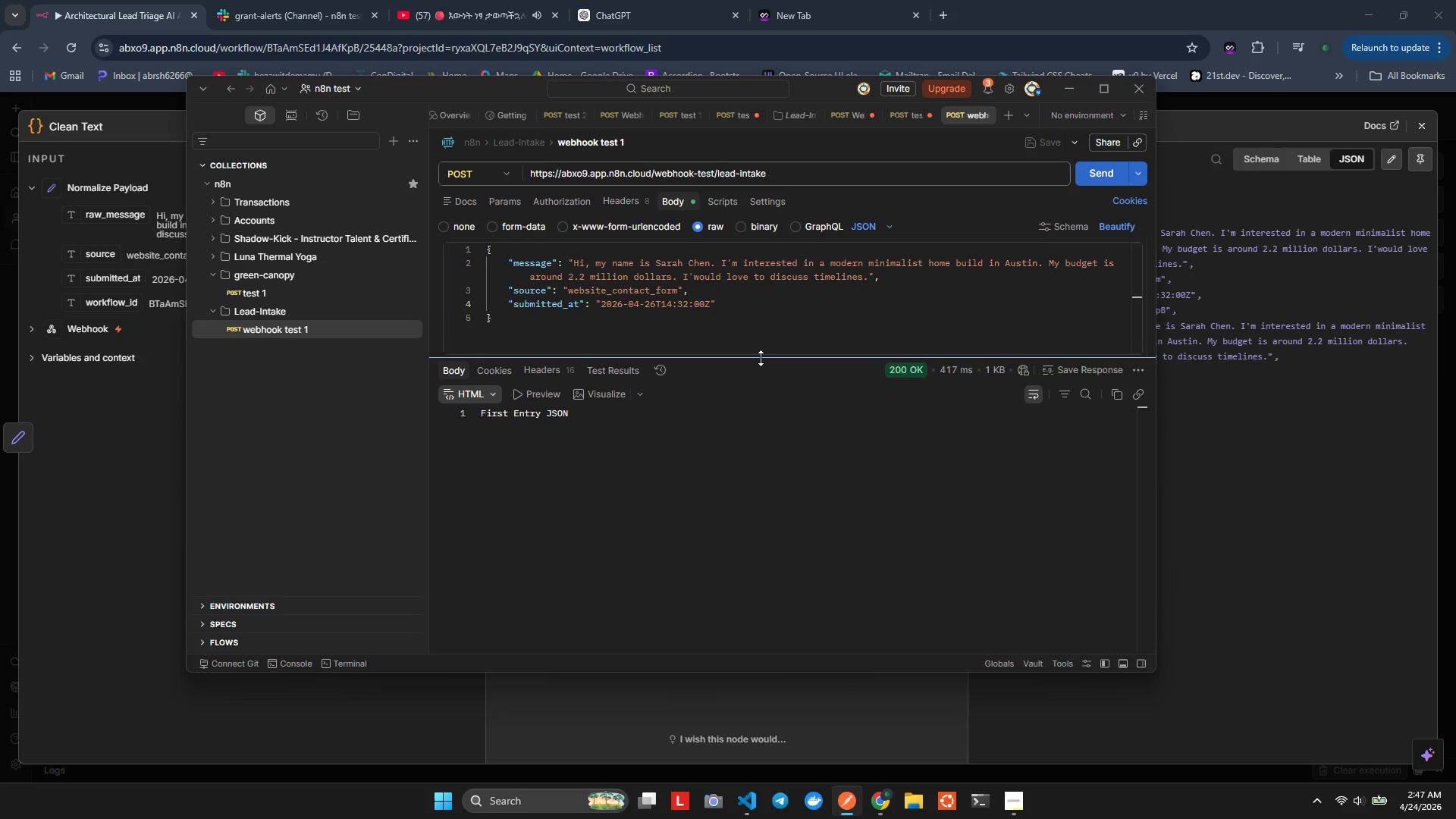 
key(Alt+Tab)
 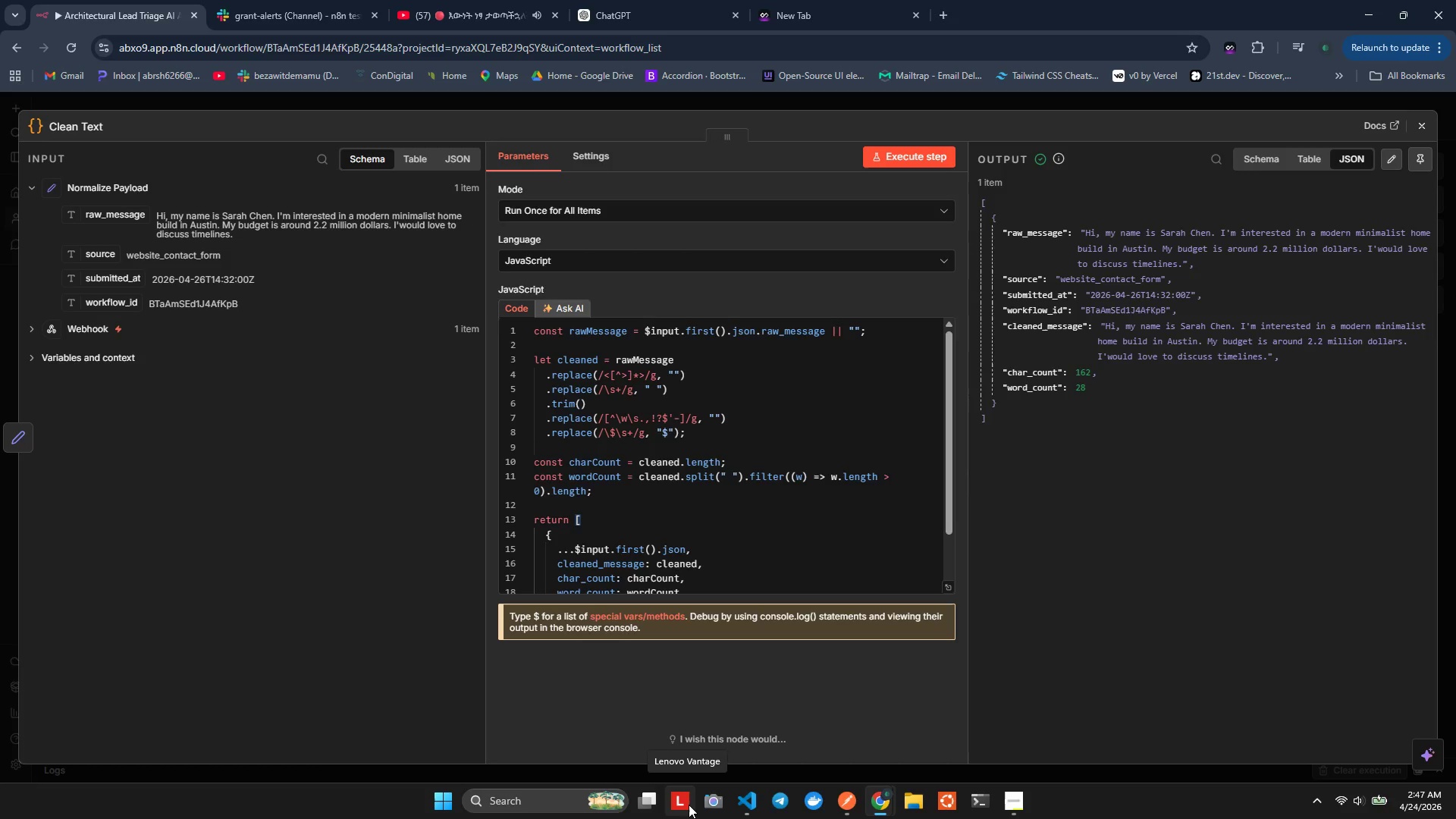 
wait(30.69)
 